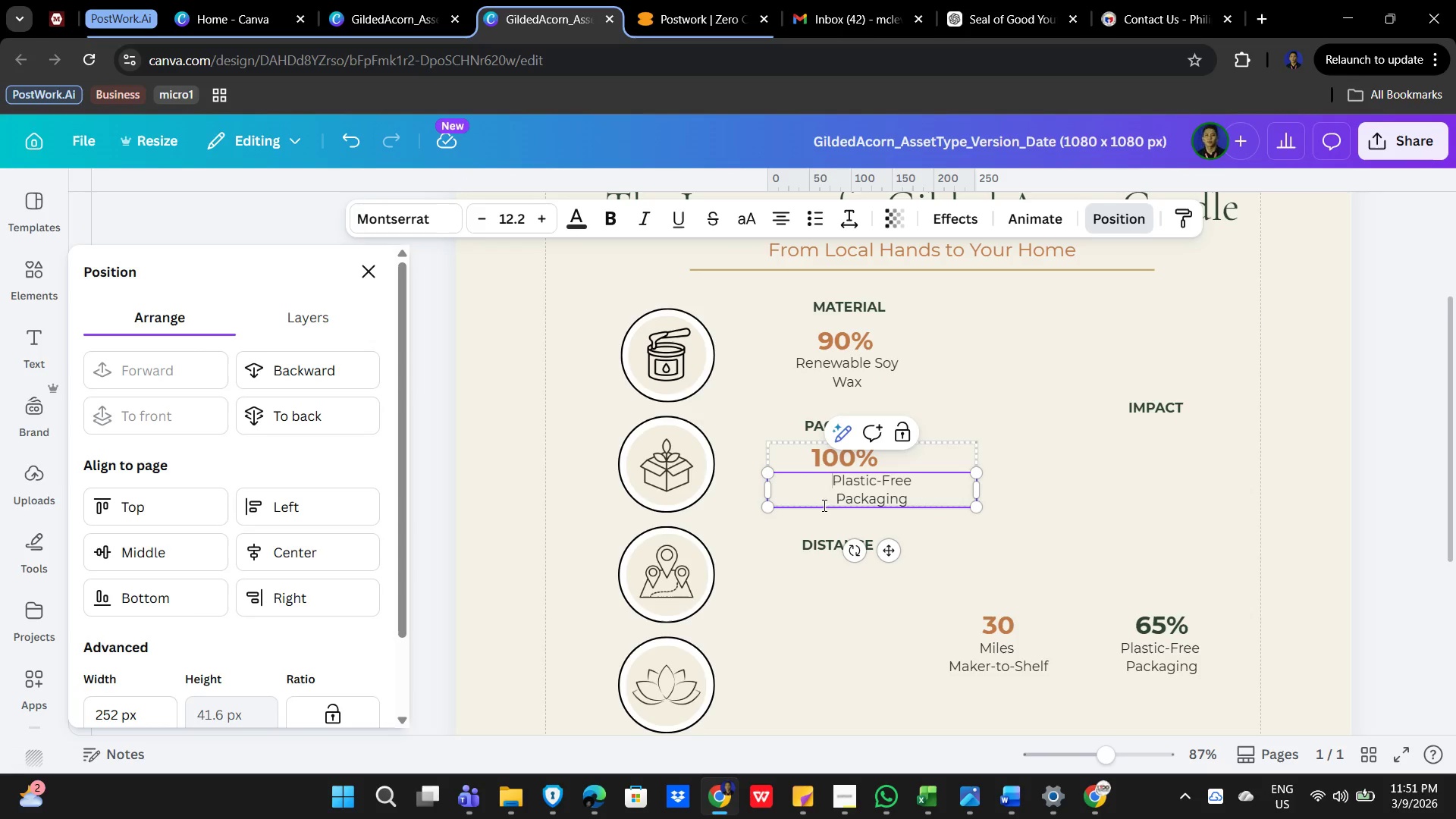 
left_click([827, 502])
 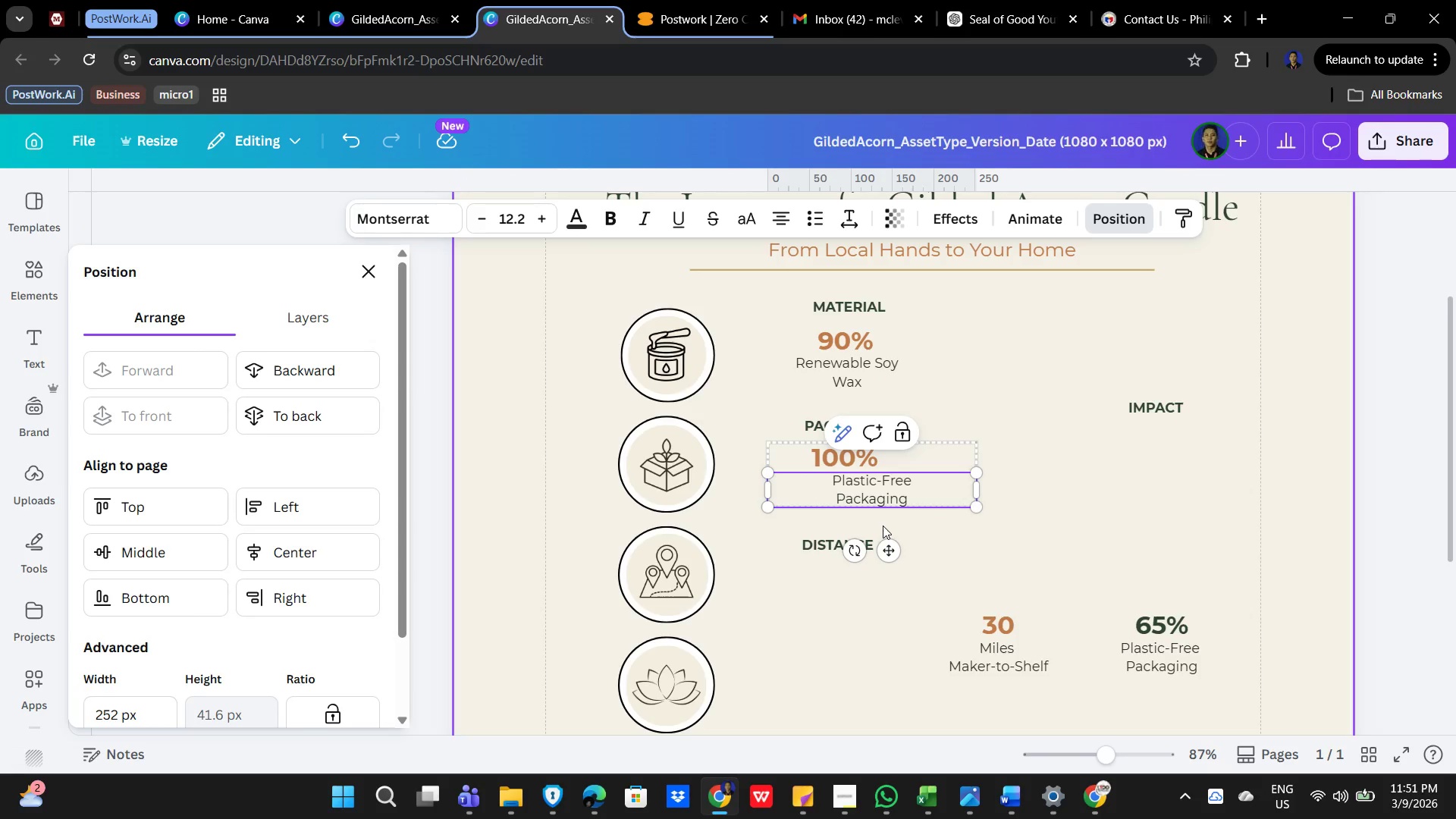 
key(Backspace)
 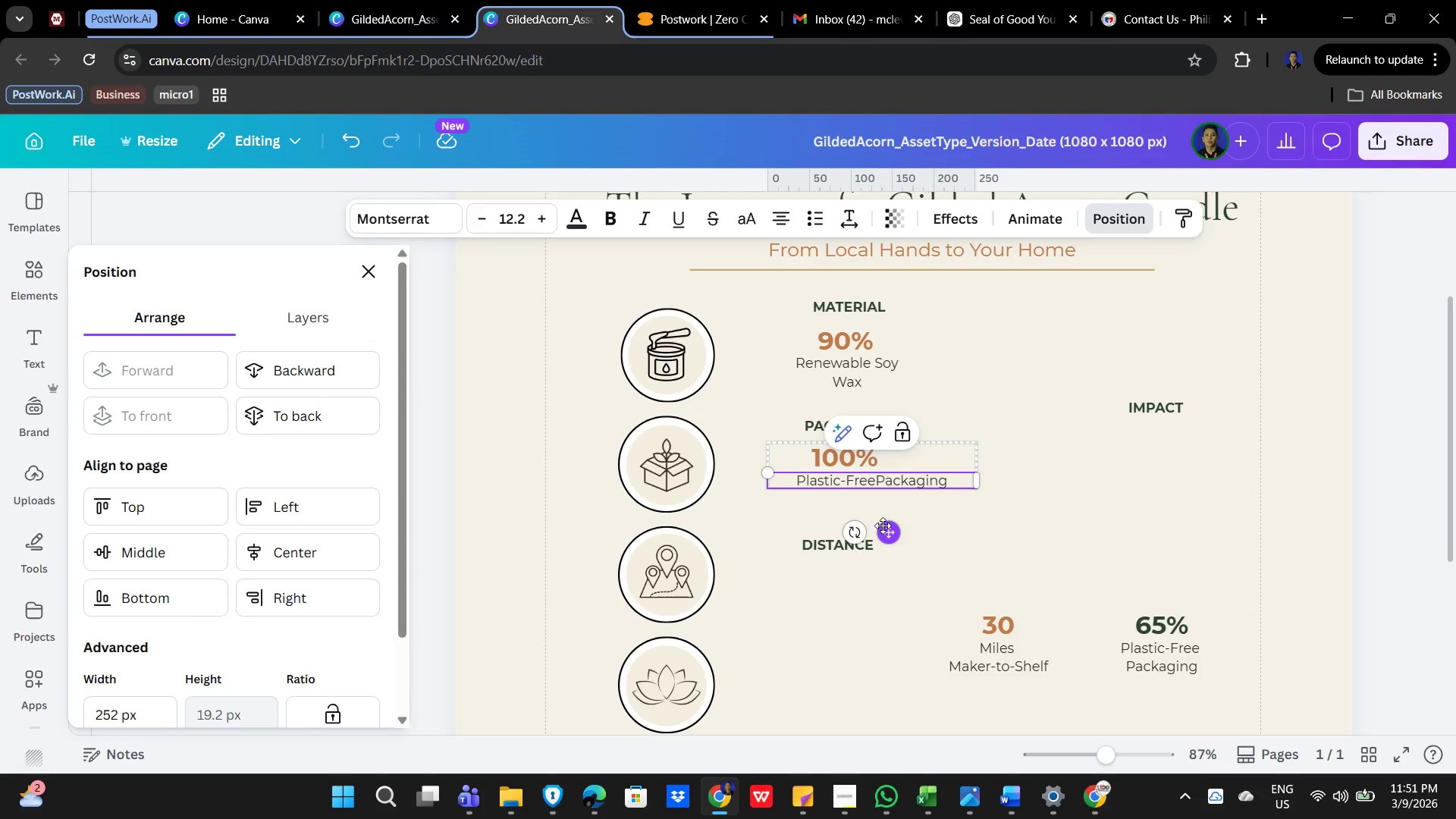 
key(Space)
 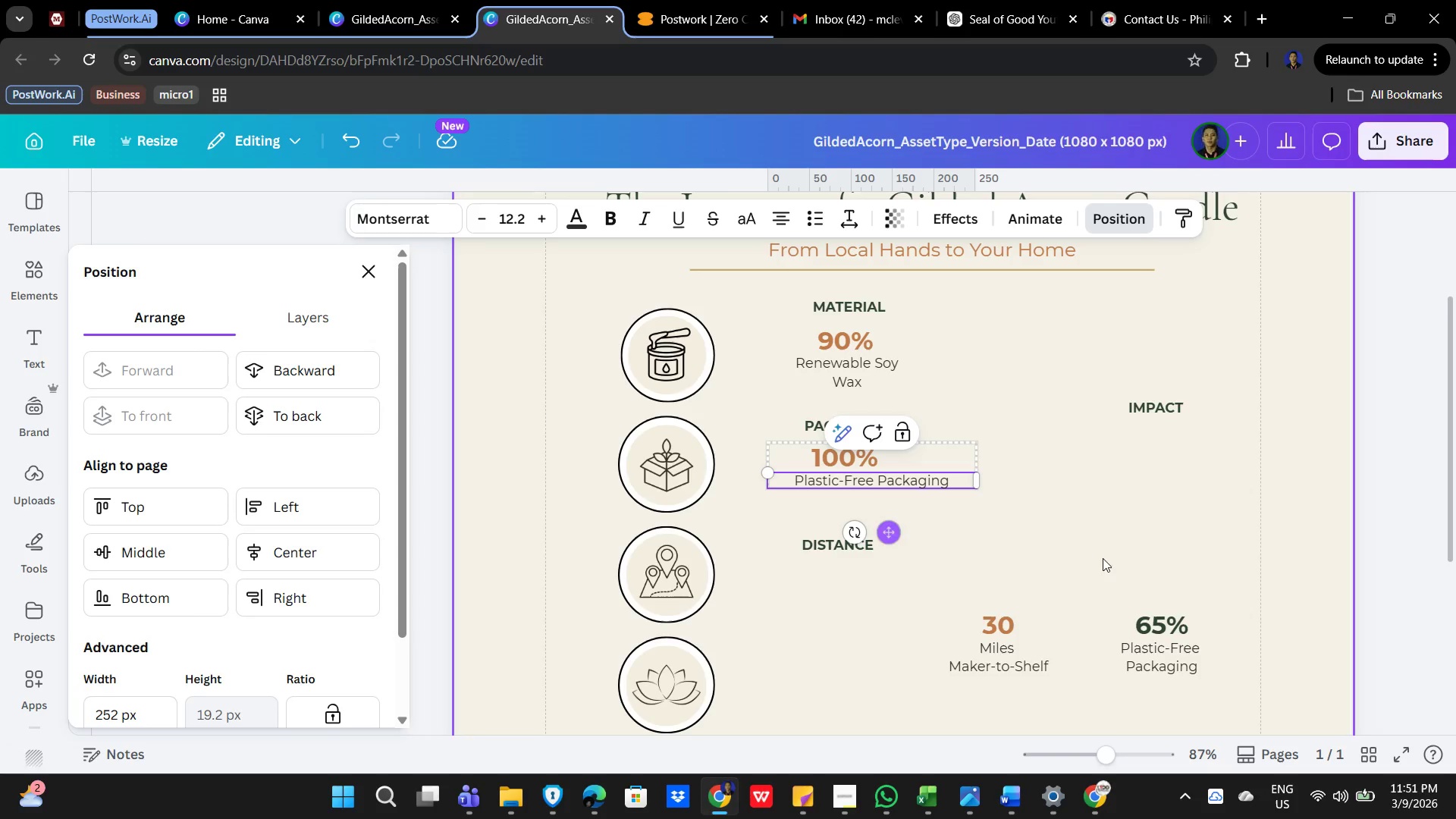 
left_click([1168, 553])
 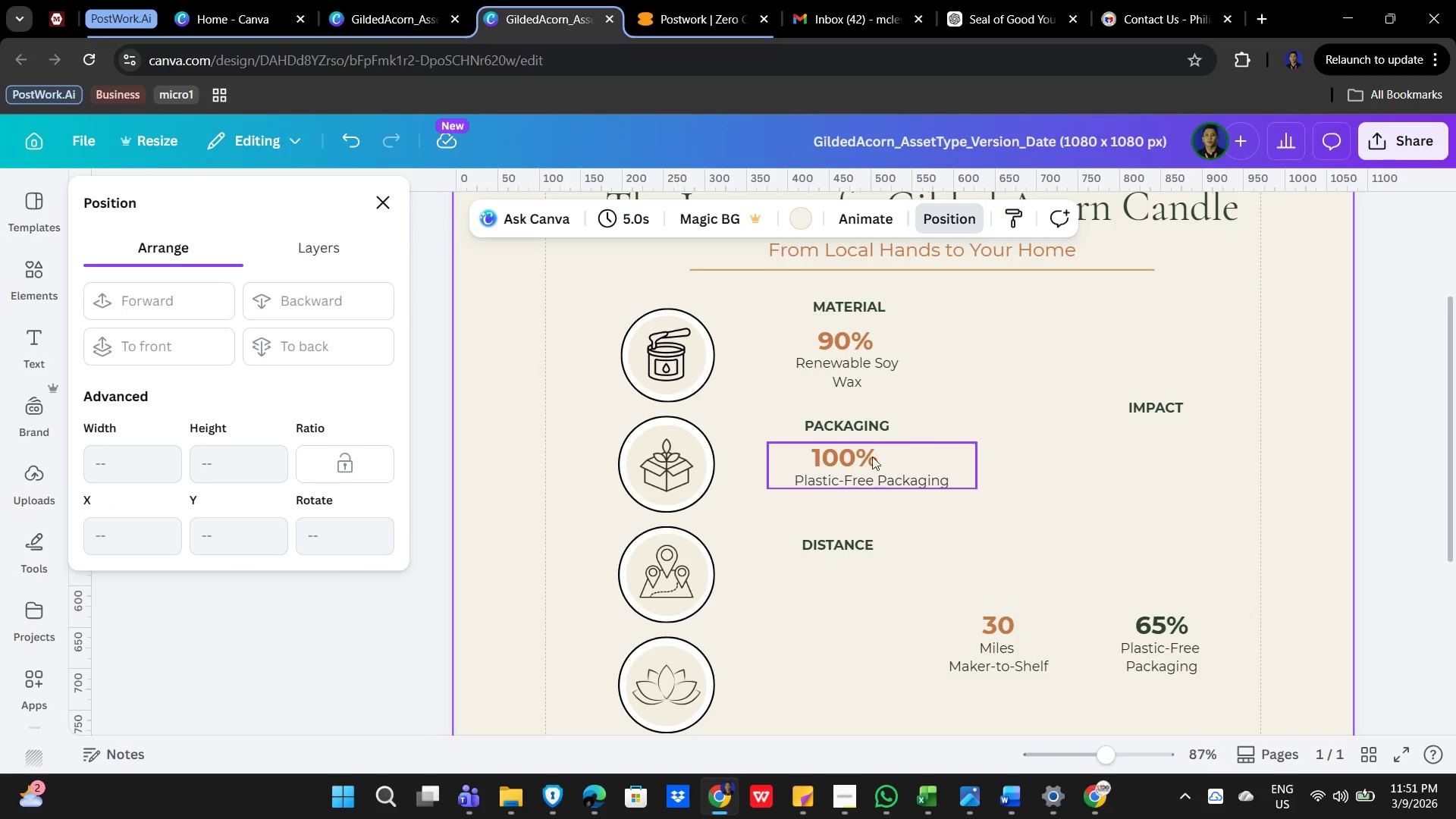 
left_click([860, 458])
 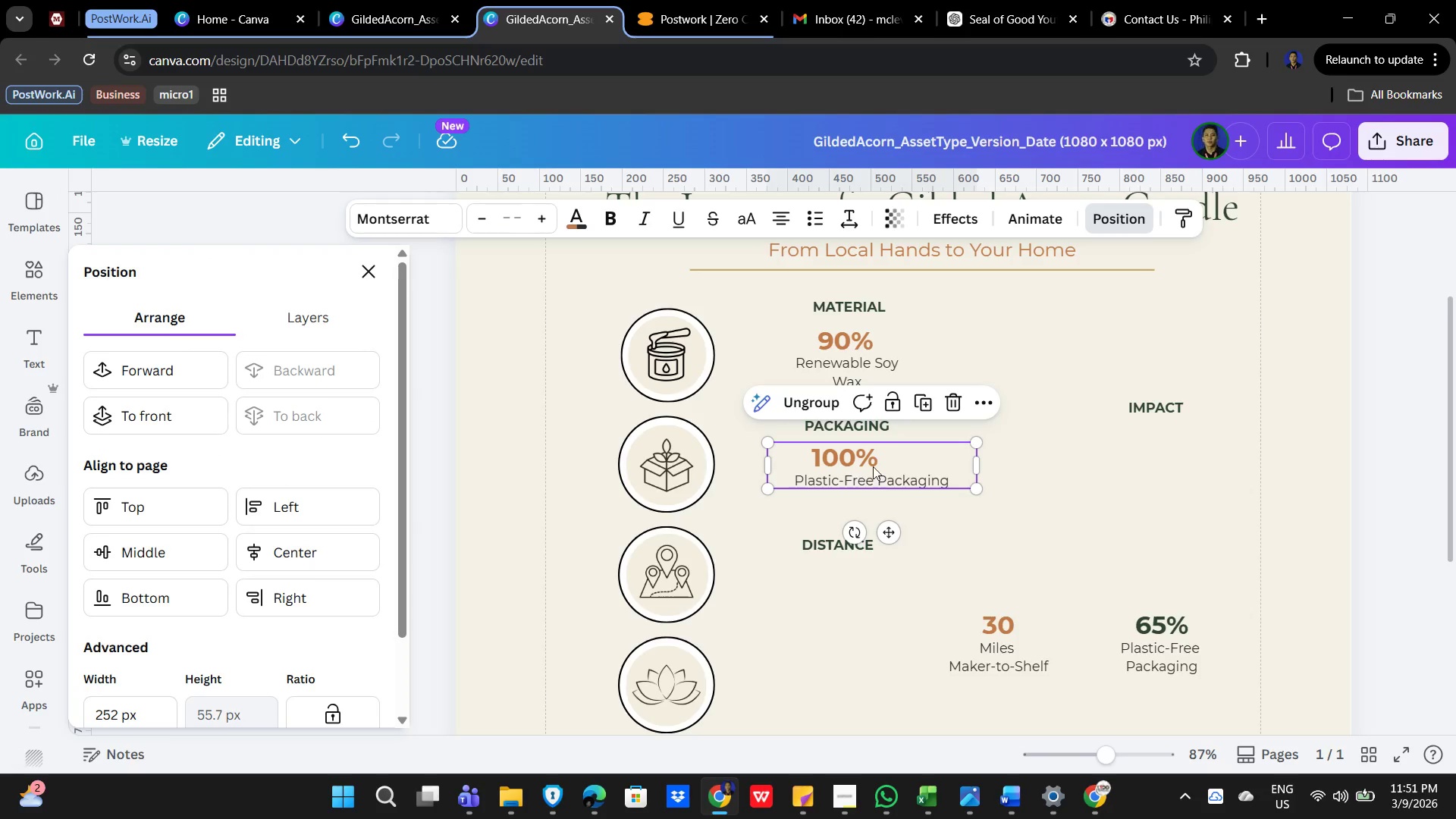 
left_click([879, 460])
 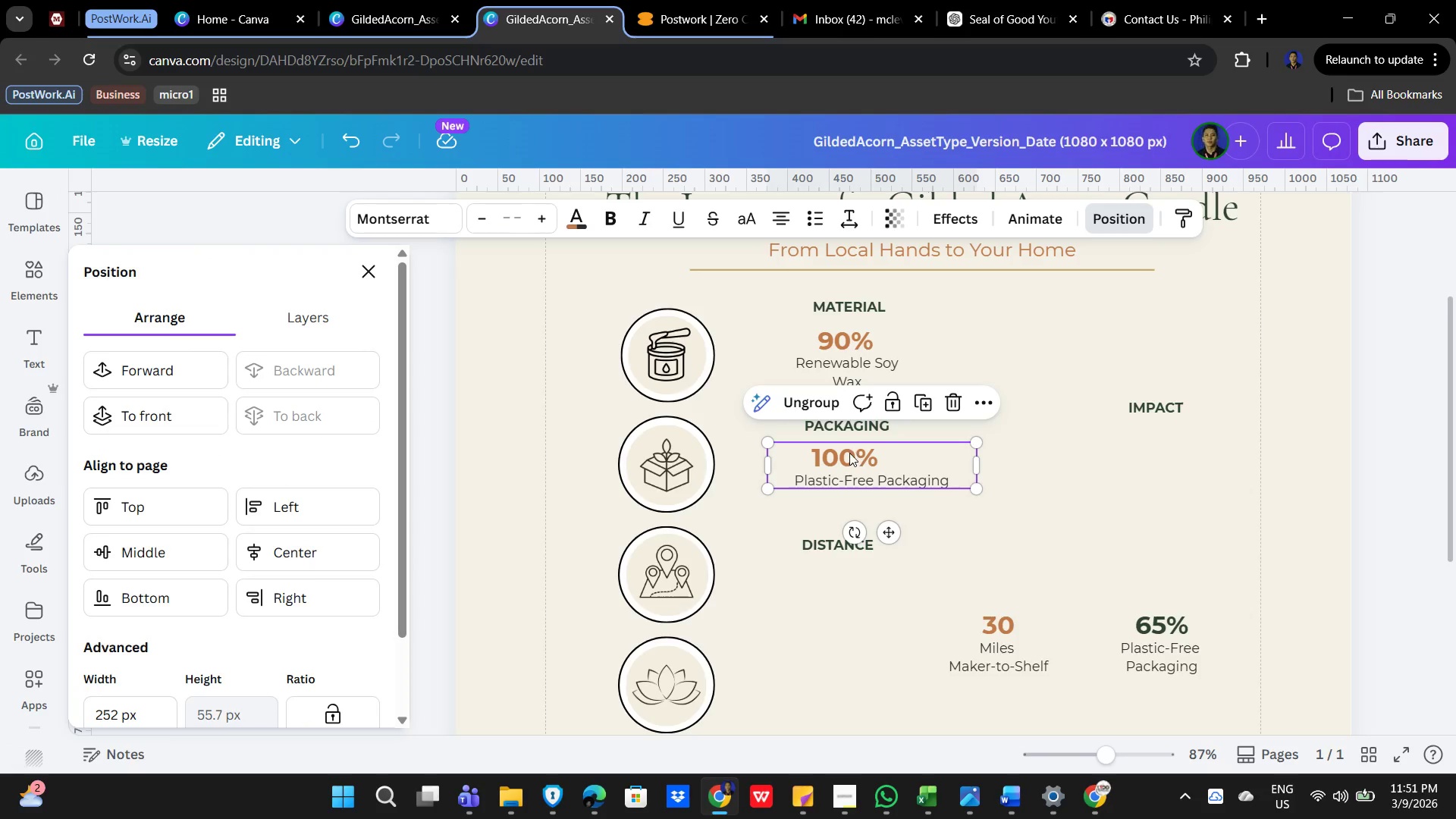 
double_click([849, 453])
 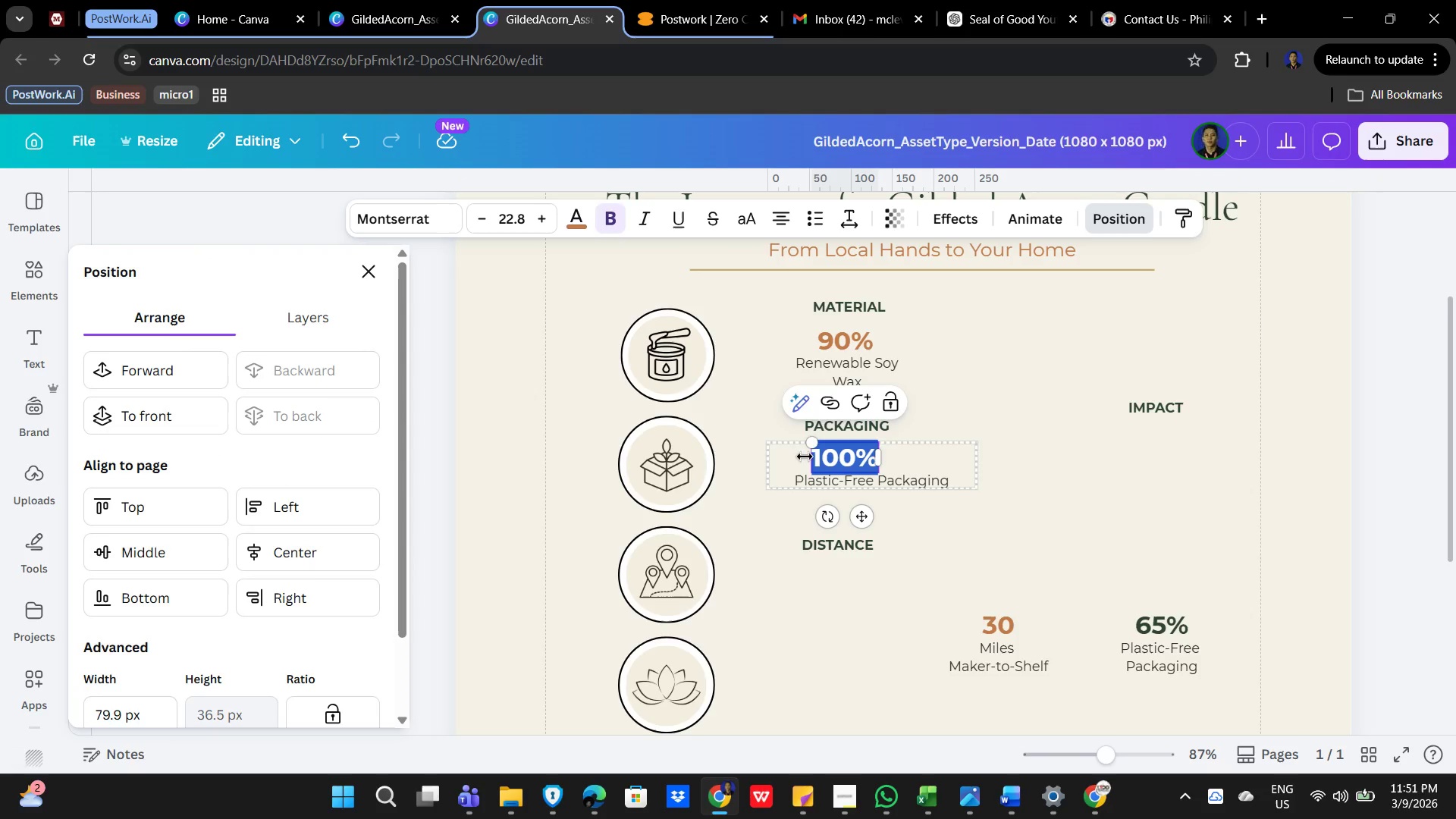 
left_click([805, 457])
 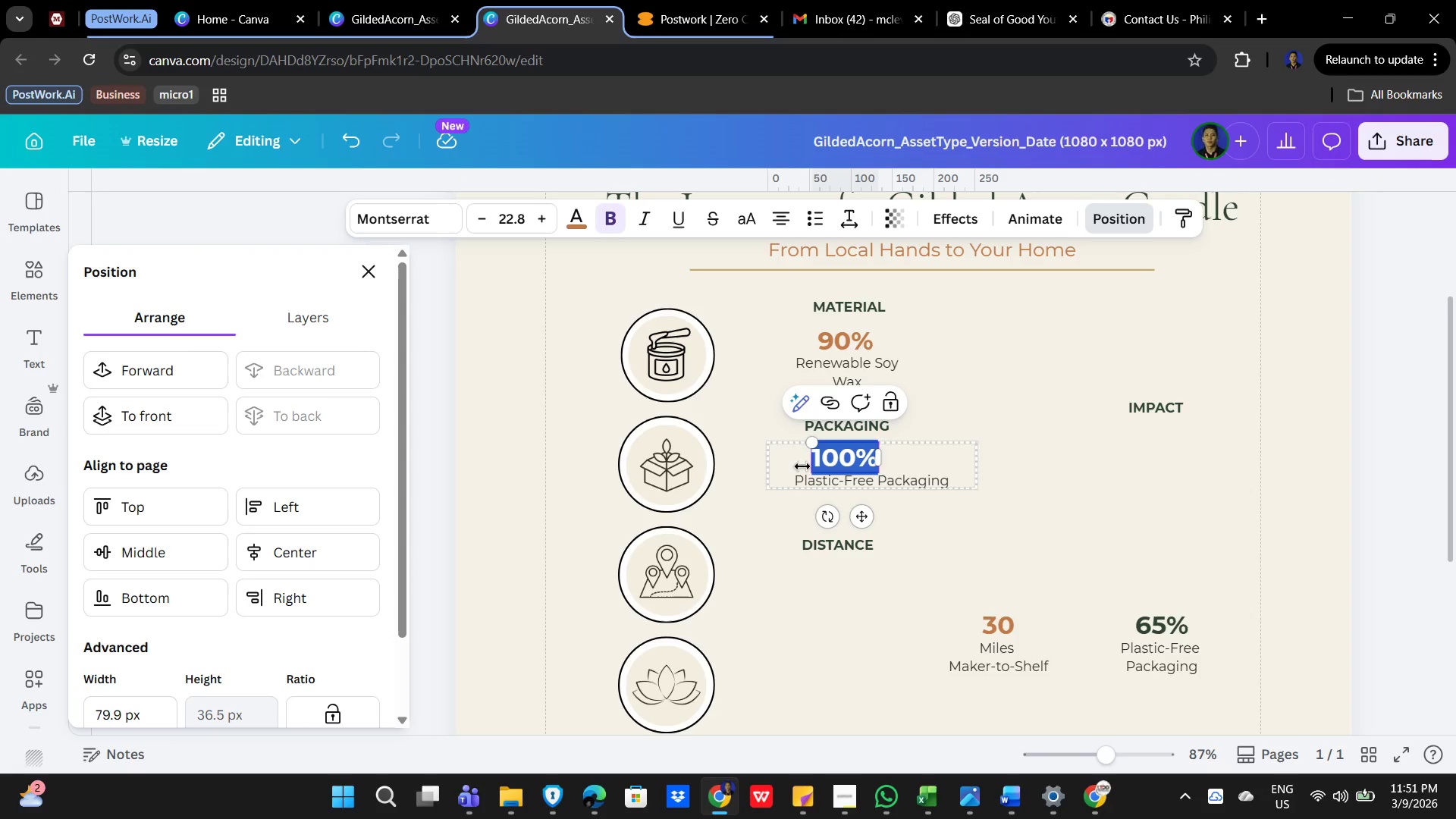 
left_click([806, 465])
 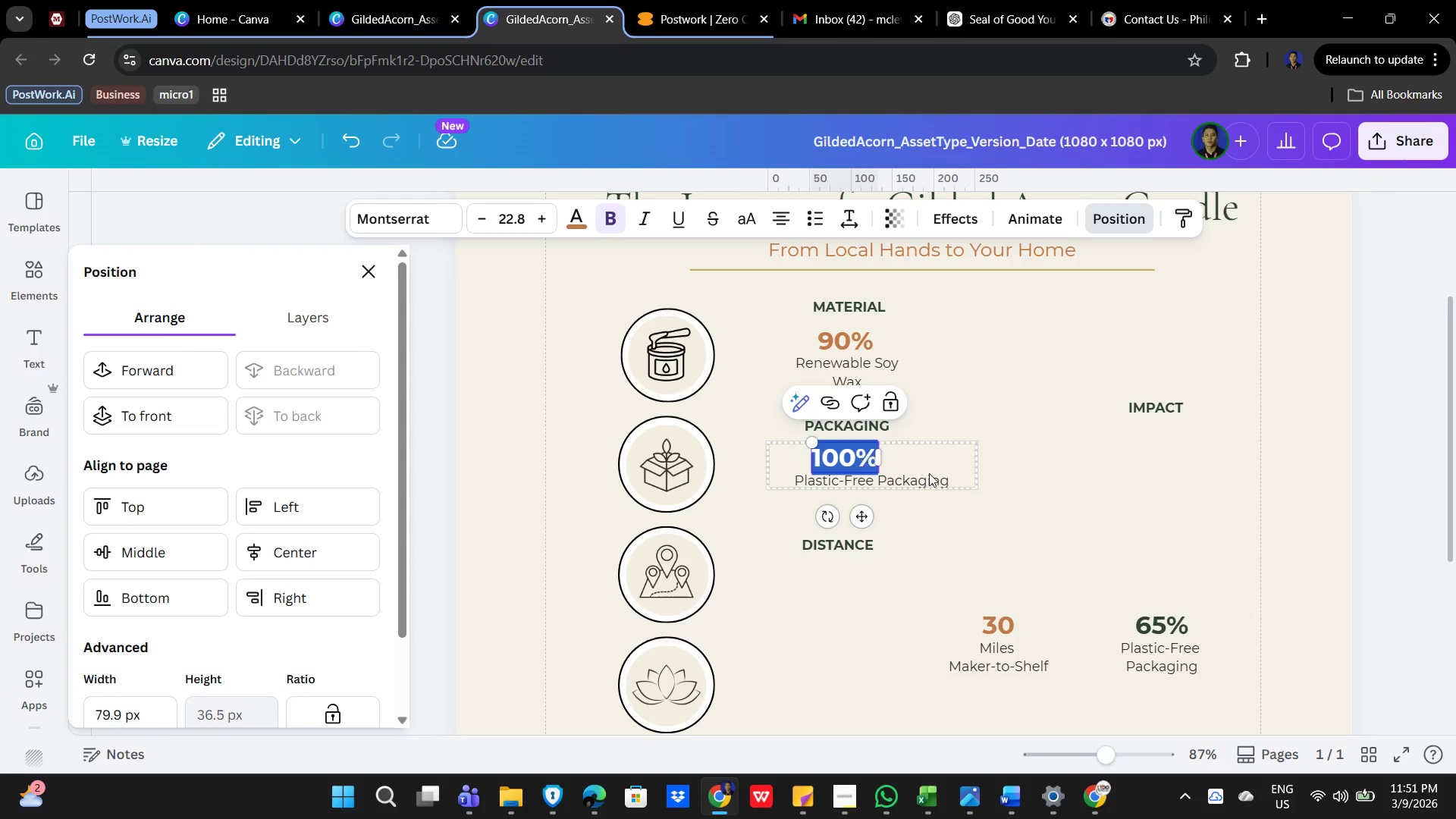 
double_click([929, 473])
 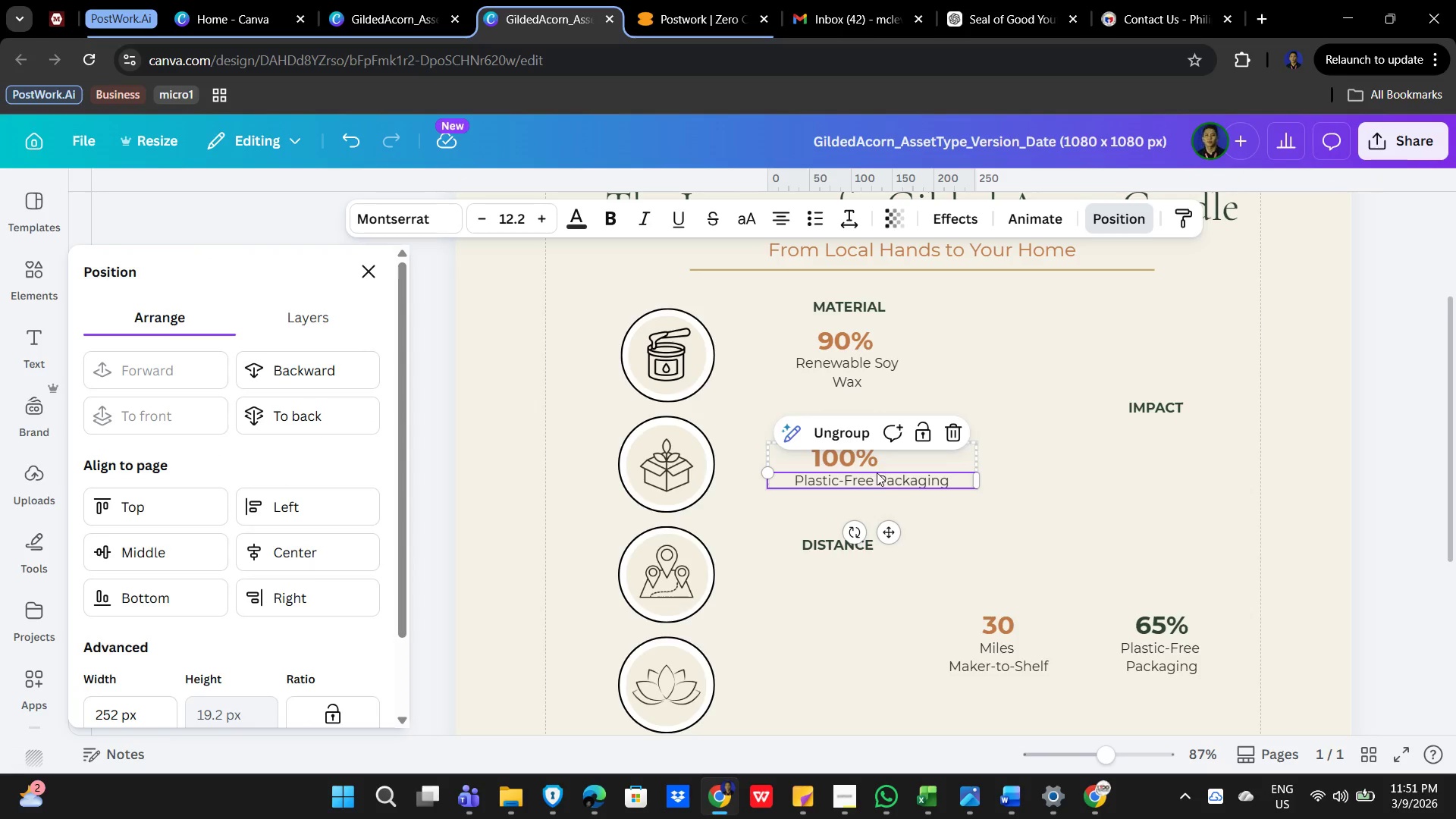 
hold_key(key=ShiftLeft, duration=0.66)
left_click([882, 461])
 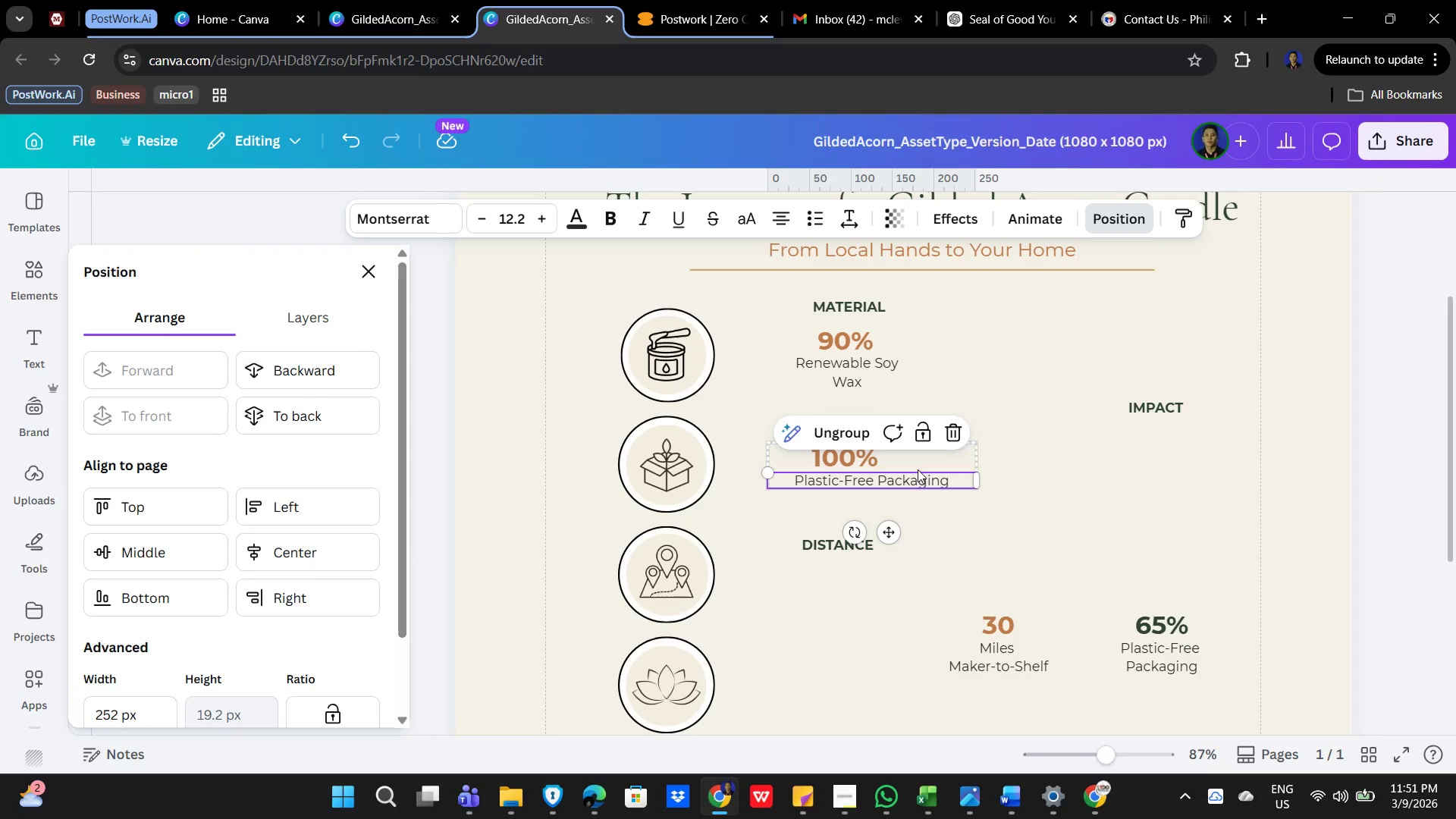 
hold_key(key=ShiftLeft, duration=2.39)
left_click([1122, 482])
 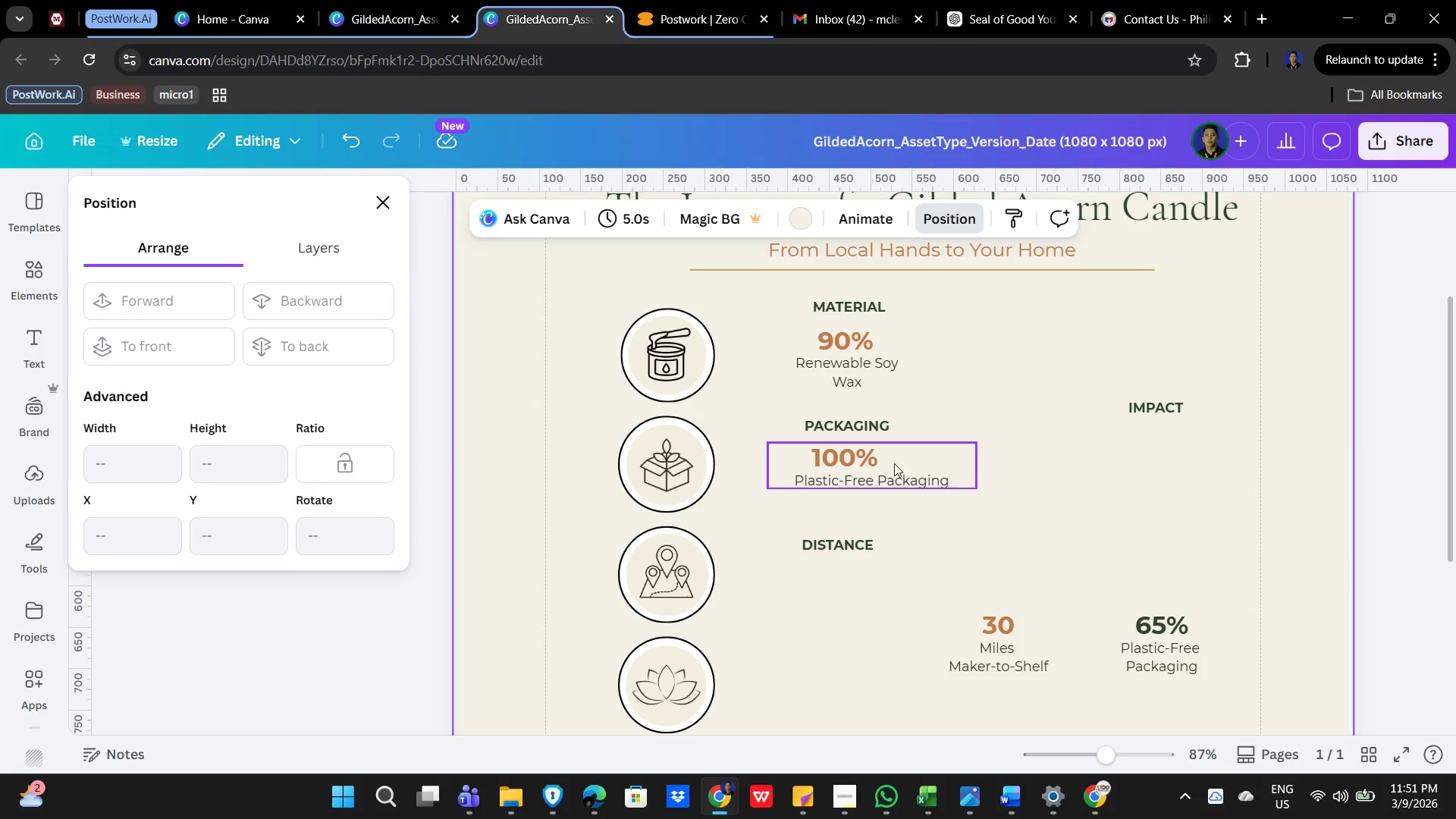 
left_click([865, 467])
 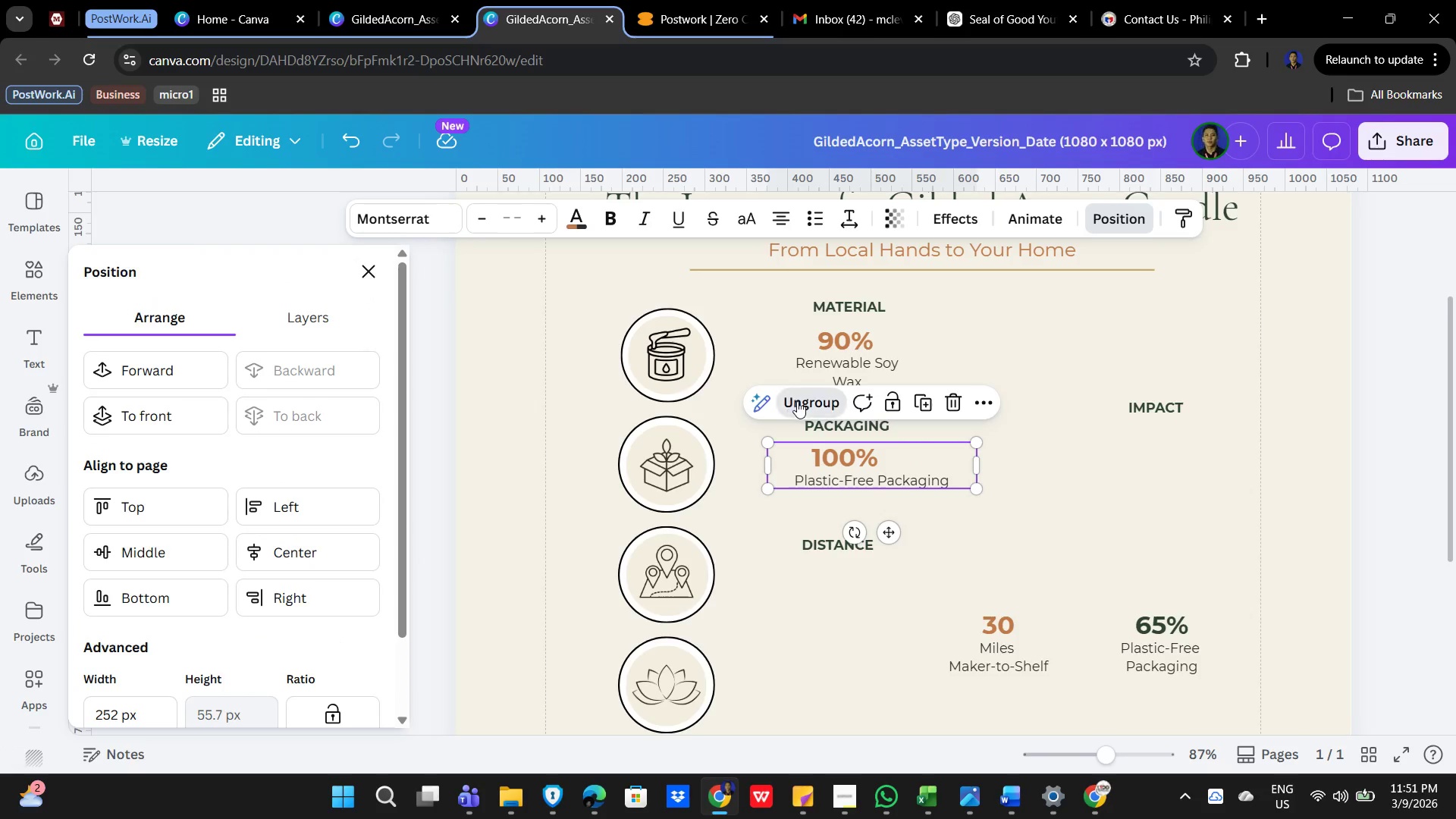 
double_click([1135, 485])
 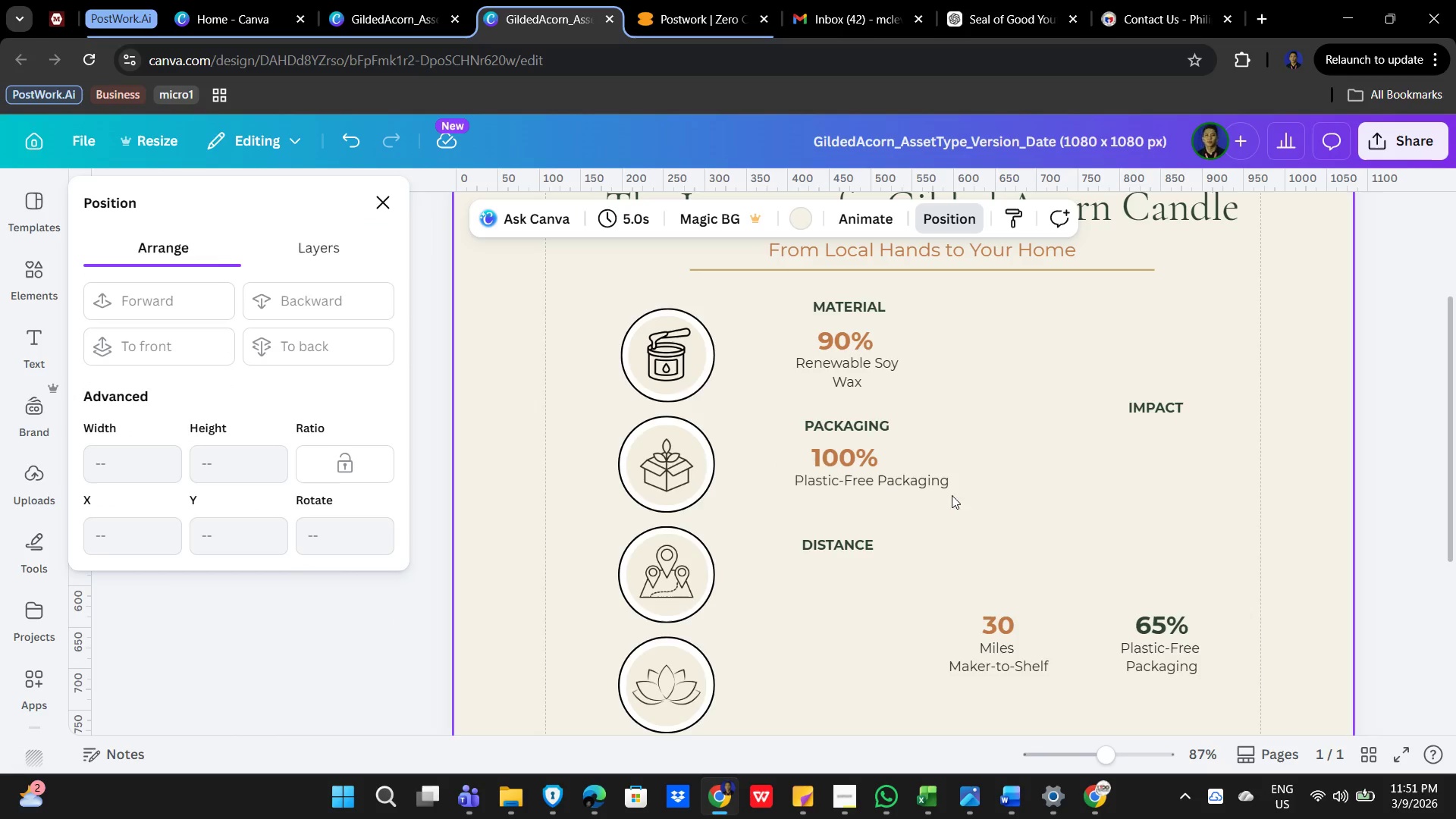 
hold_key(key=ShiftLeft, duration=1.17)
left_click([882, 477])
 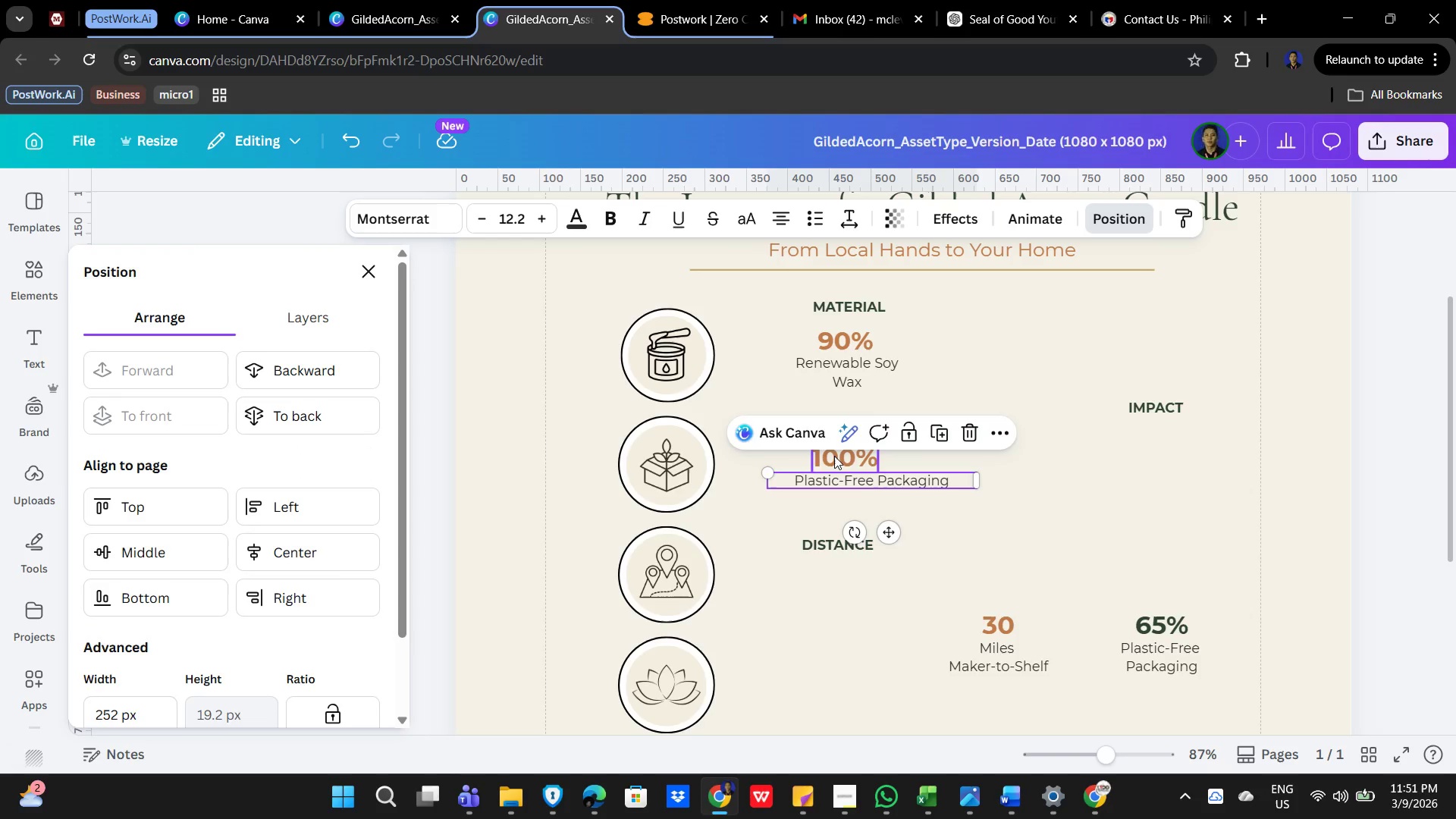 
left_click([834, 456])
 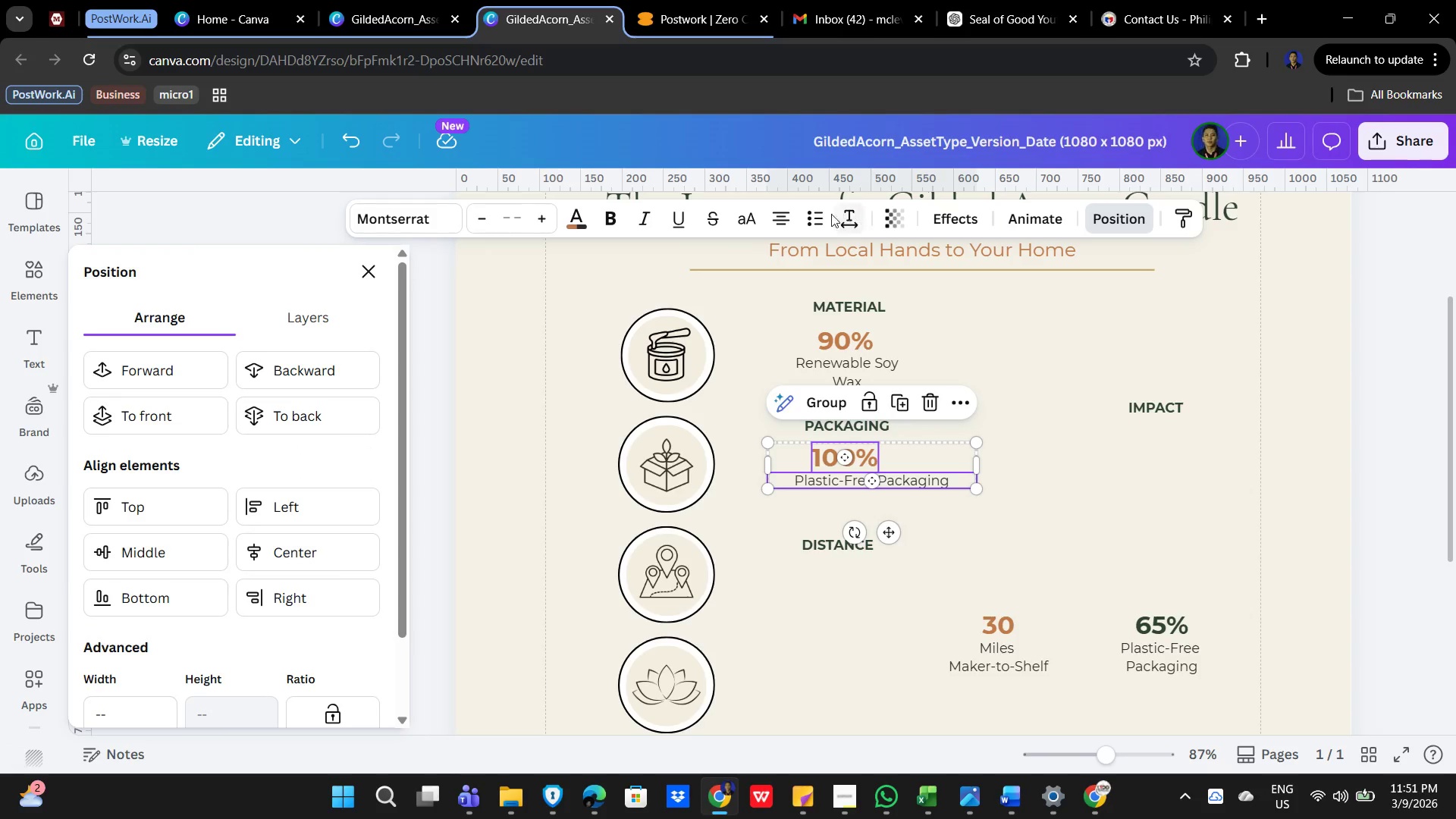 
left_click([784, 213])
 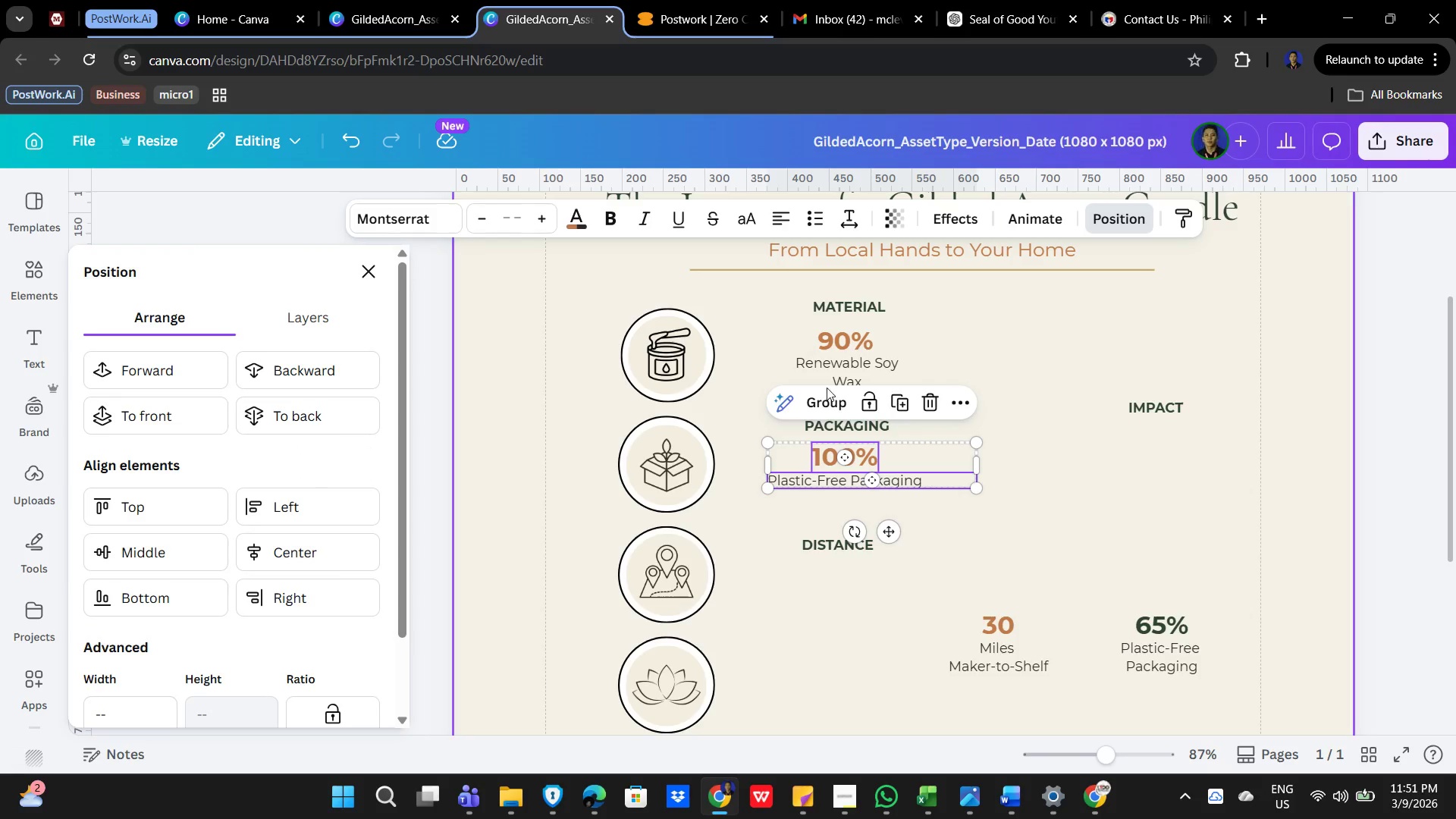 
left_click([1046, 478])
 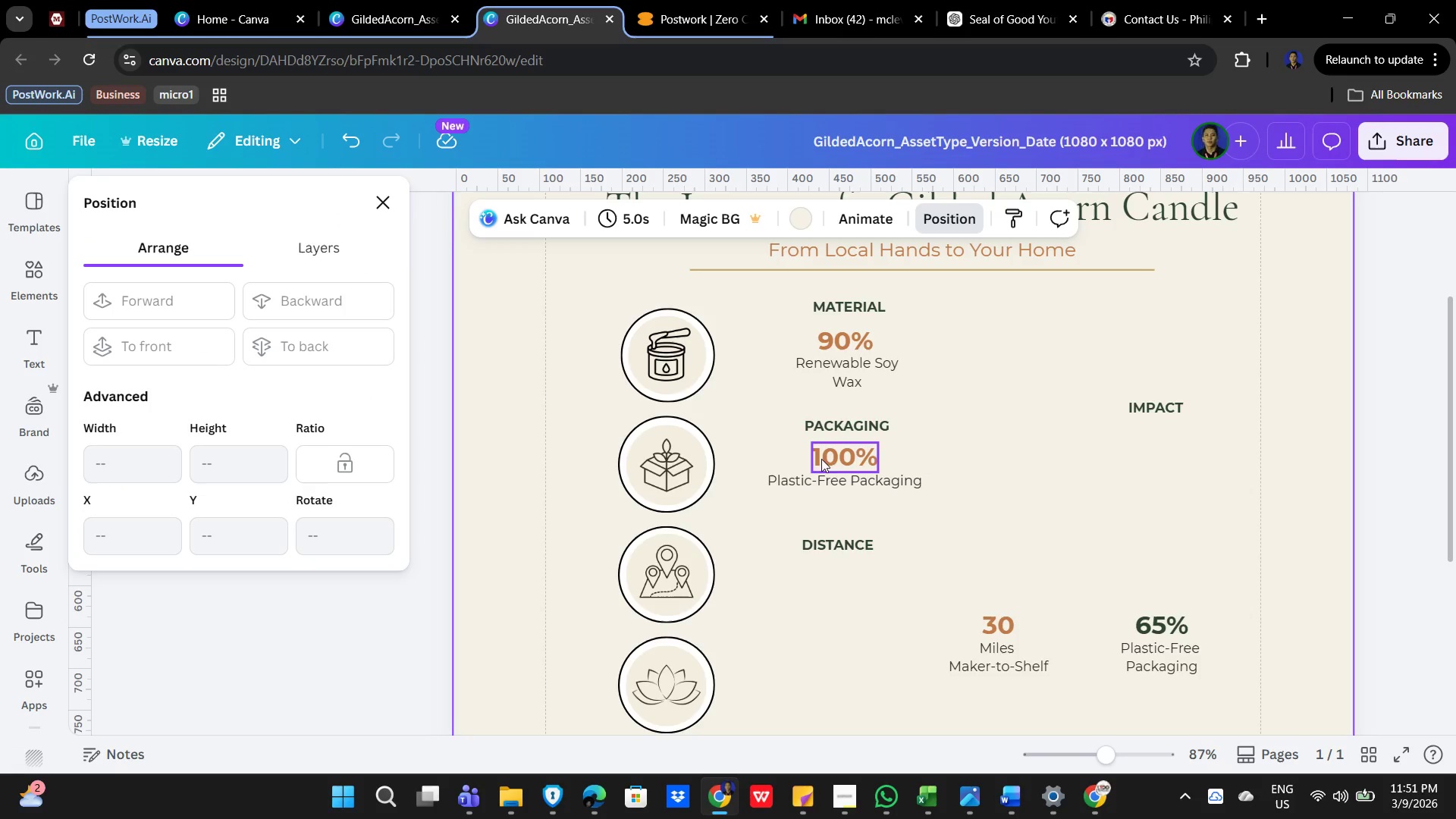 
left_click([812, 457])
 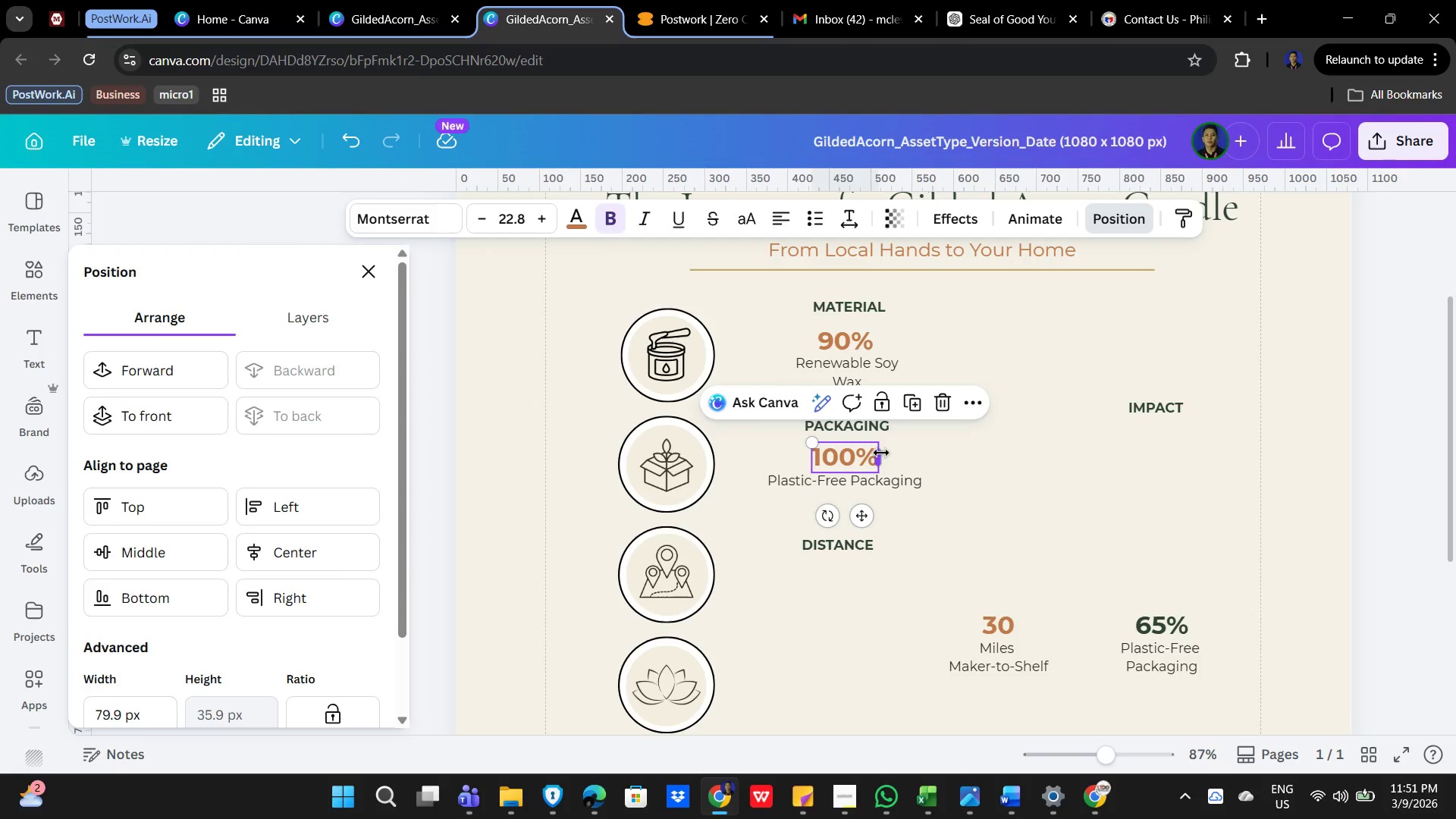 
left_click_drag(start_coordinate=[881, 453], to_coordinate=[923, 452])
 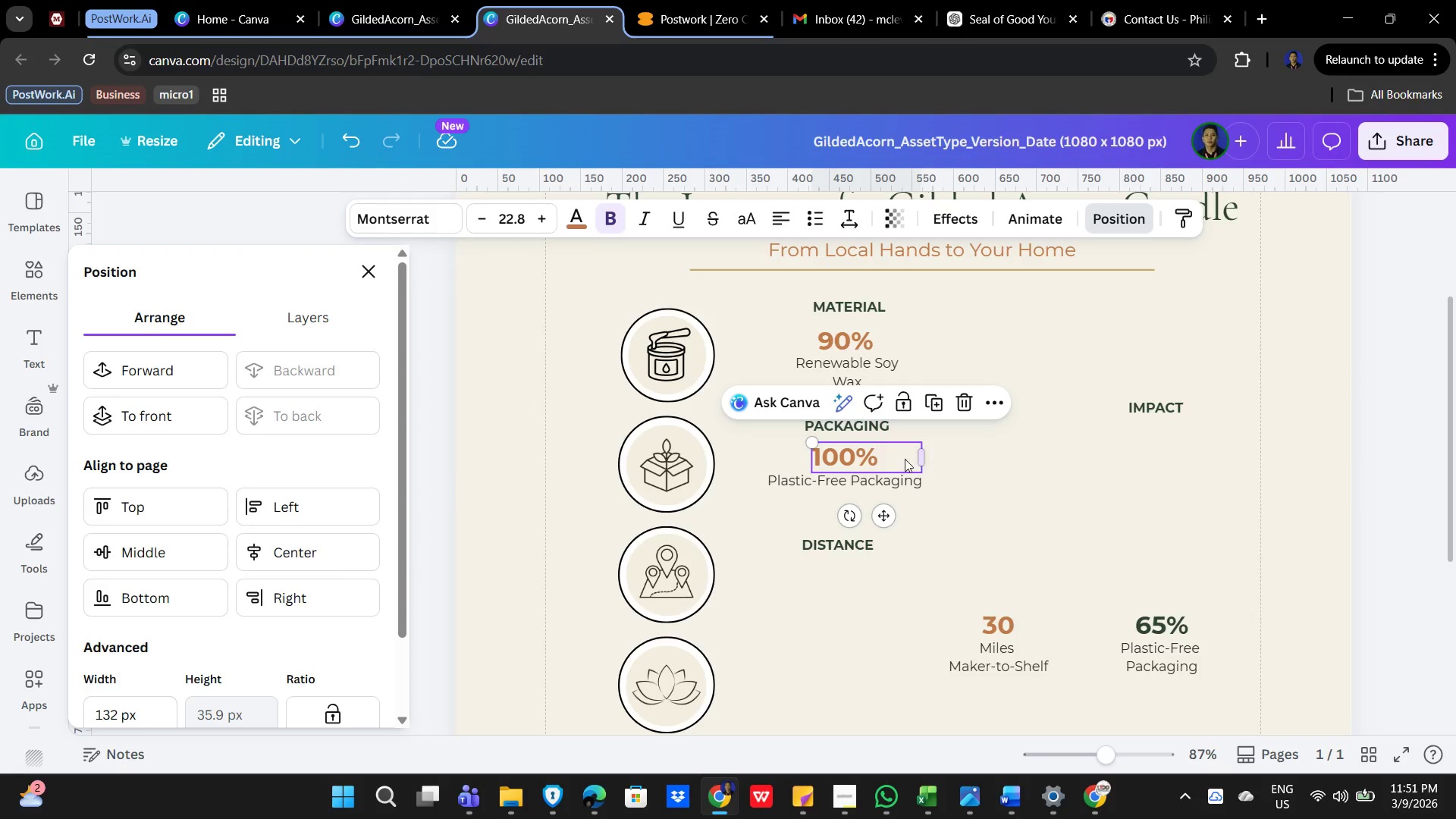 
left_click_drag(start_coordinate=[870, 458], to_coordinate=[827, 458])
 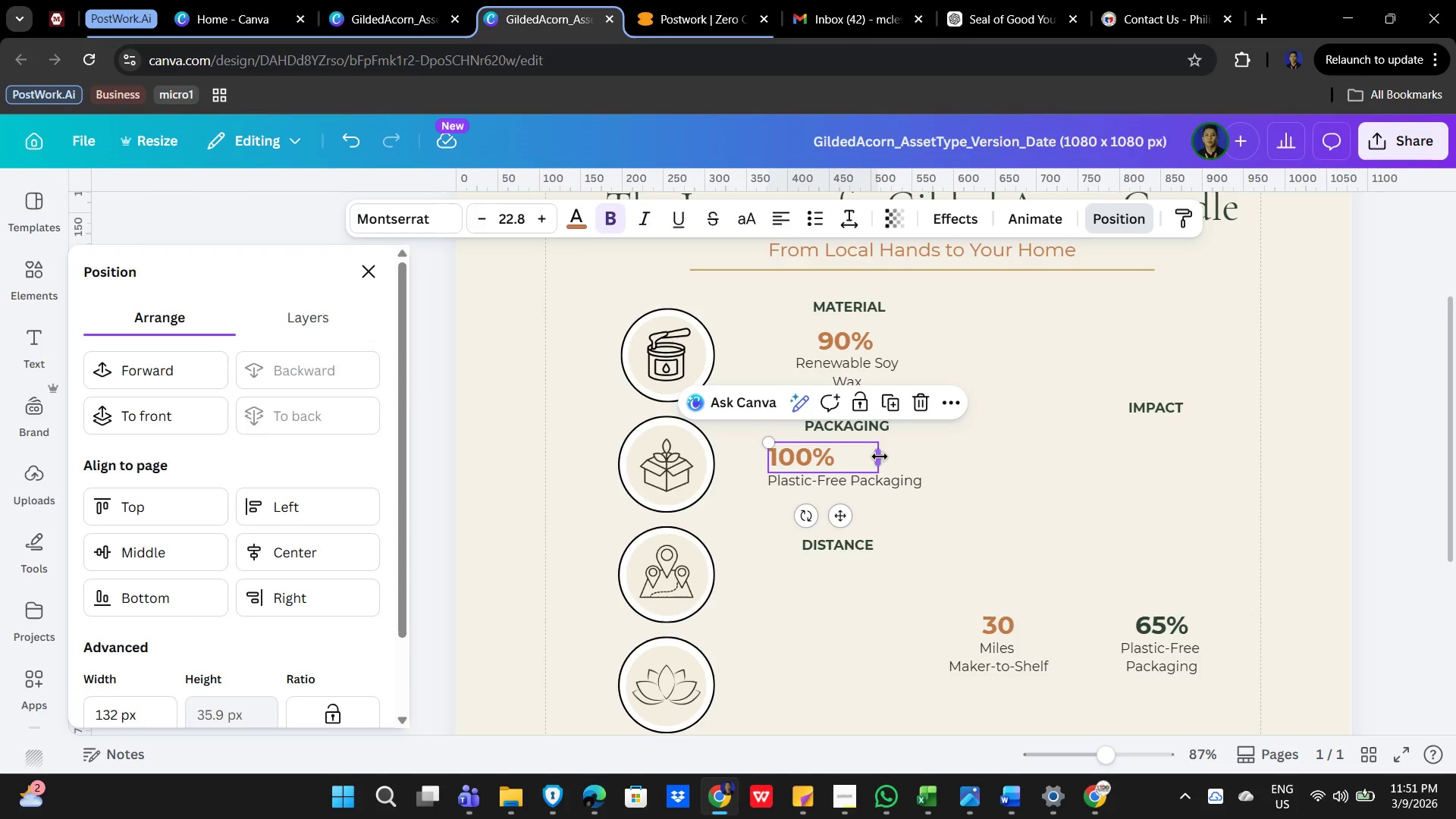 
left_click_drag(start_coordinate=[880, 457], to_coordinate=[924, 459])
 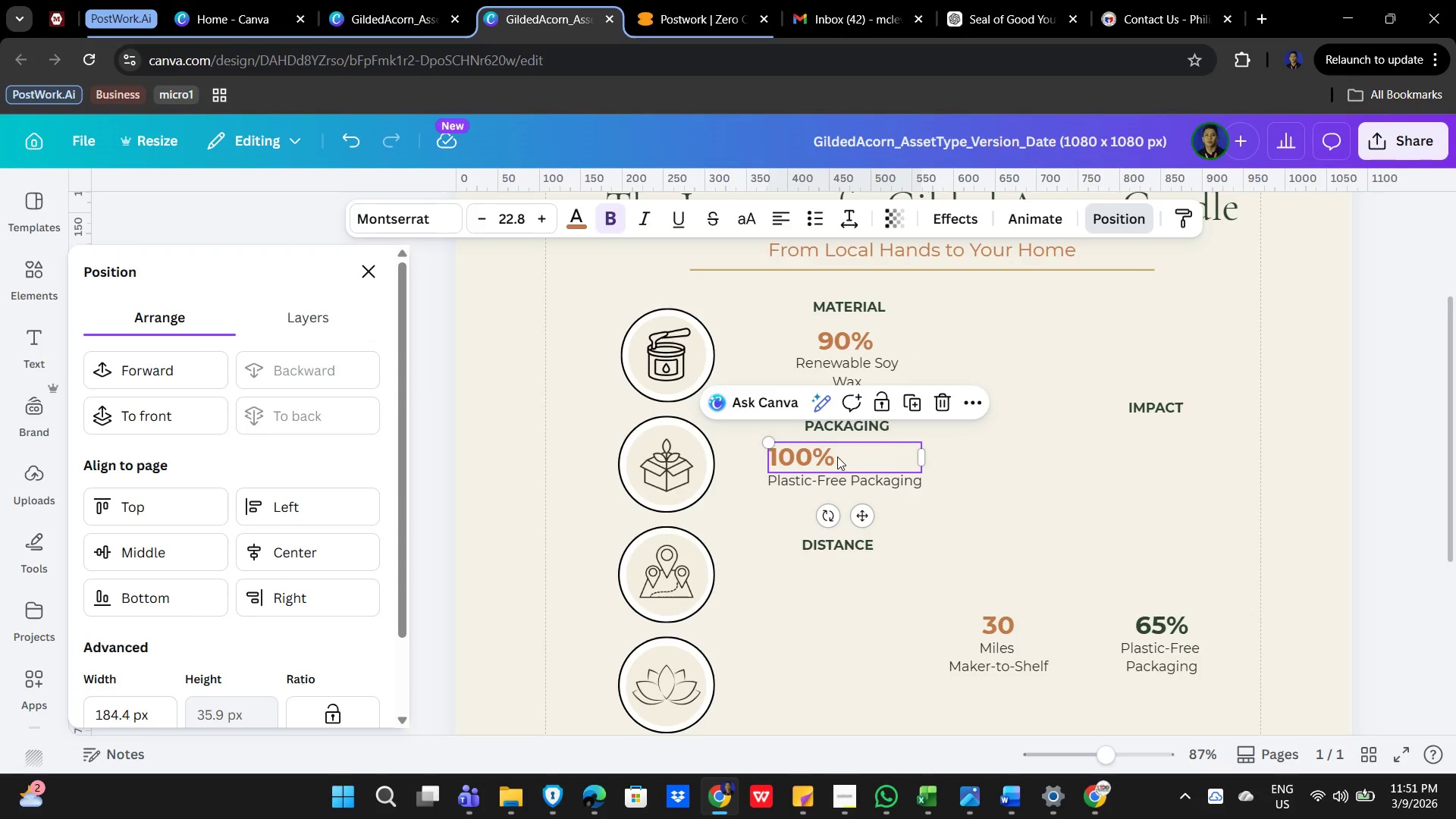 
left_click([1027, 467])
 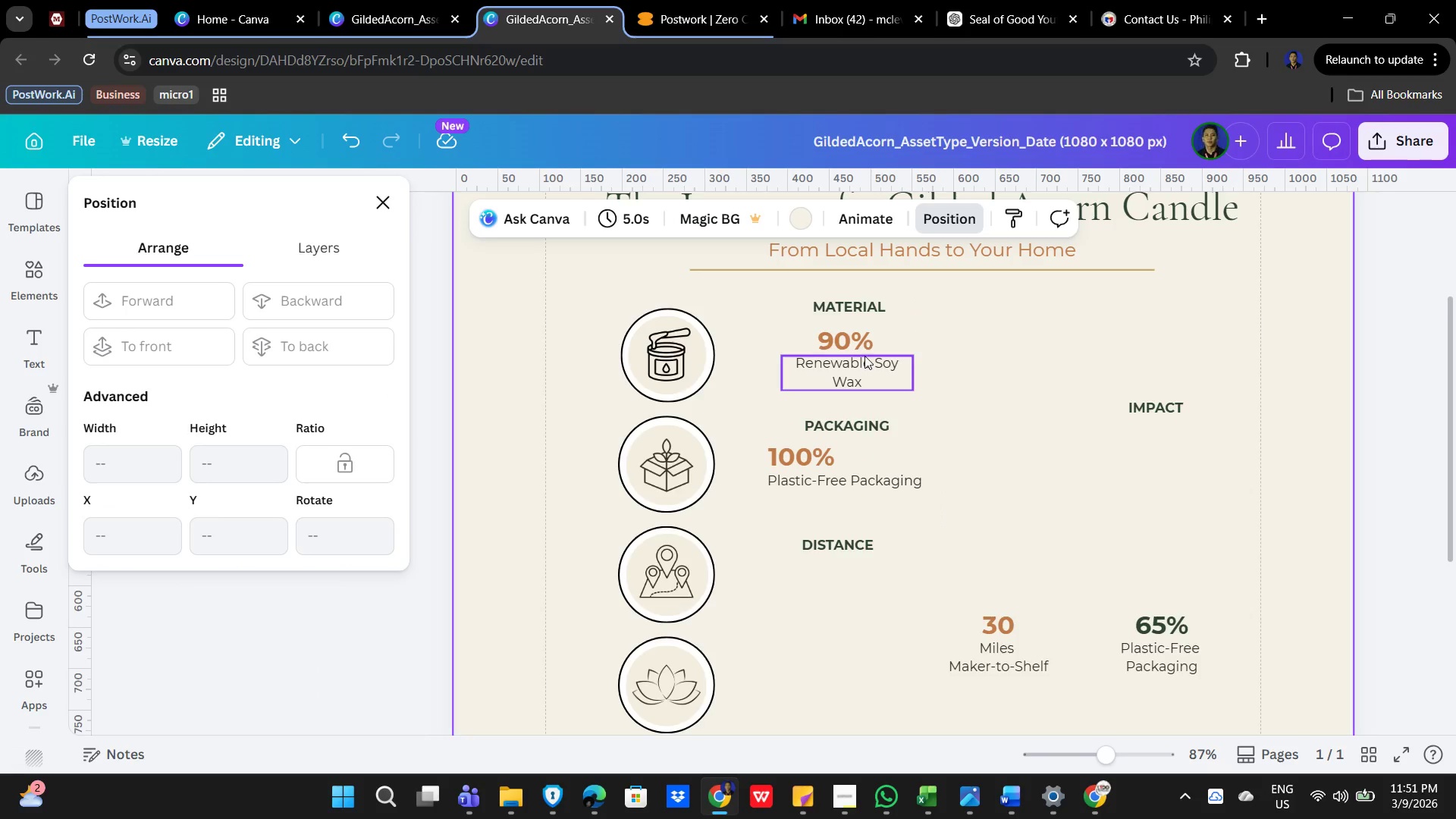 
left_click_drag(start_coordinate=[861, 339], to_coordinate=[837, 337])
 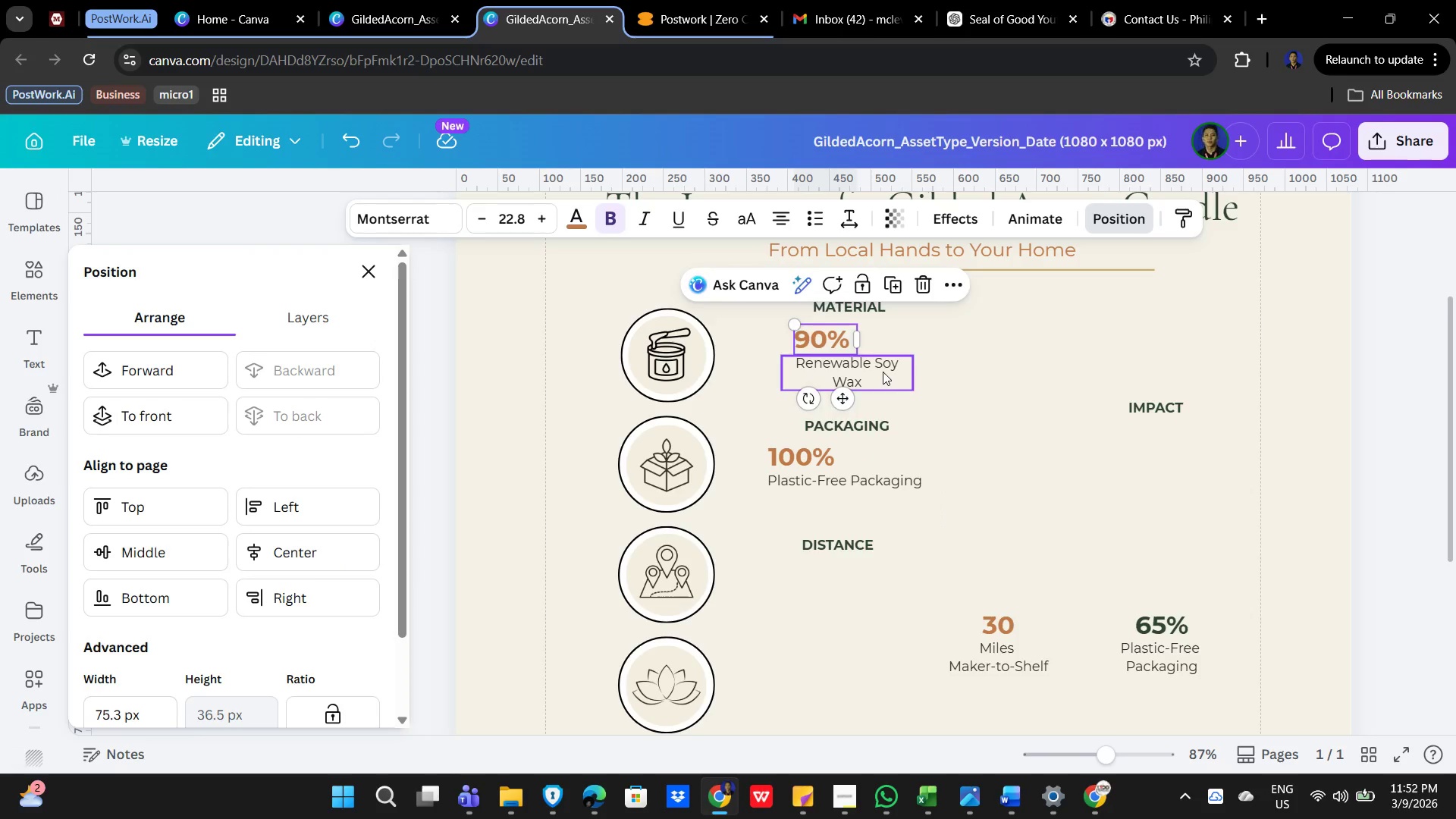 
left_click([883, 372])
 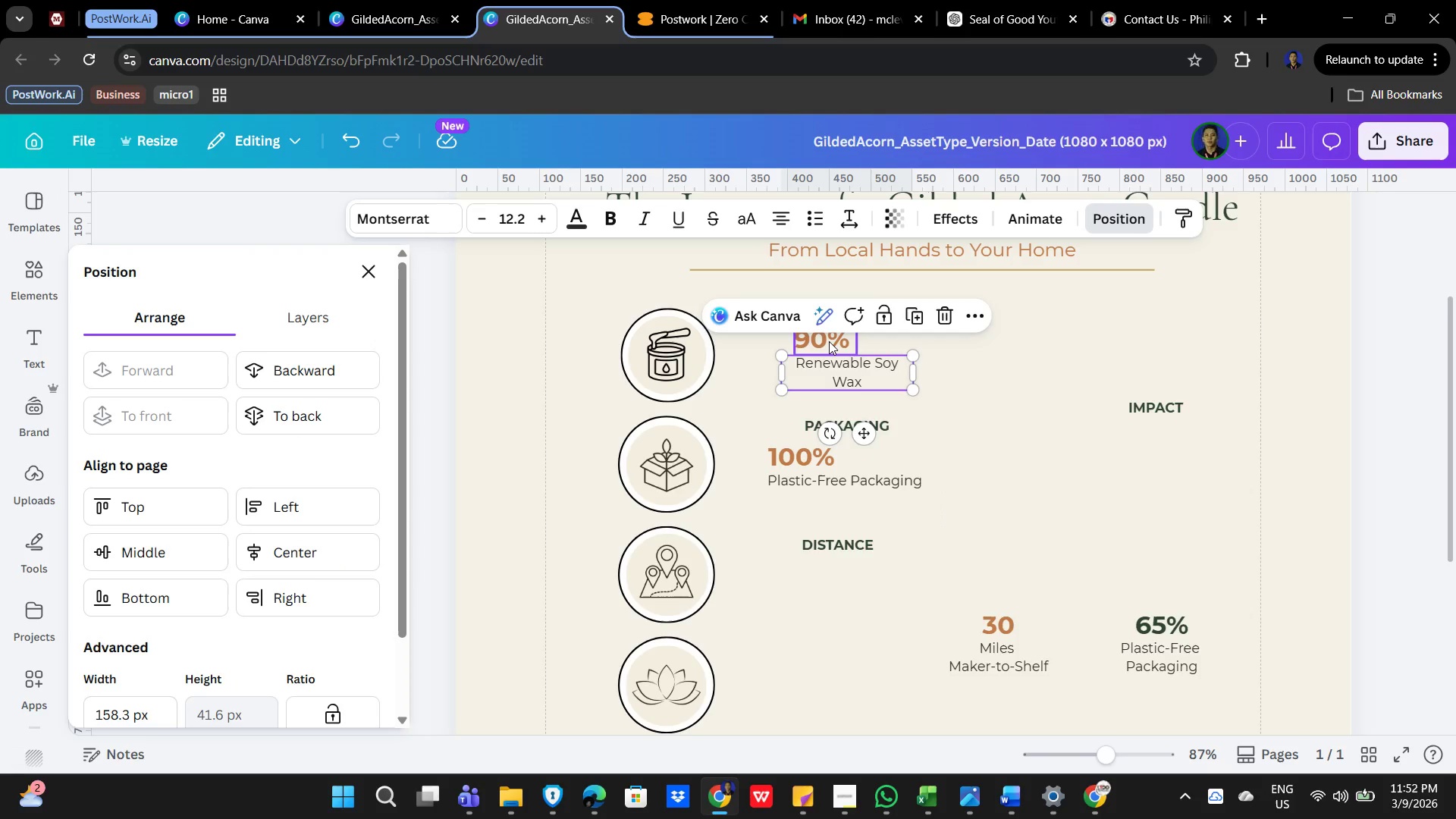 
left_click([829, 341])
 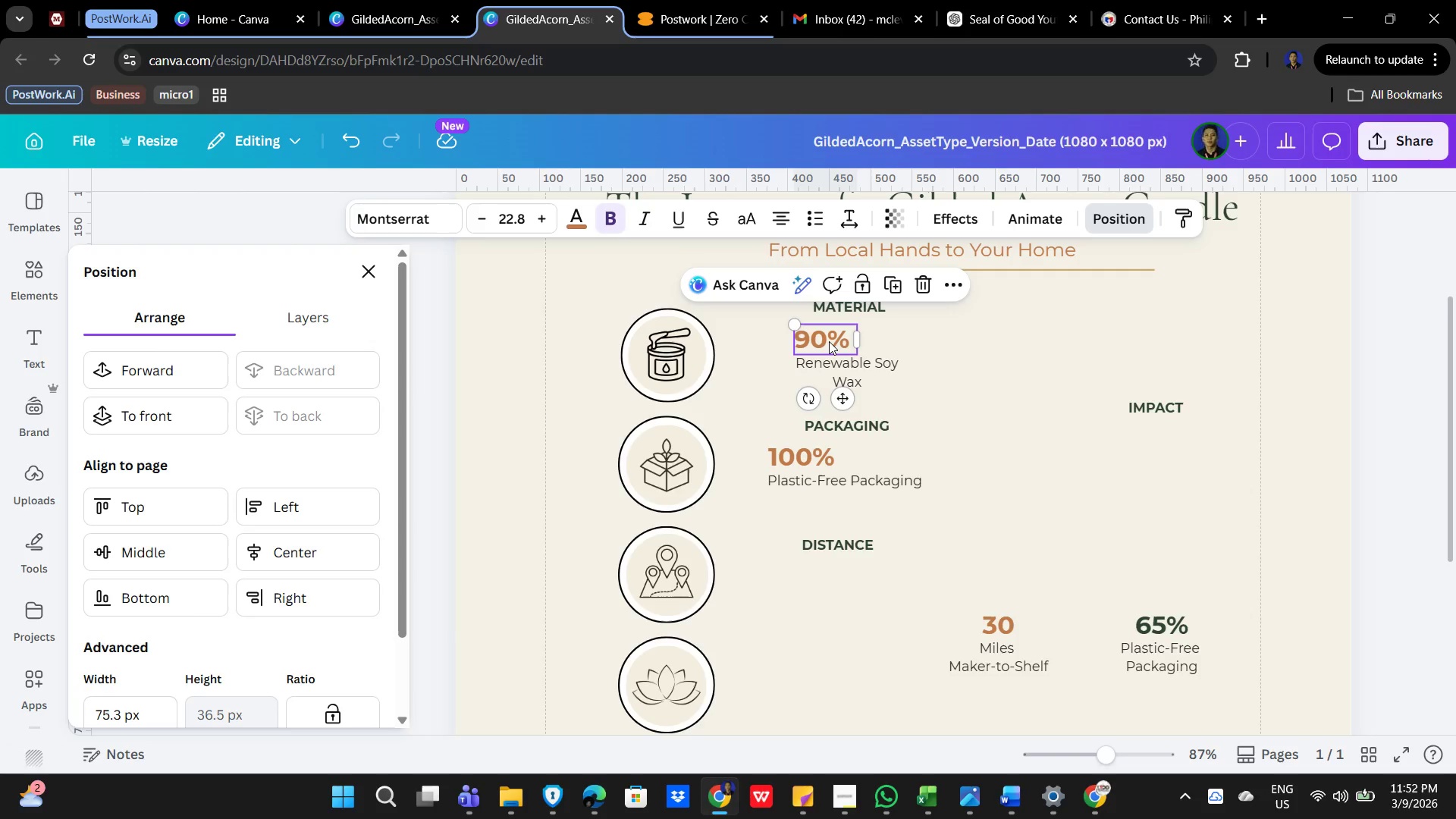 
left_click_drag(start_coordinate=[829, 341], to_coordinate=[817, 344])
 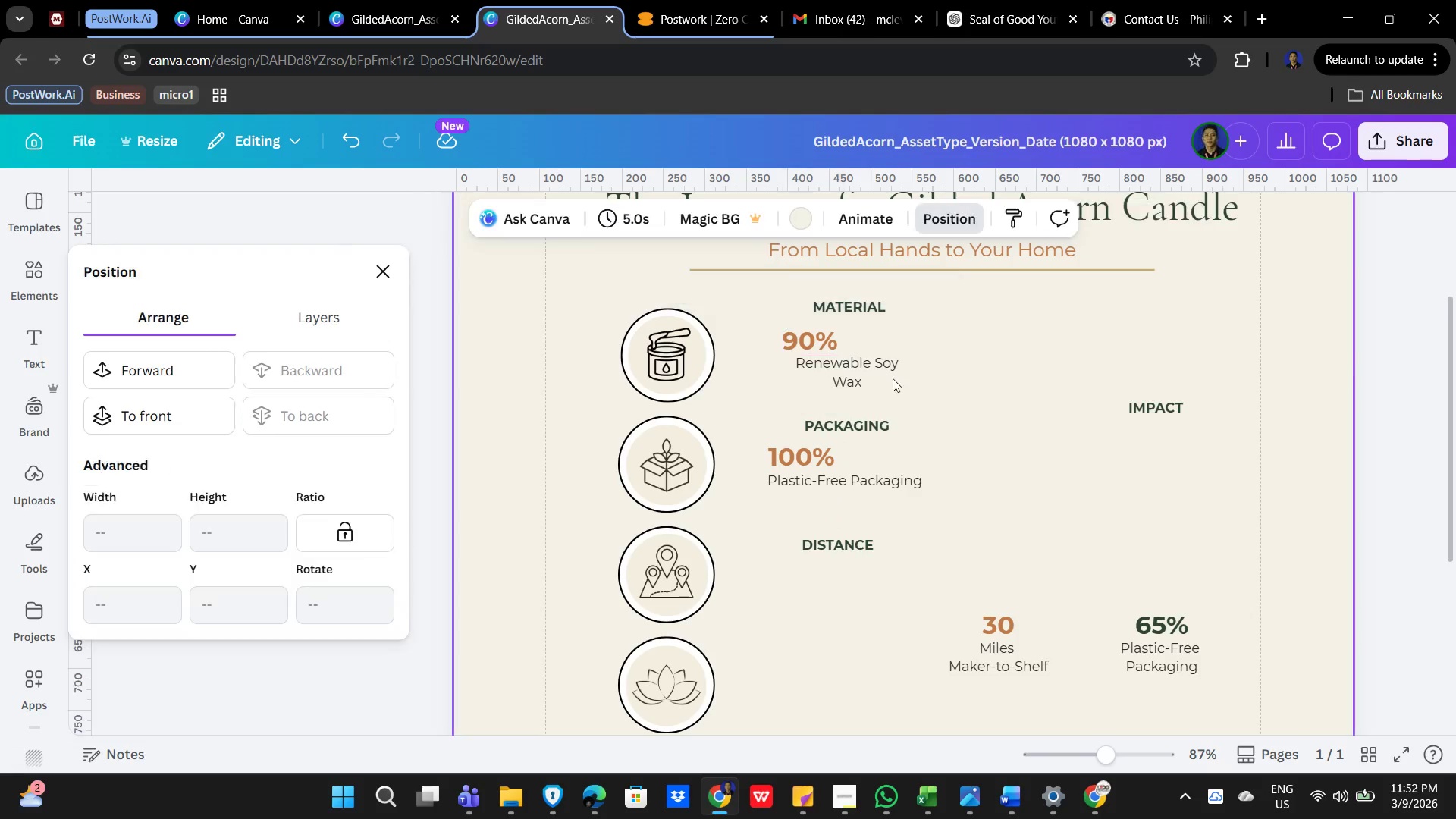 
double_click([844, 367])
 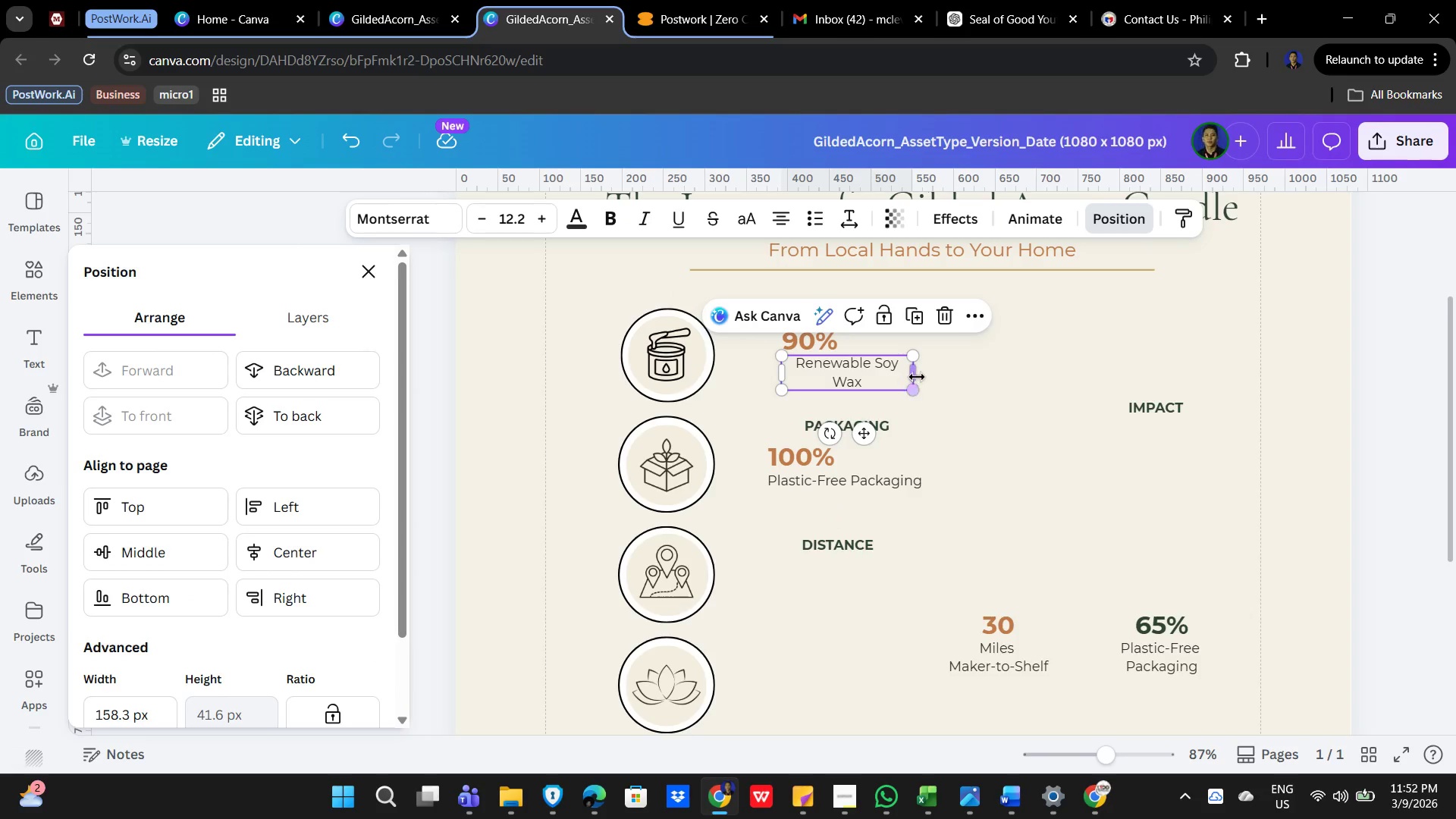 
left_click_drag(start_coordinate=[915, 374], to_coordinate=[970, 375])
 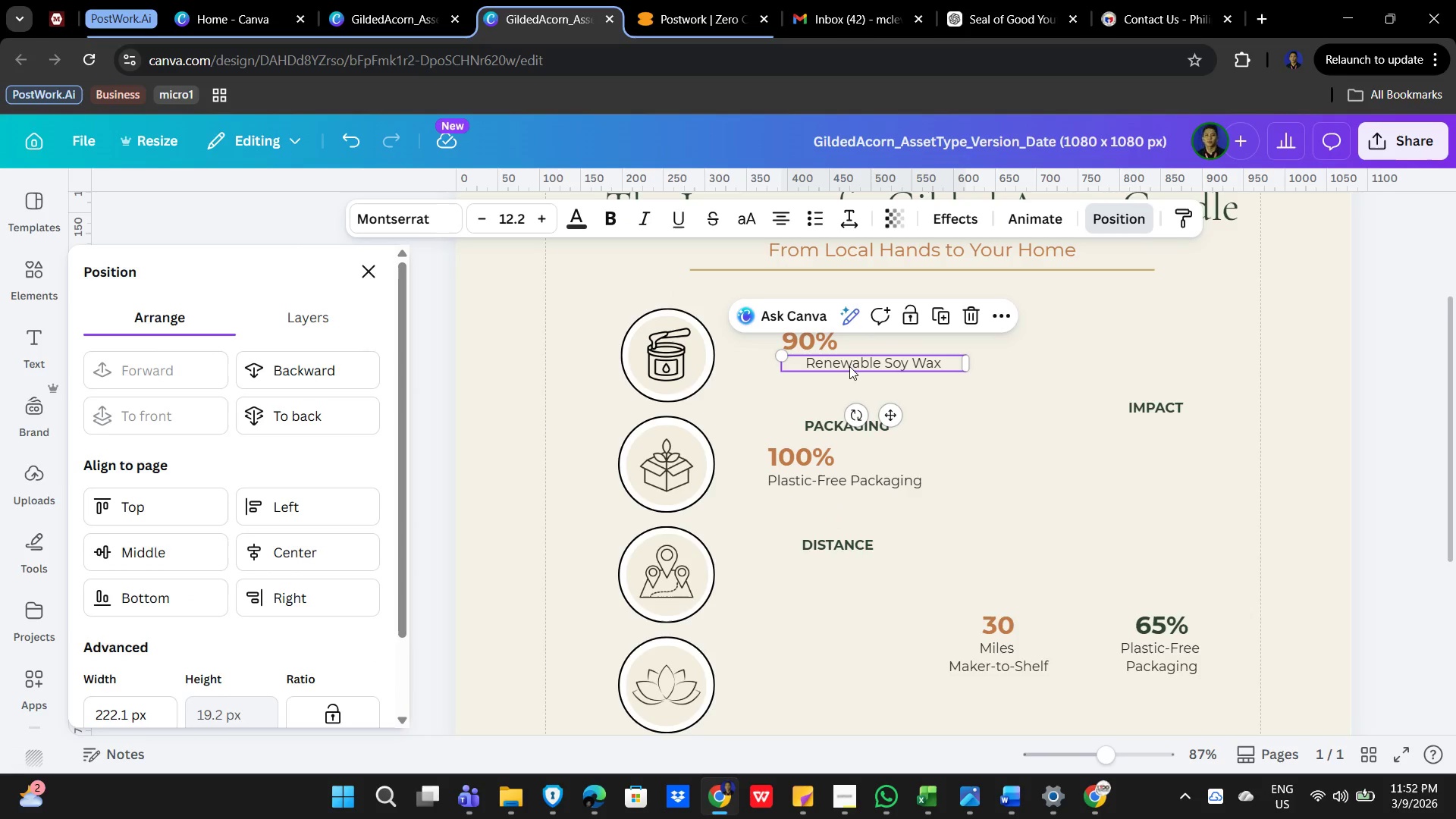 
left_click([849, 365])
 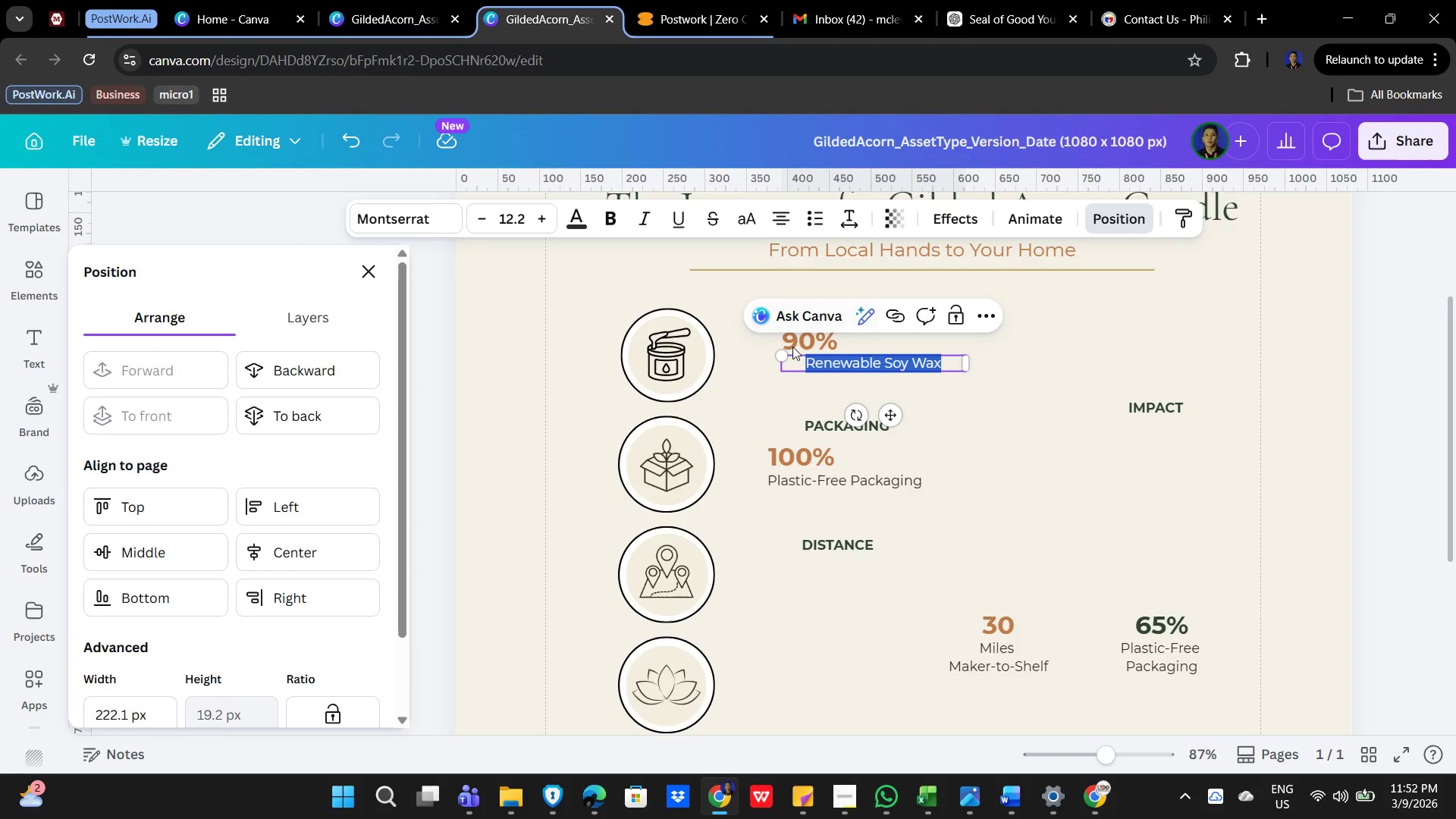 
hold_key(key=ShiftLeft, duration=0.58)
left_click([812, 344])
 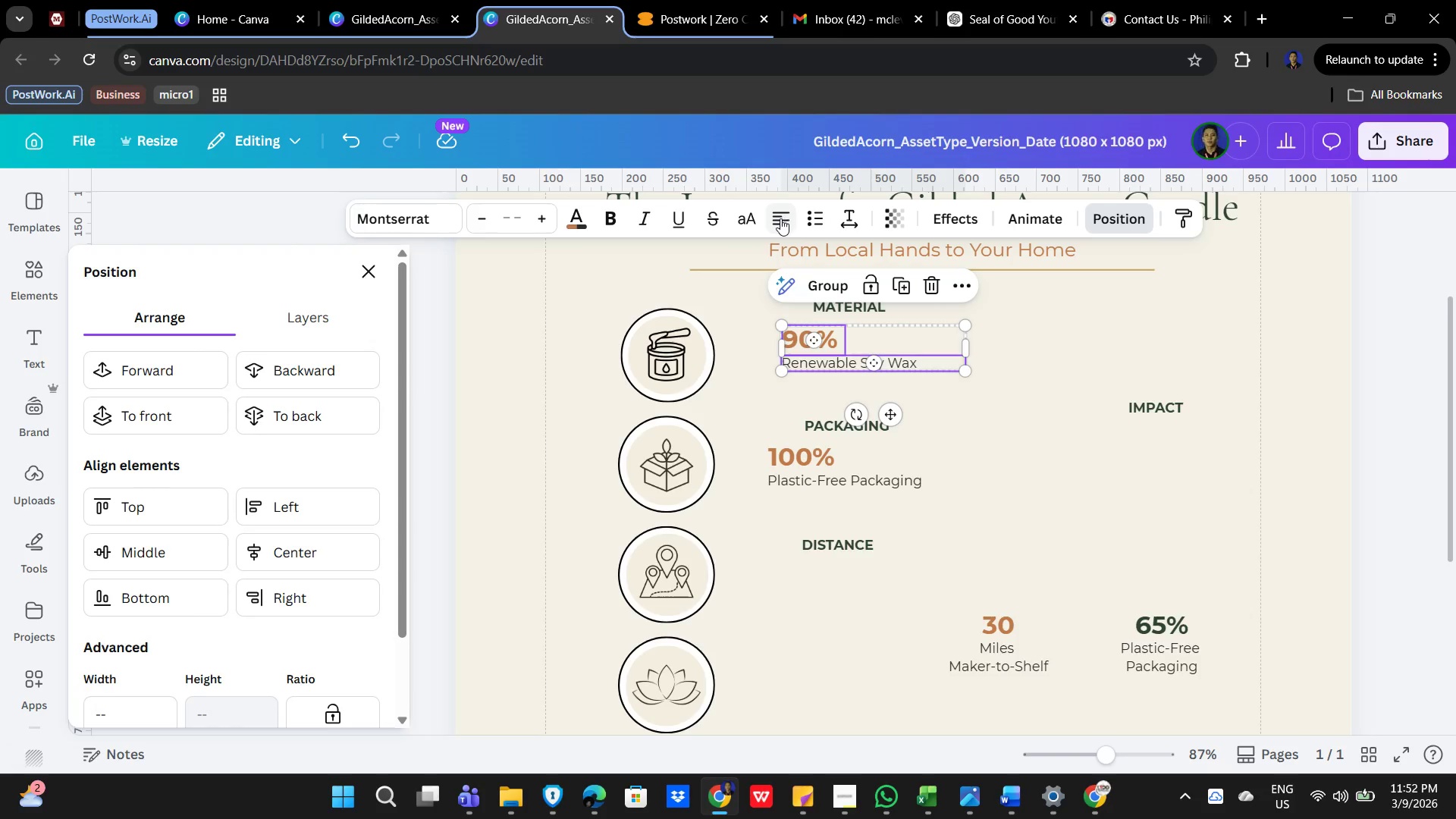 
left_click([965, 460])
 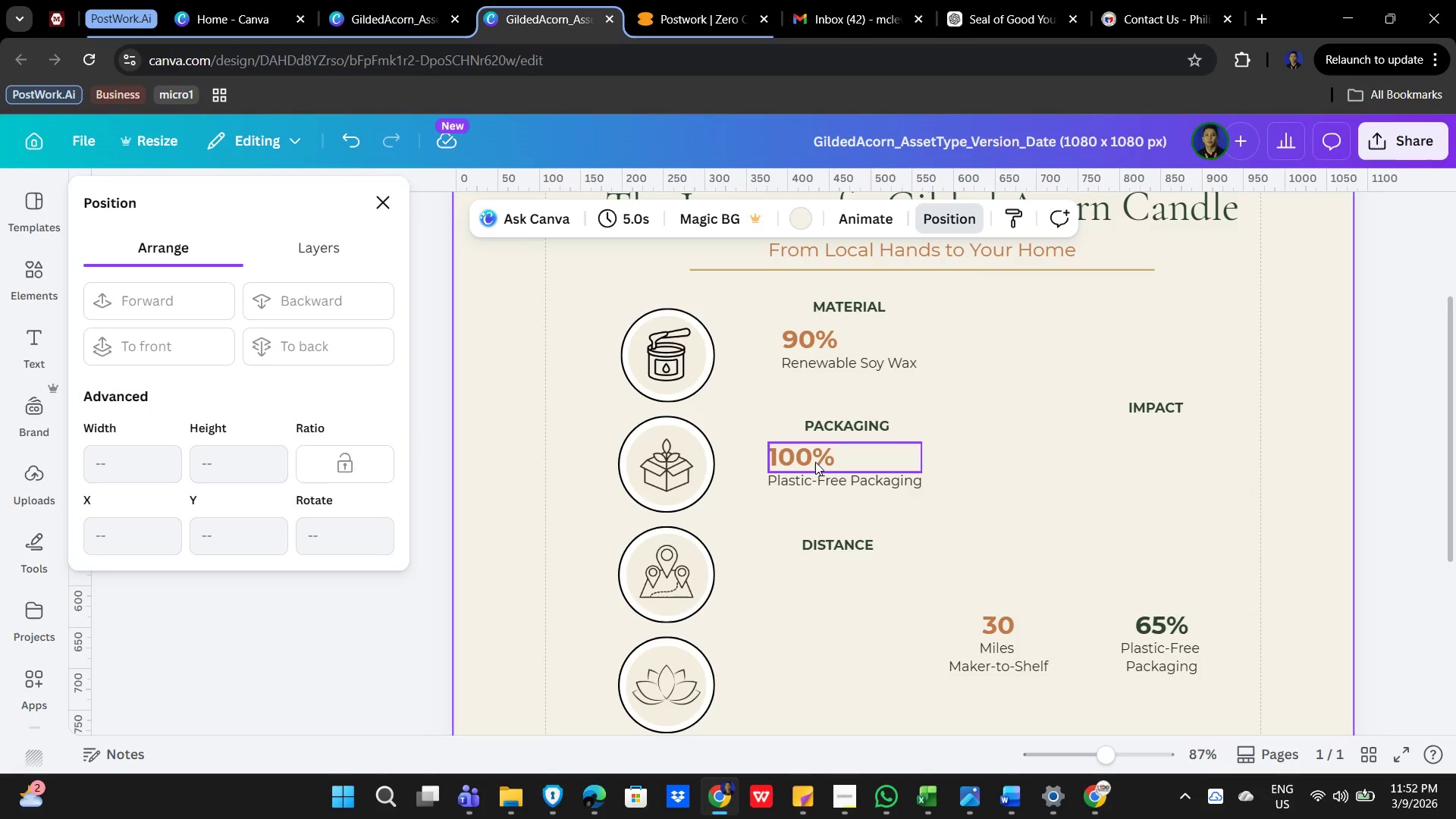 
hold_key(key=ShiftLeft, duration=1.39)
left_click([815, 462])
 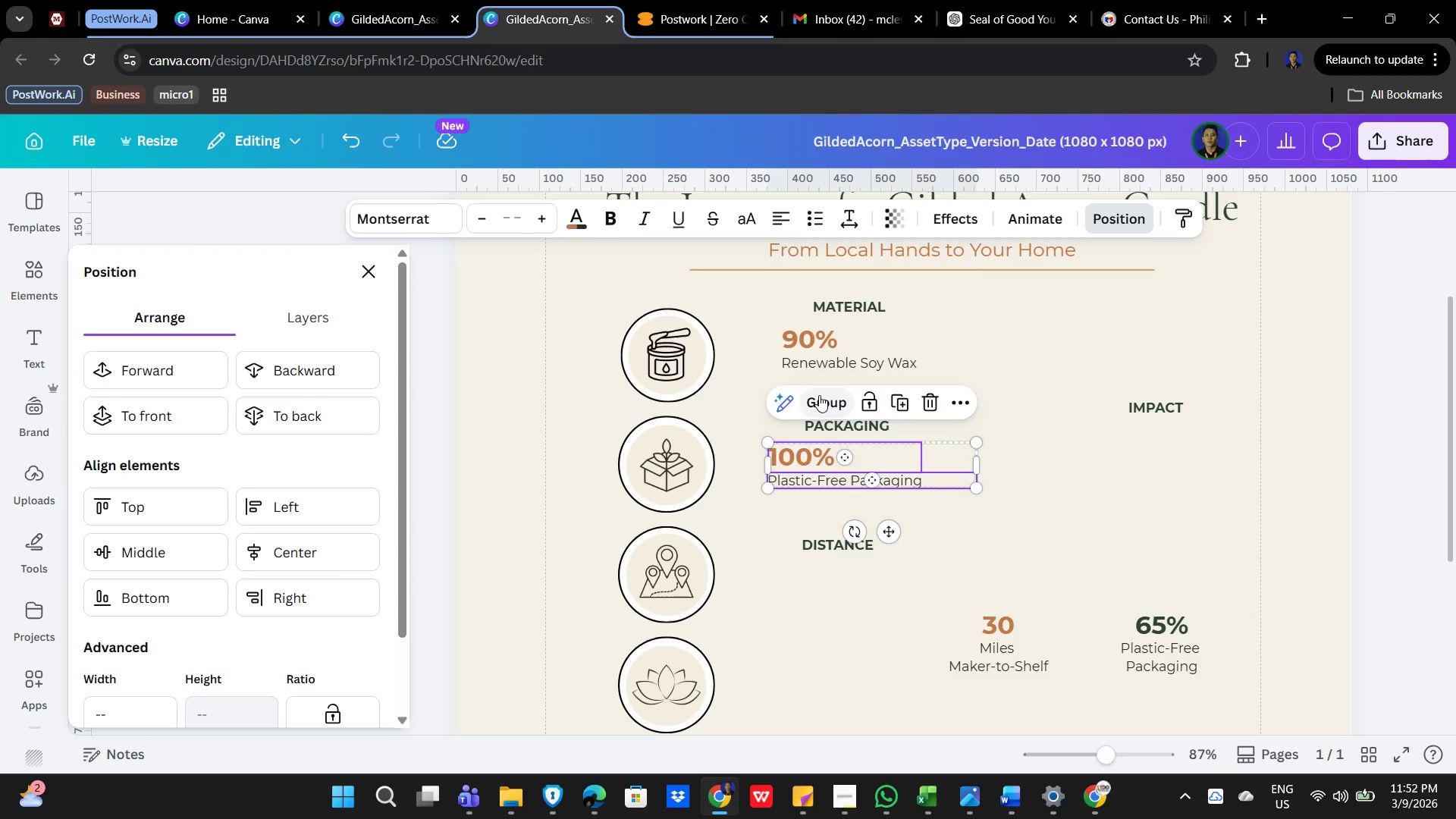 
double_click([1053, 449])
 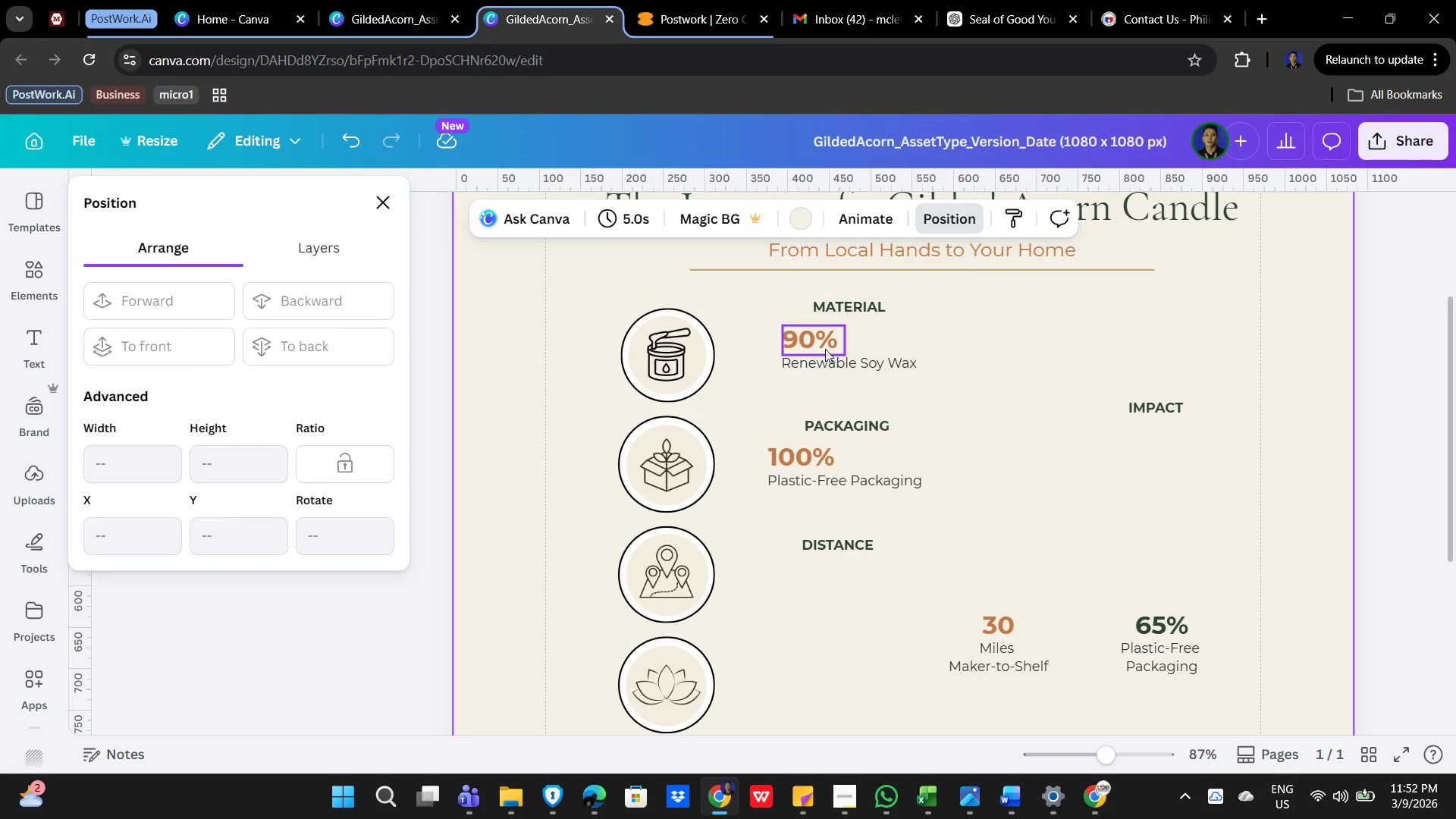 
left_click([811, 337])
 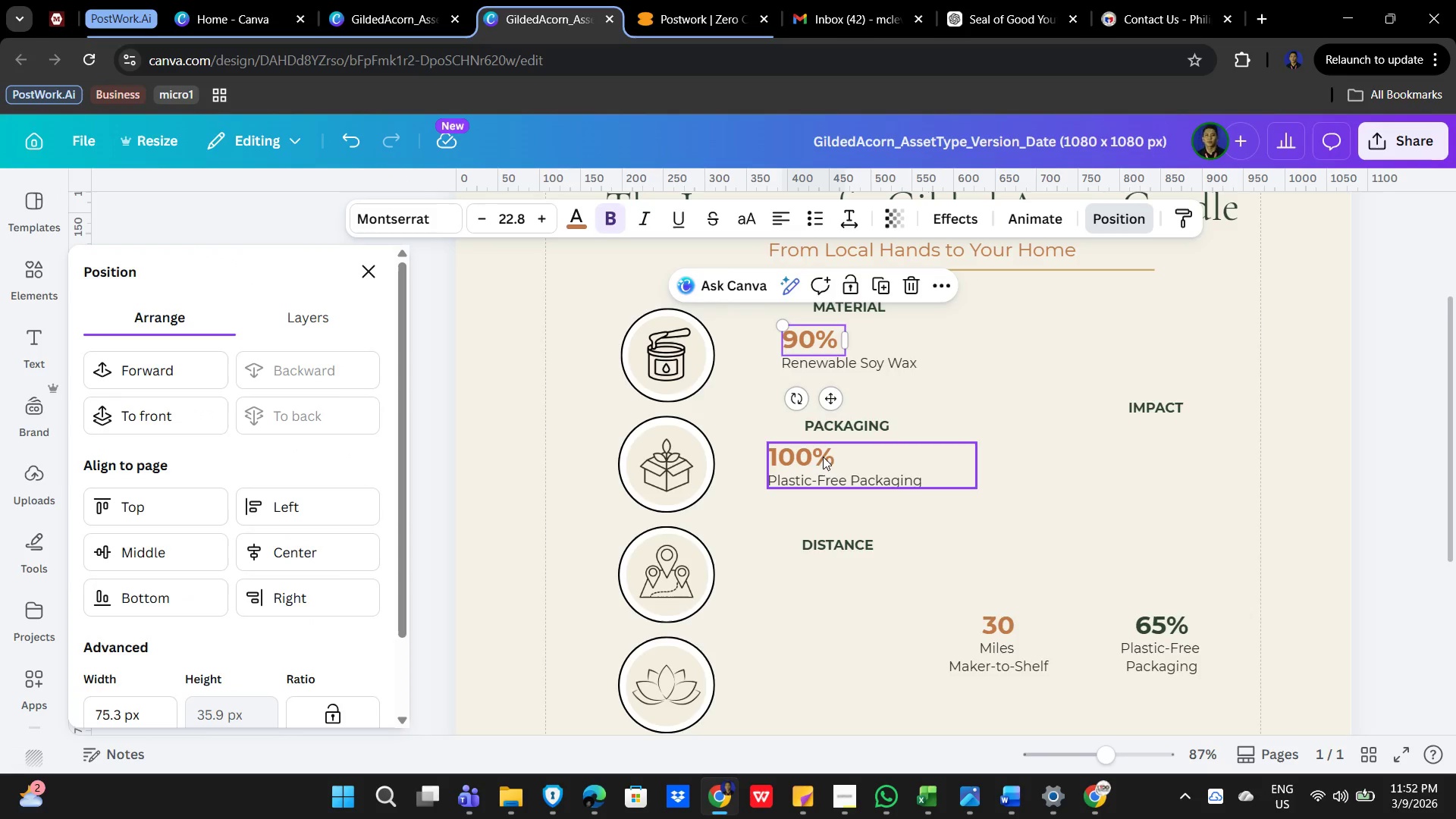 
left_click([820, 459])
 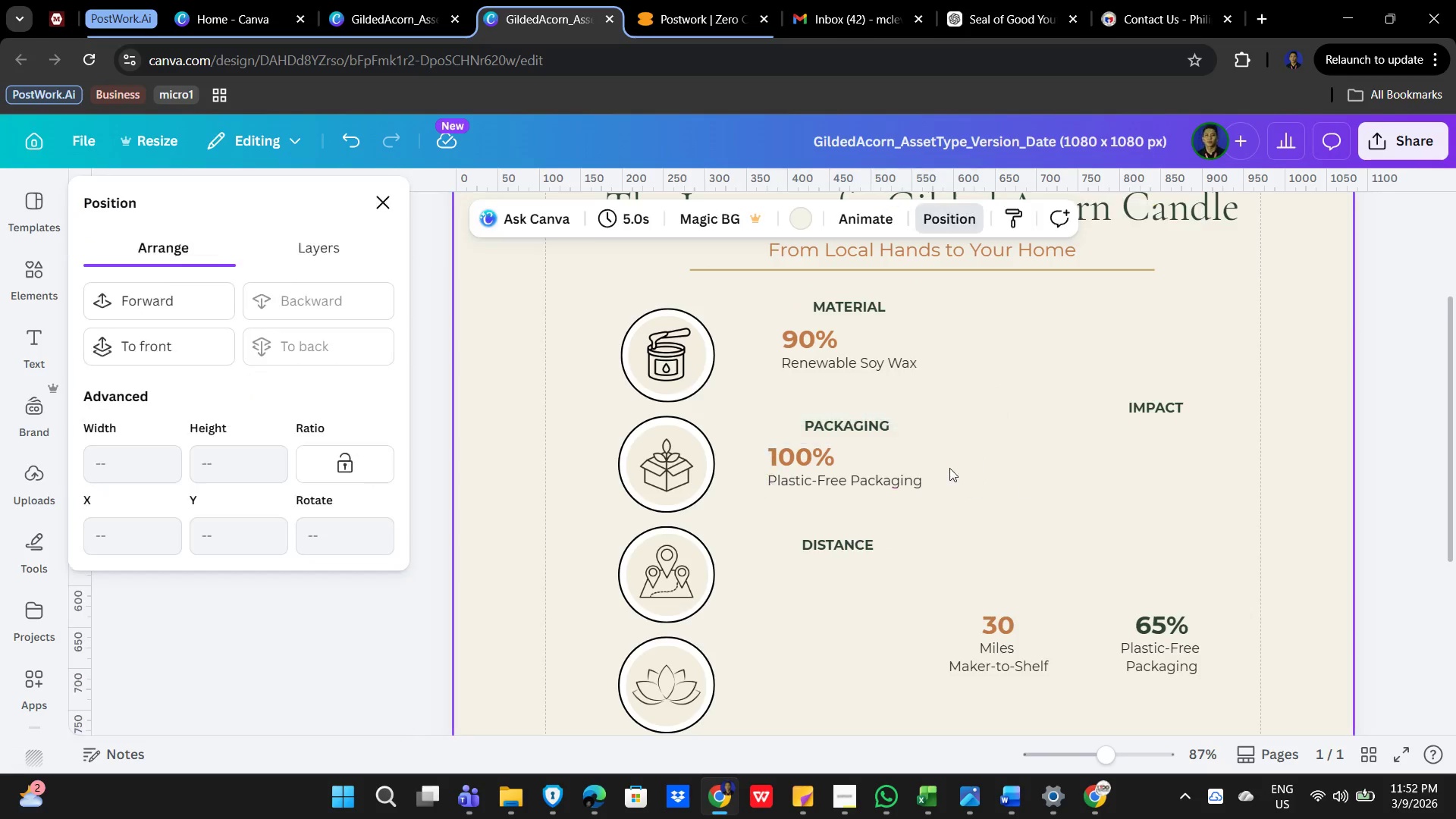 
left_click([802, 342])
 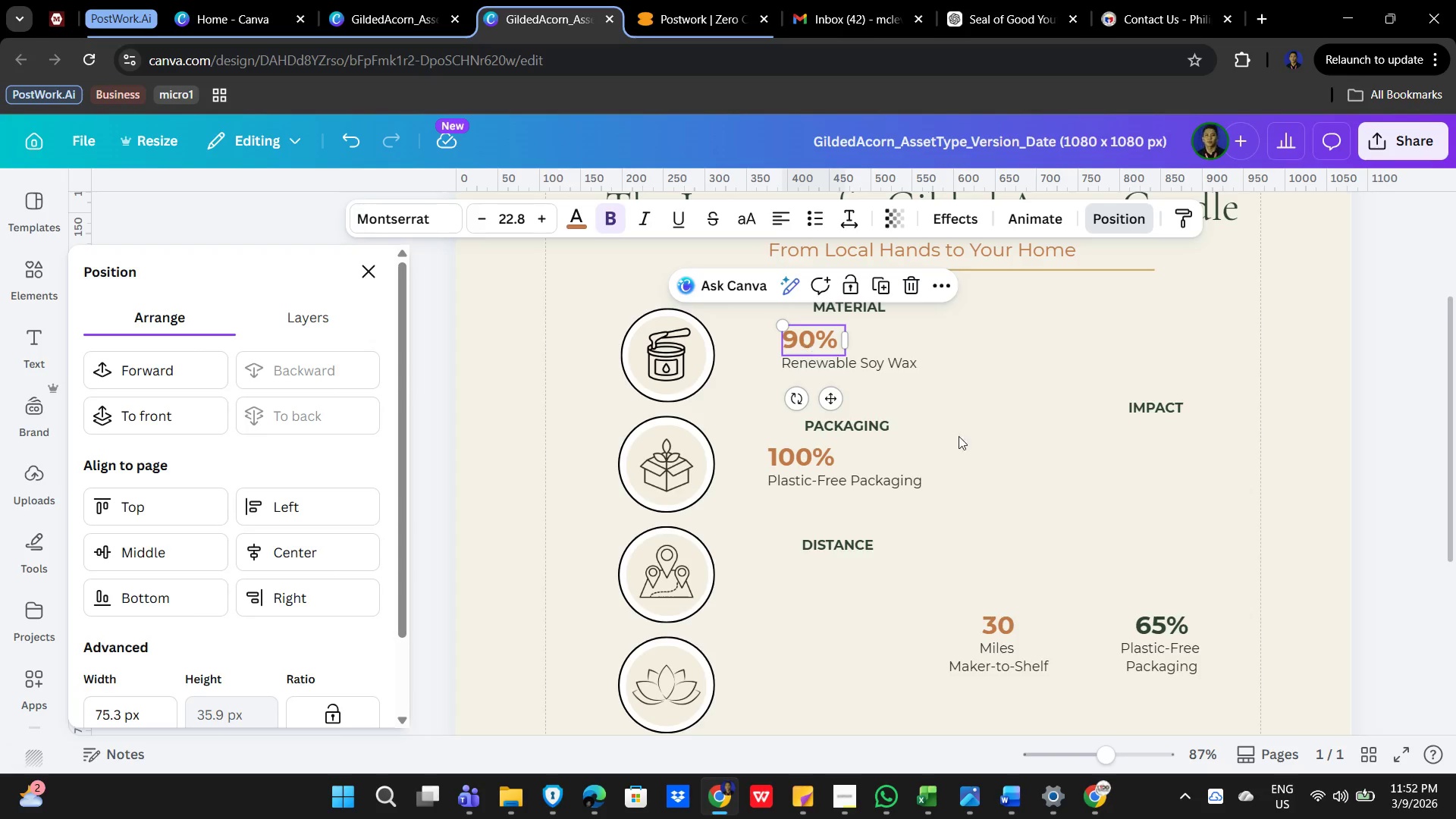 
left_click([1034, 466])
 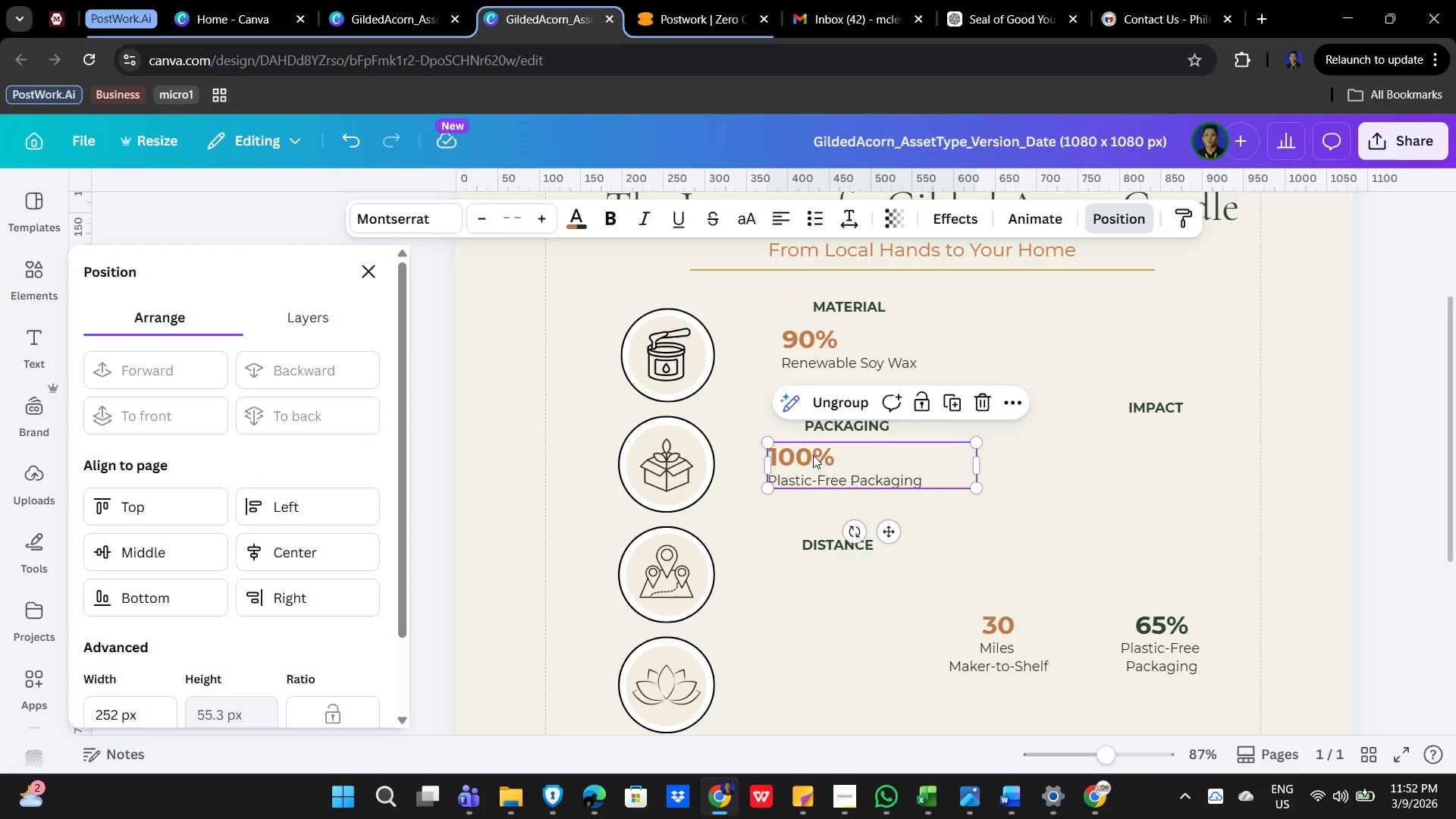 
double_click([813, 455])
 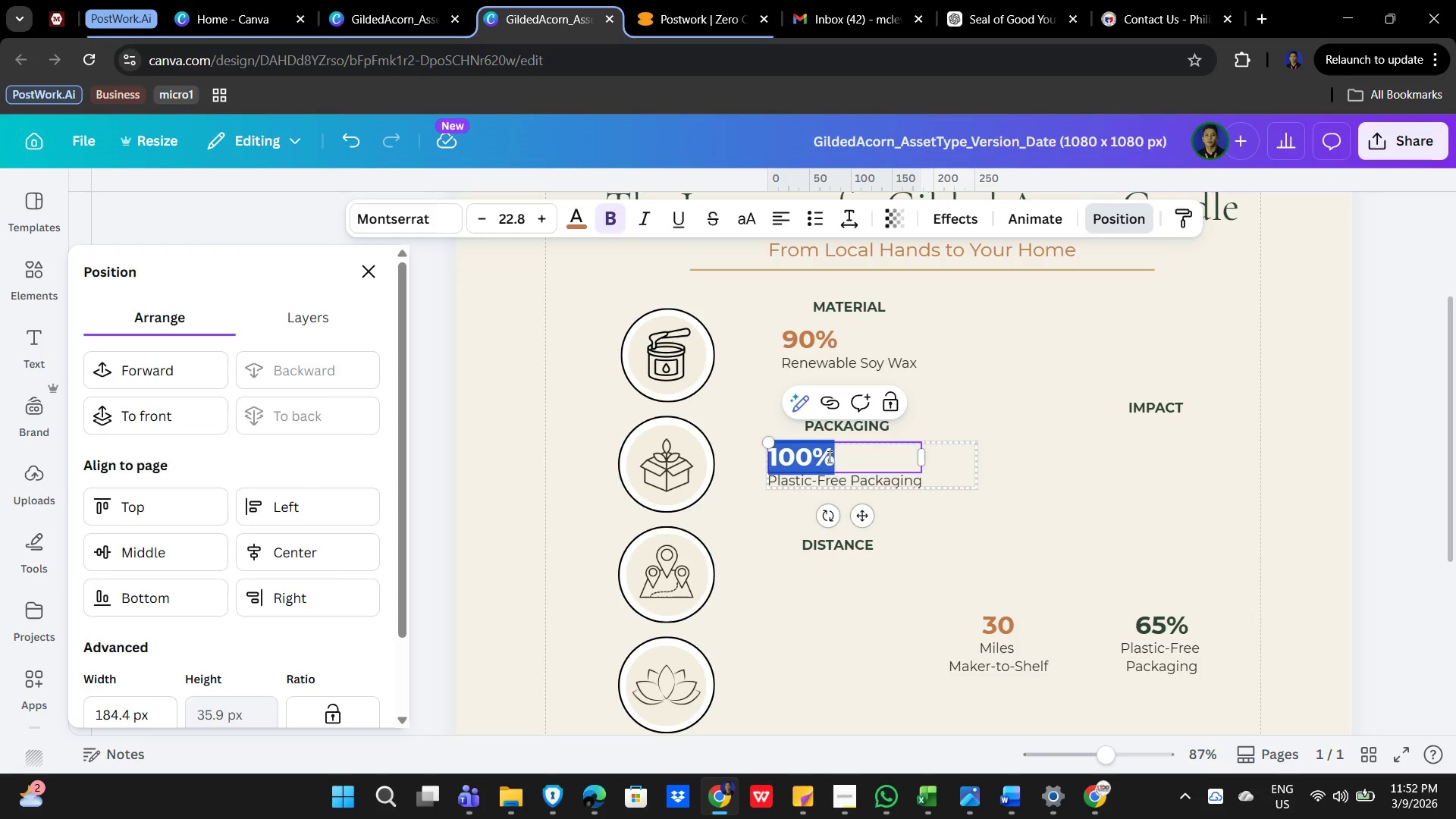 
left_click([1072, 484])
 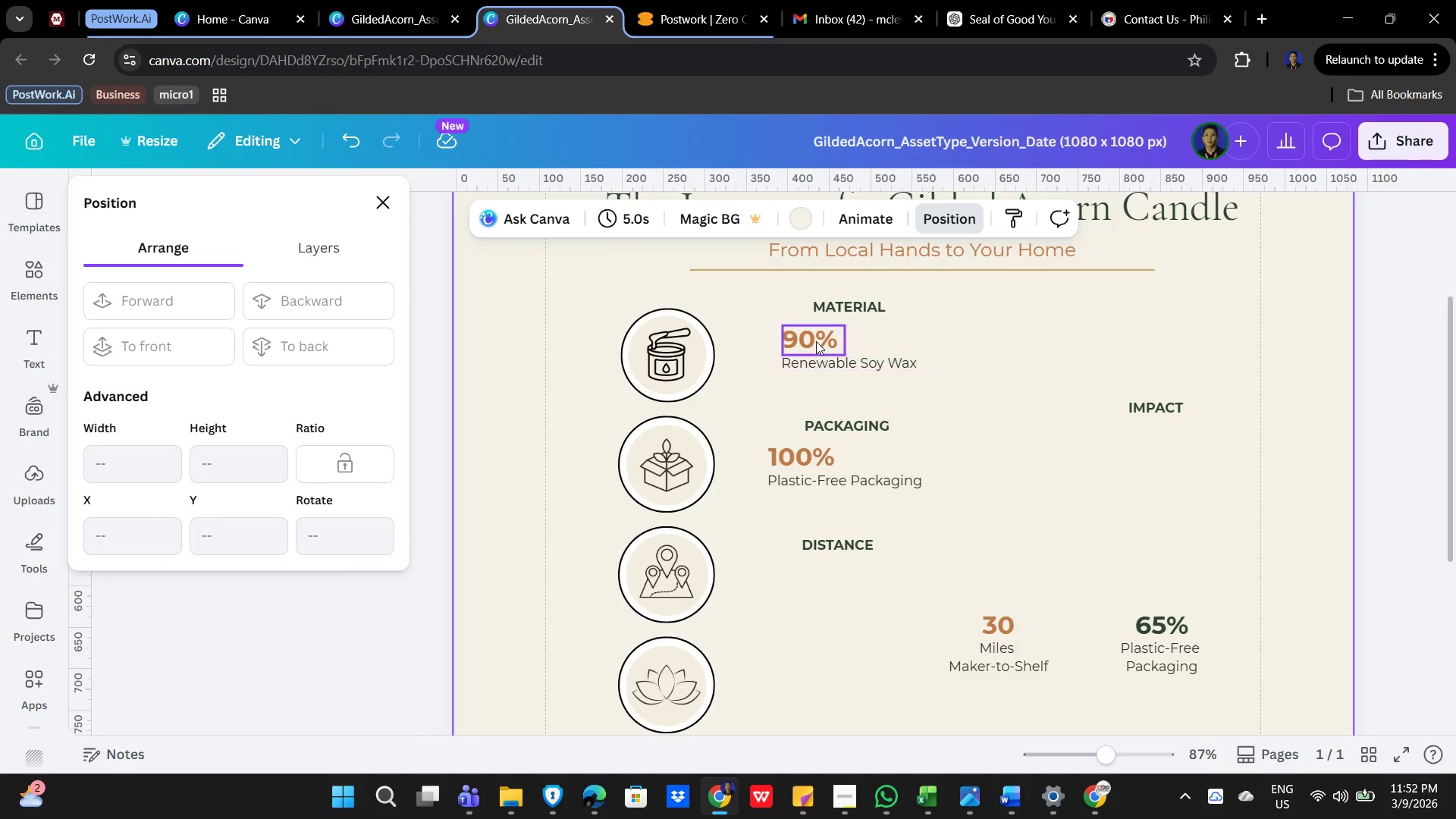 
left_click([814, 337])
 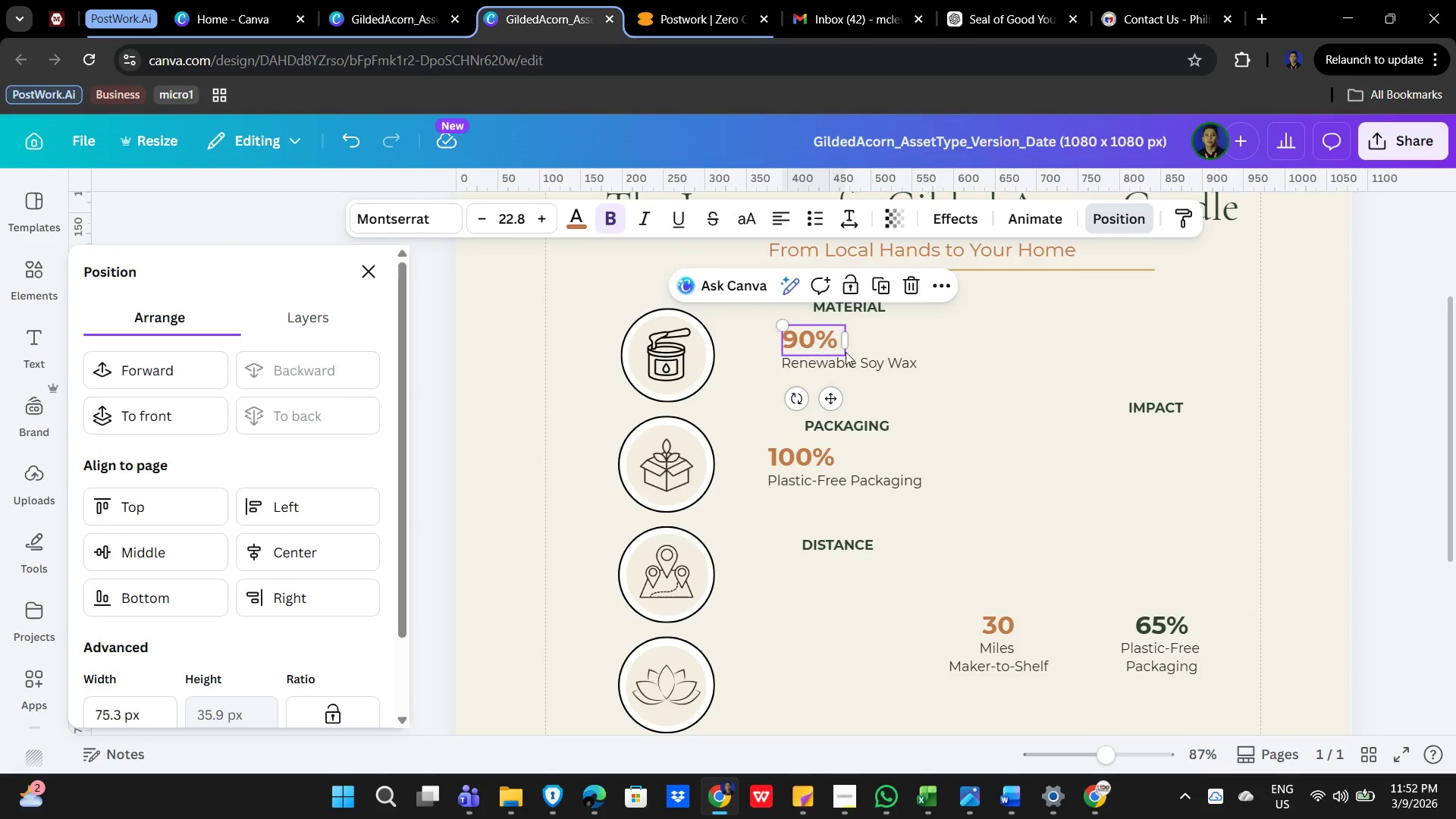 
hold_key(key=ShiftLeft, duration=0.7)
left_click([873, 366])
 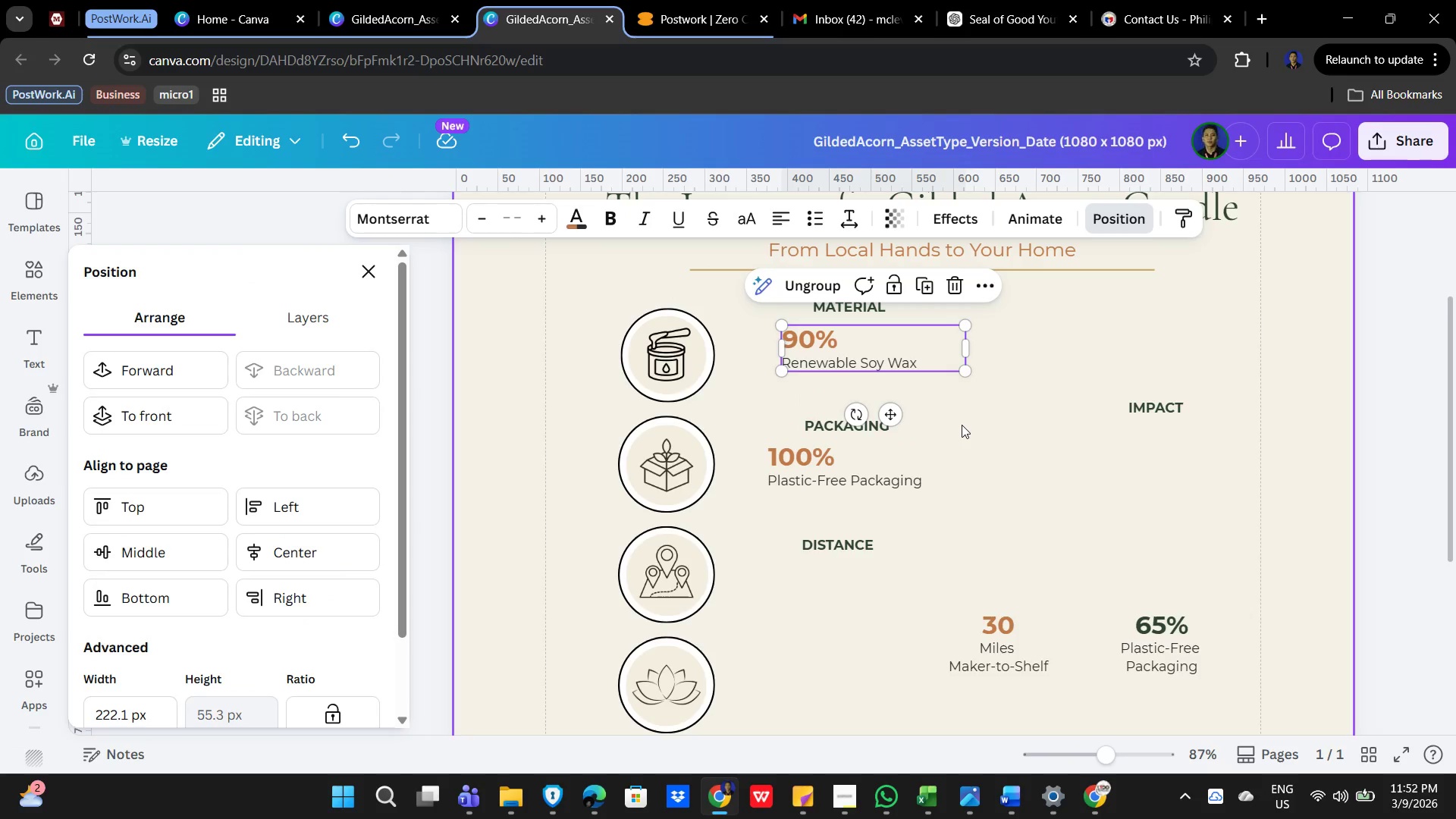 
key(ArrowLeft)
 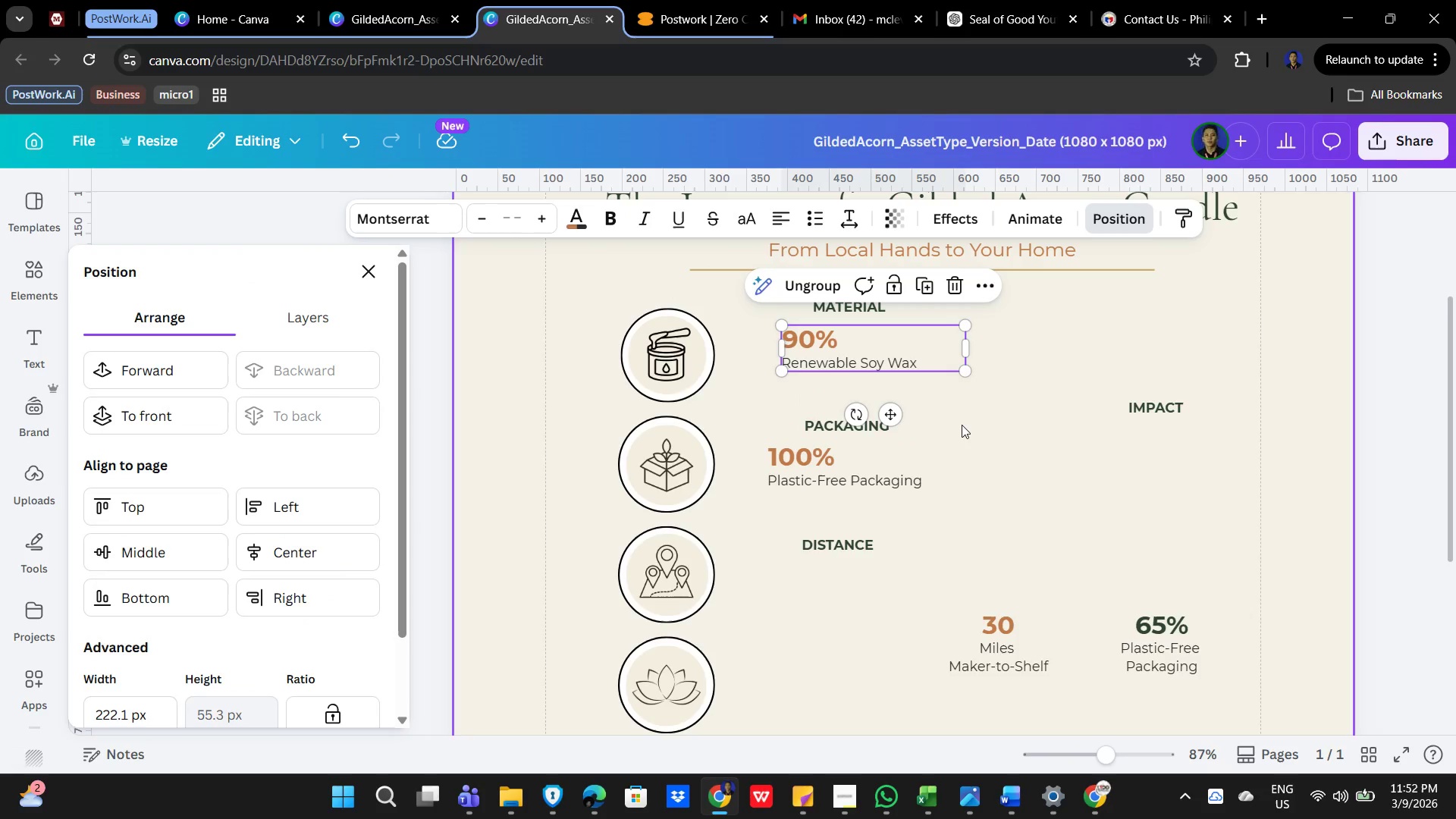 
key(ArrowLeft)
 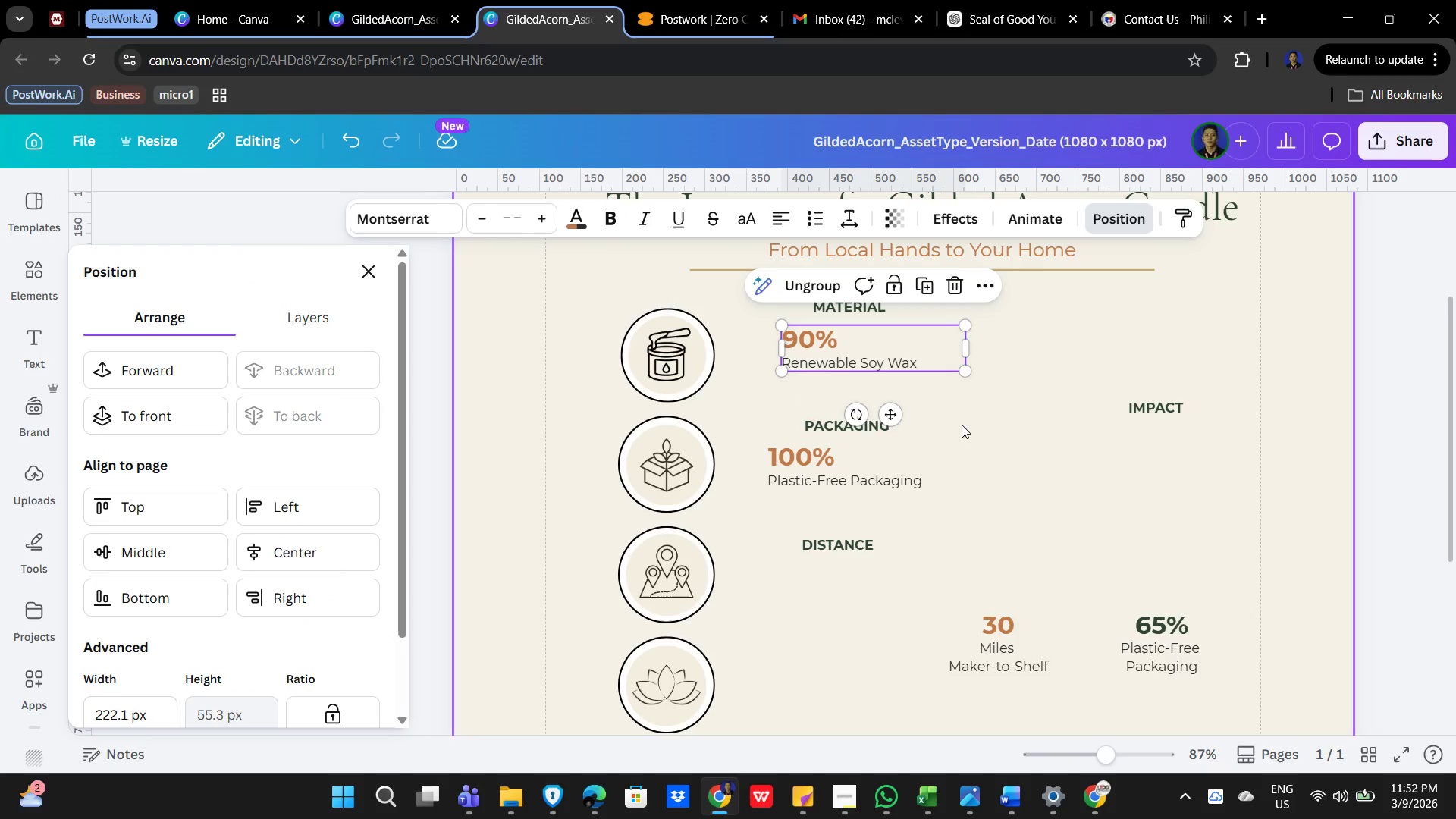 
key(ArrowLeft)
 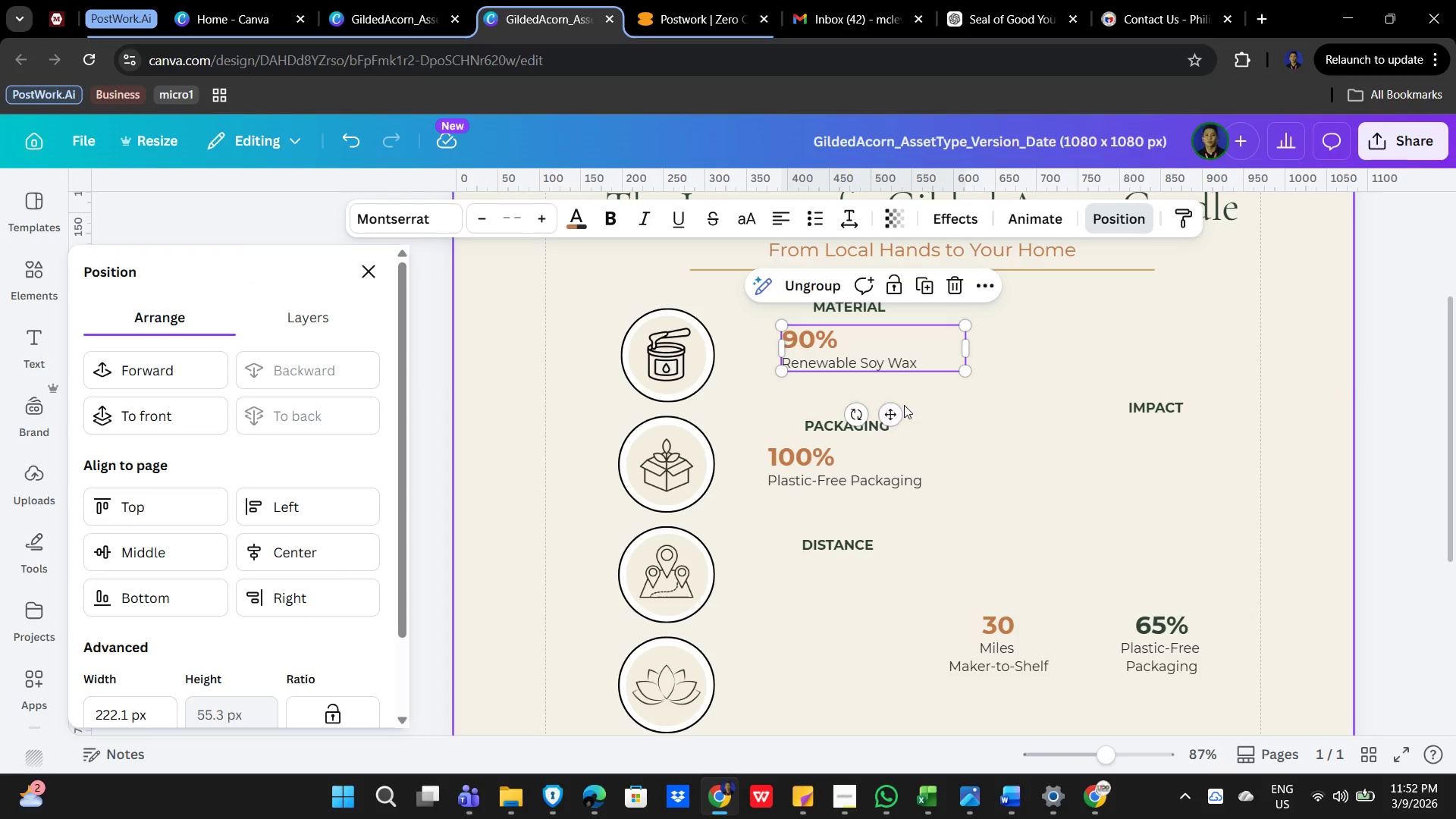 
left_click_drag(start_coordinate=[890, 409], to_coordinate=[884, 412])
 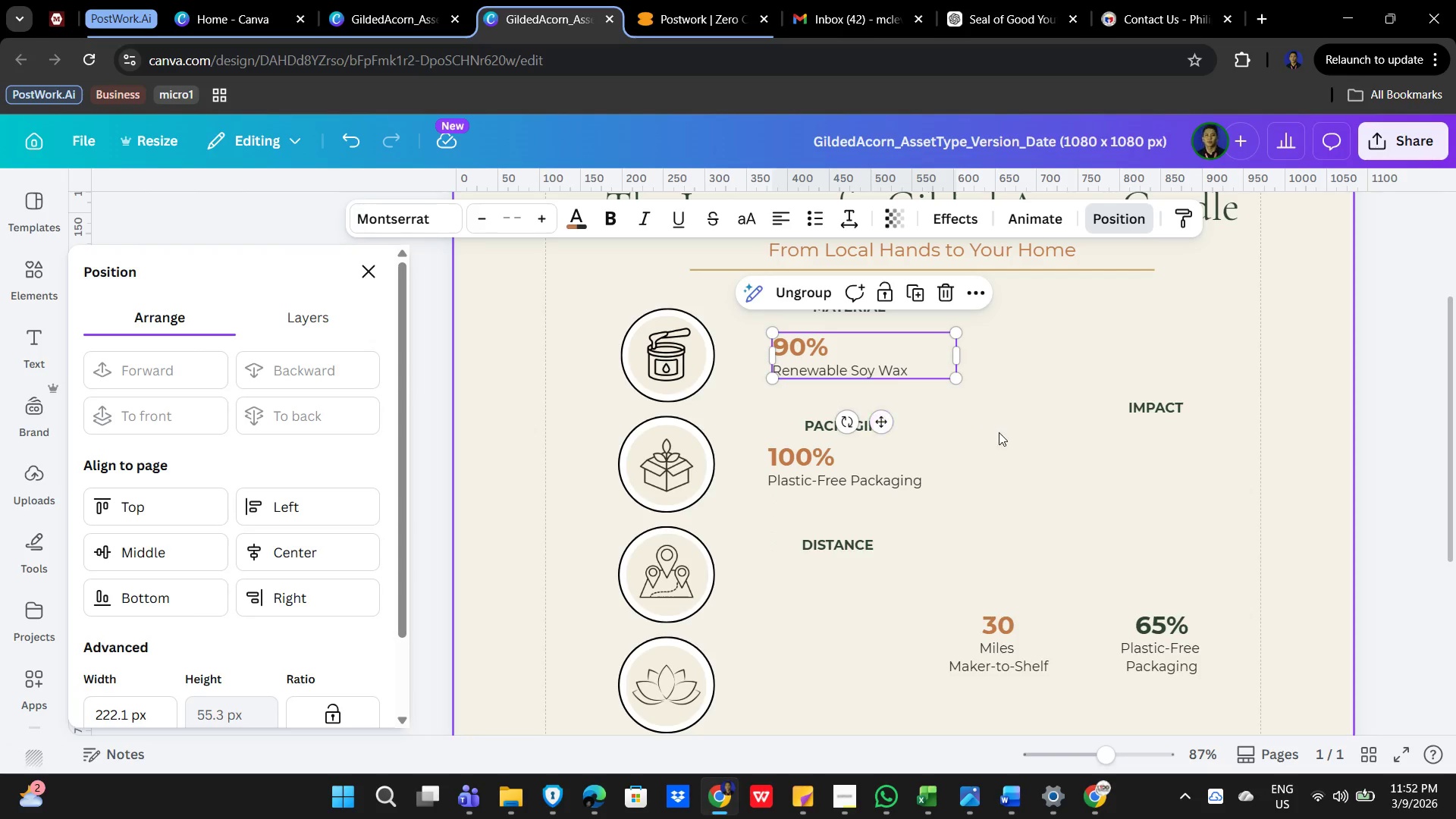 
left_click([999, 433])
 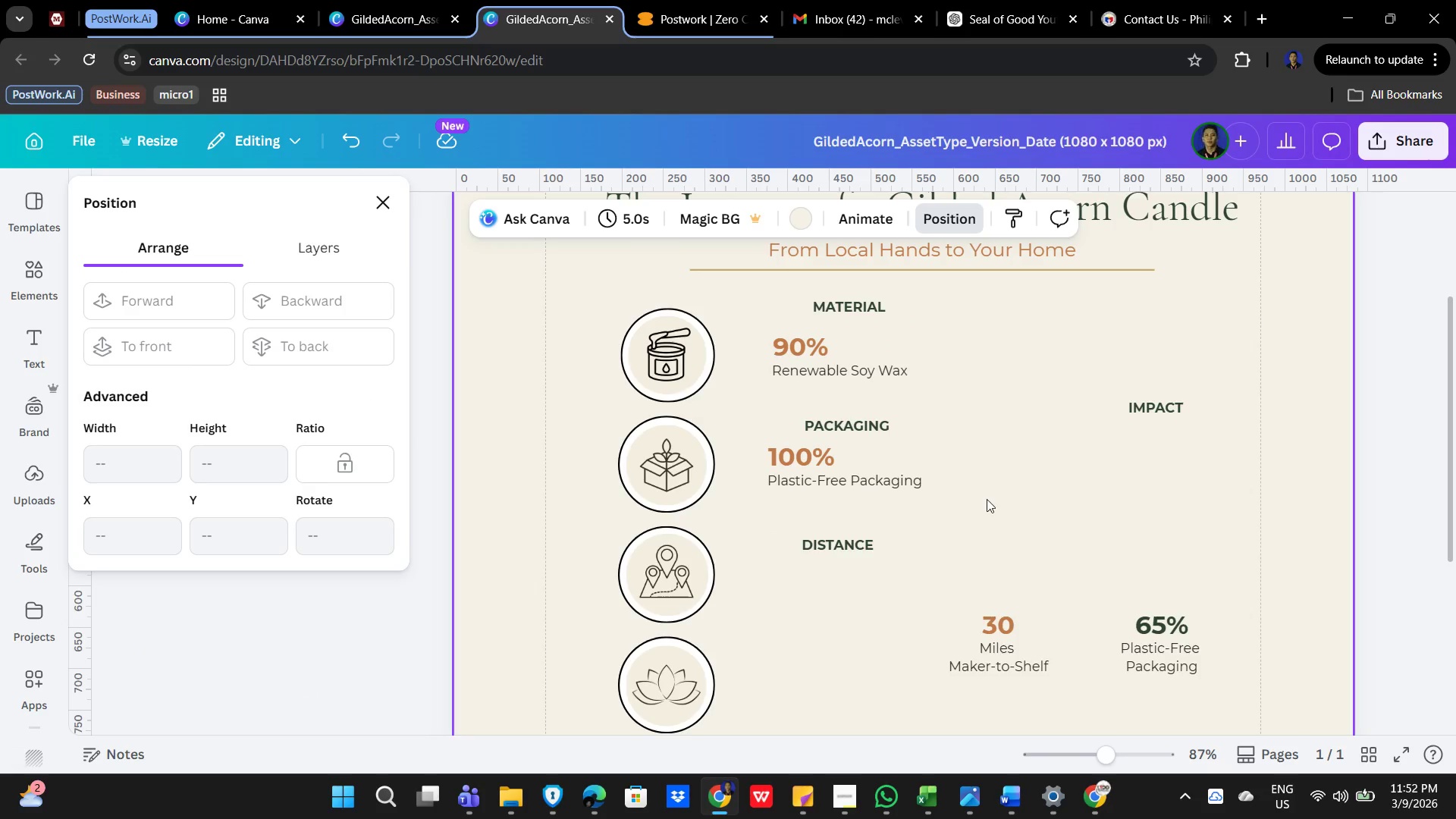 
left_click([870, 423])
 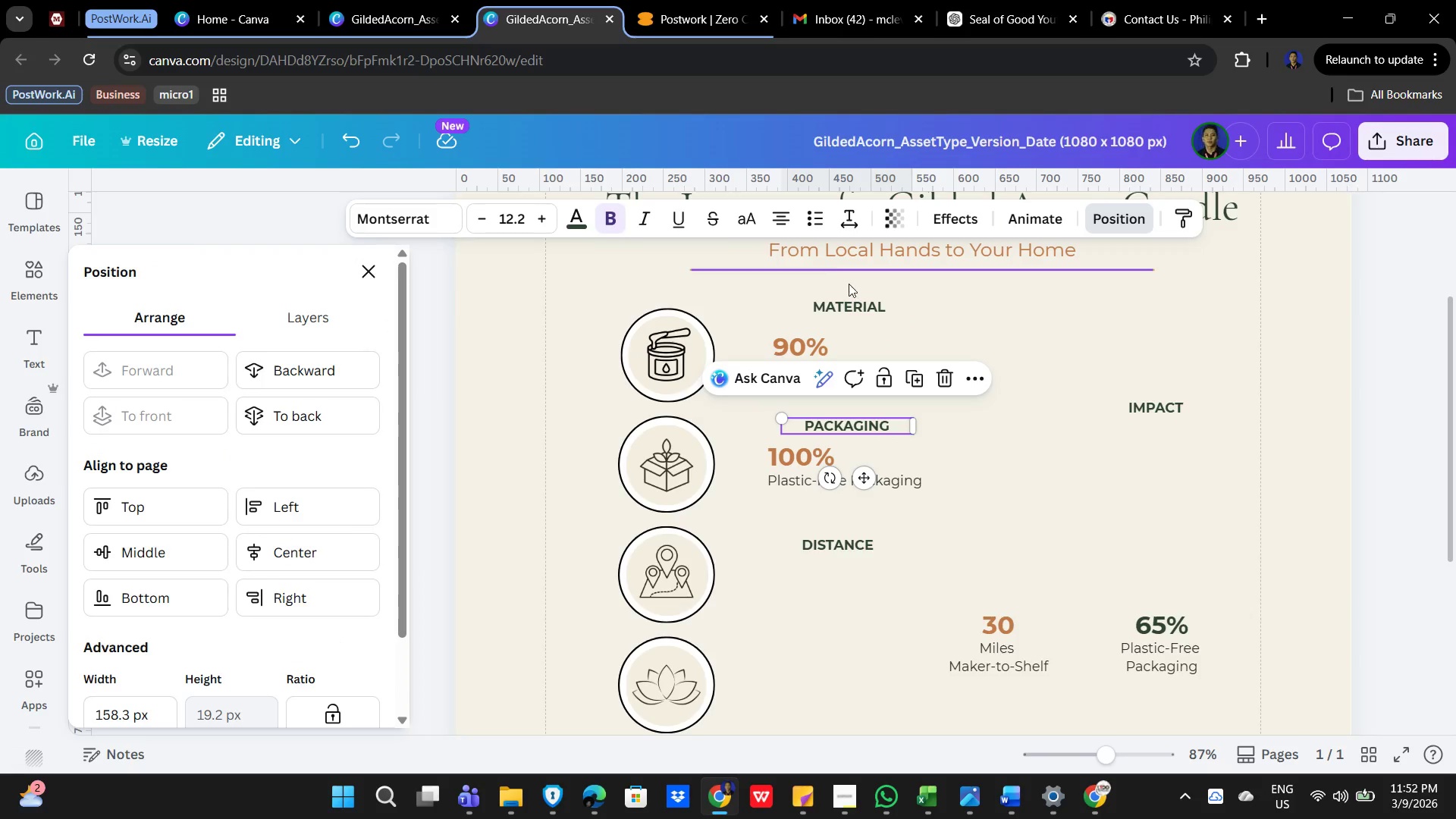 
left_click([969, 327])
 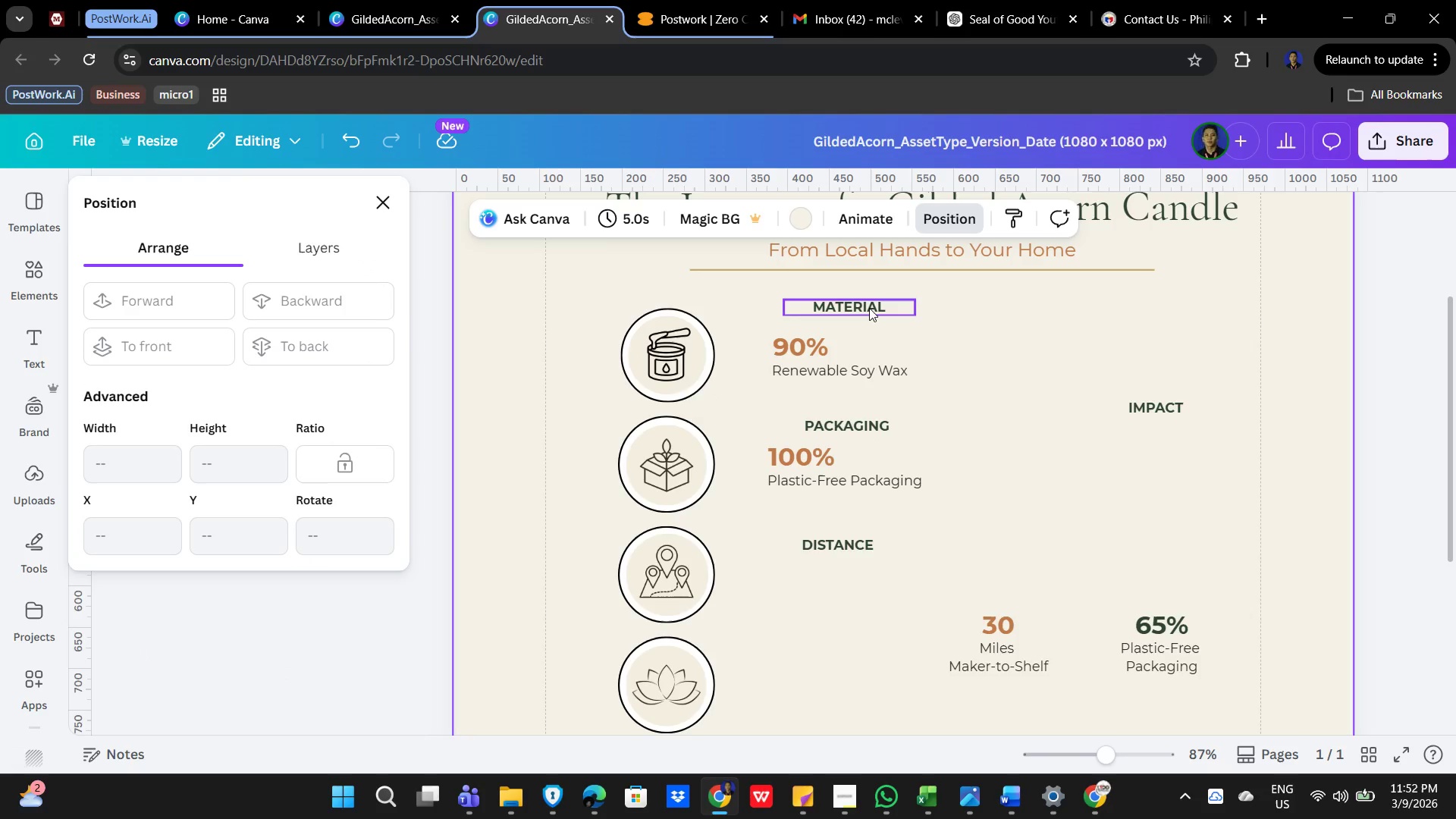 
left_click_drag(start_coordinate=[864, 306], to_coordinate=[856, 319])
 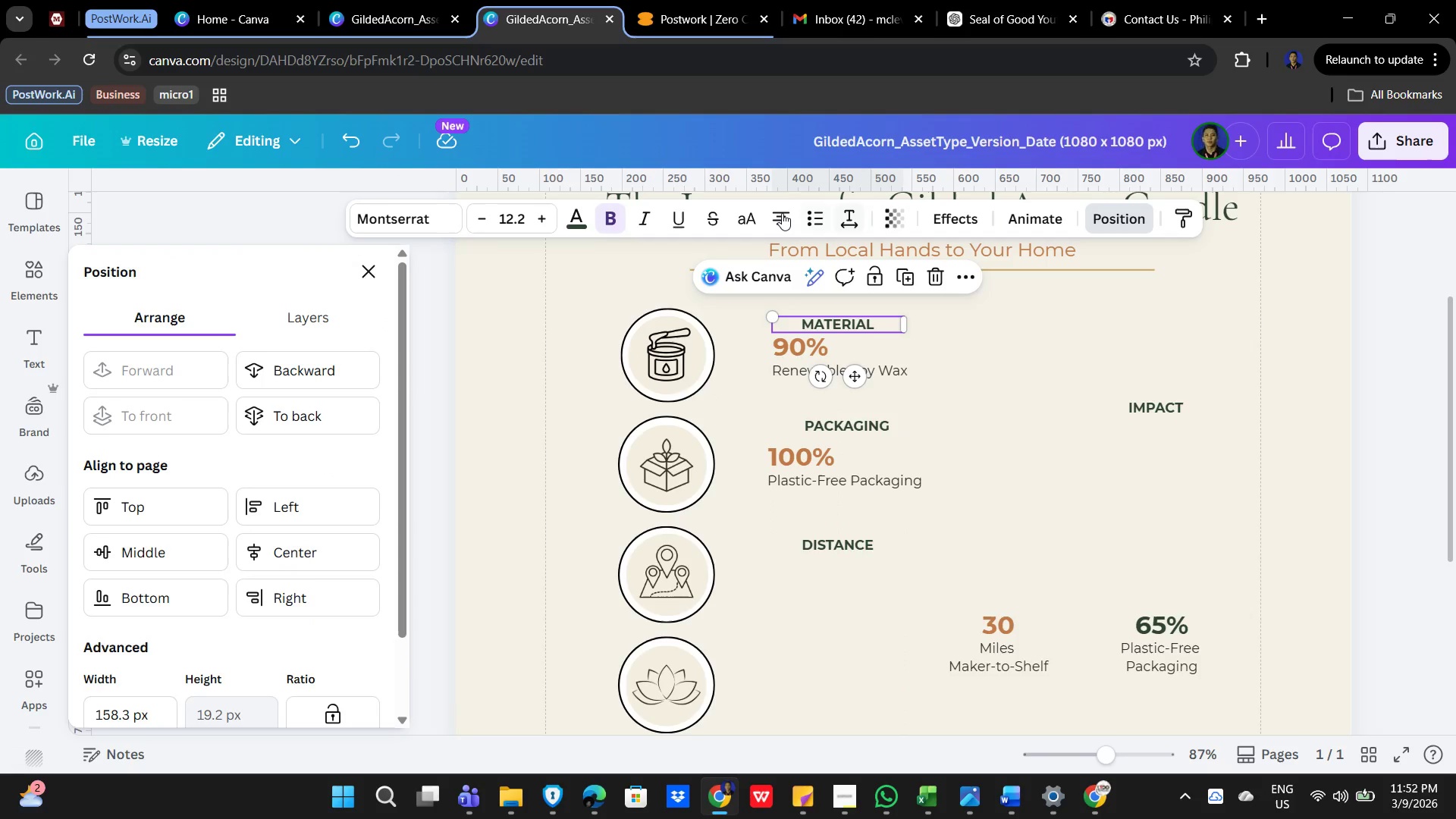 
left_click([779, 213])
 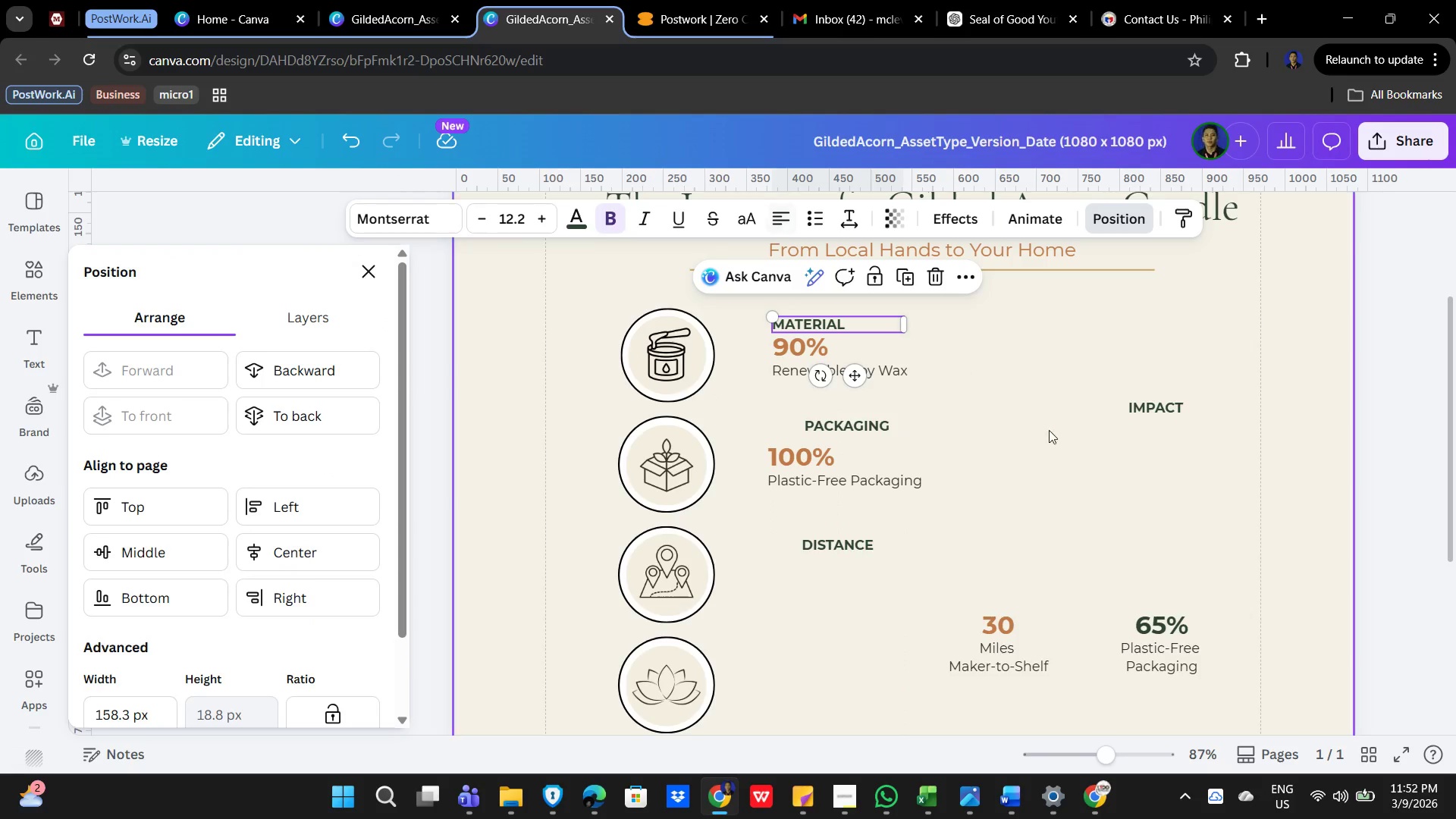 
left_click([1048, 431])
 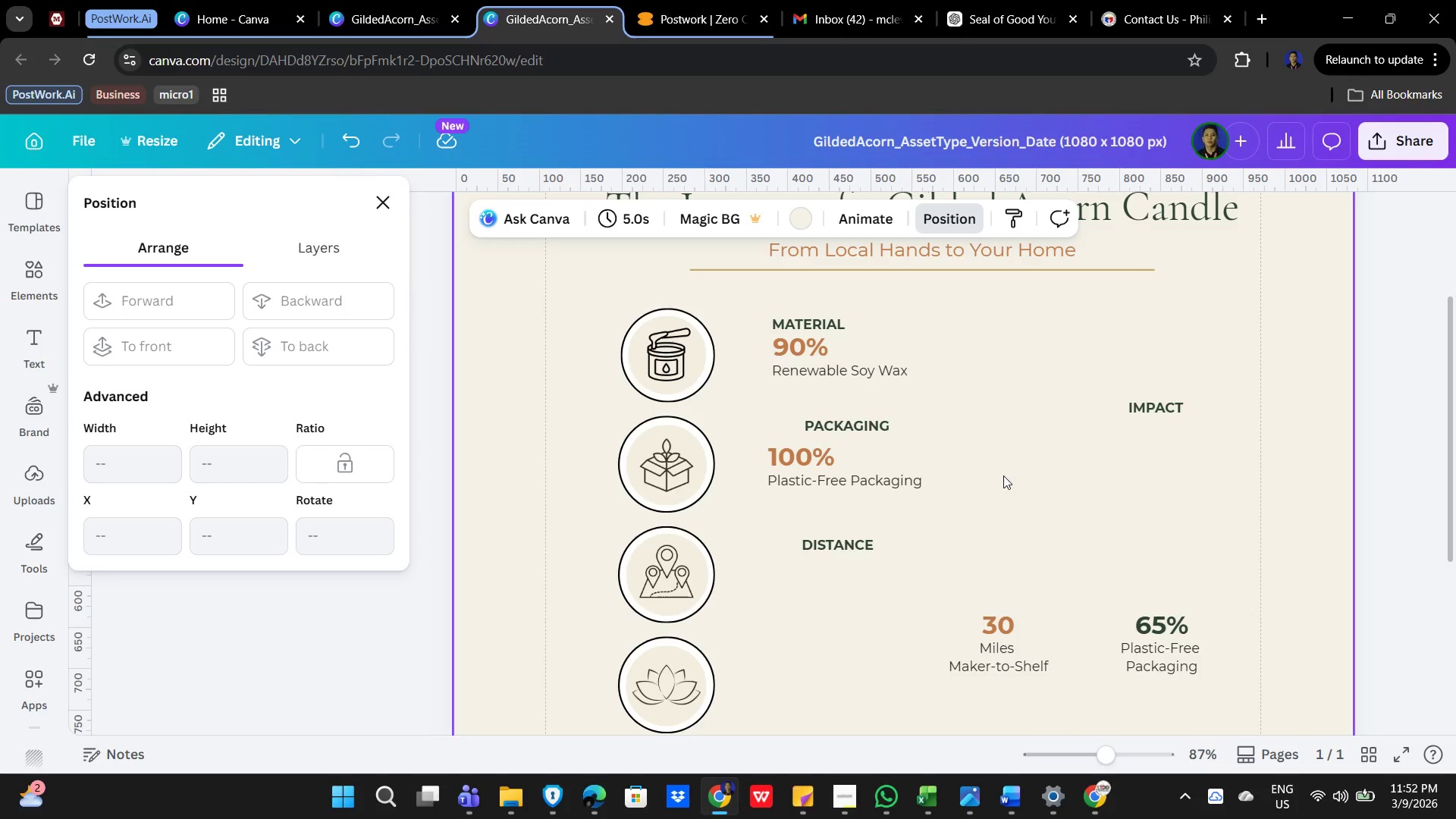 
scroll: coordinate [1003, 475], scroll_direction: none, amount: 0.0
 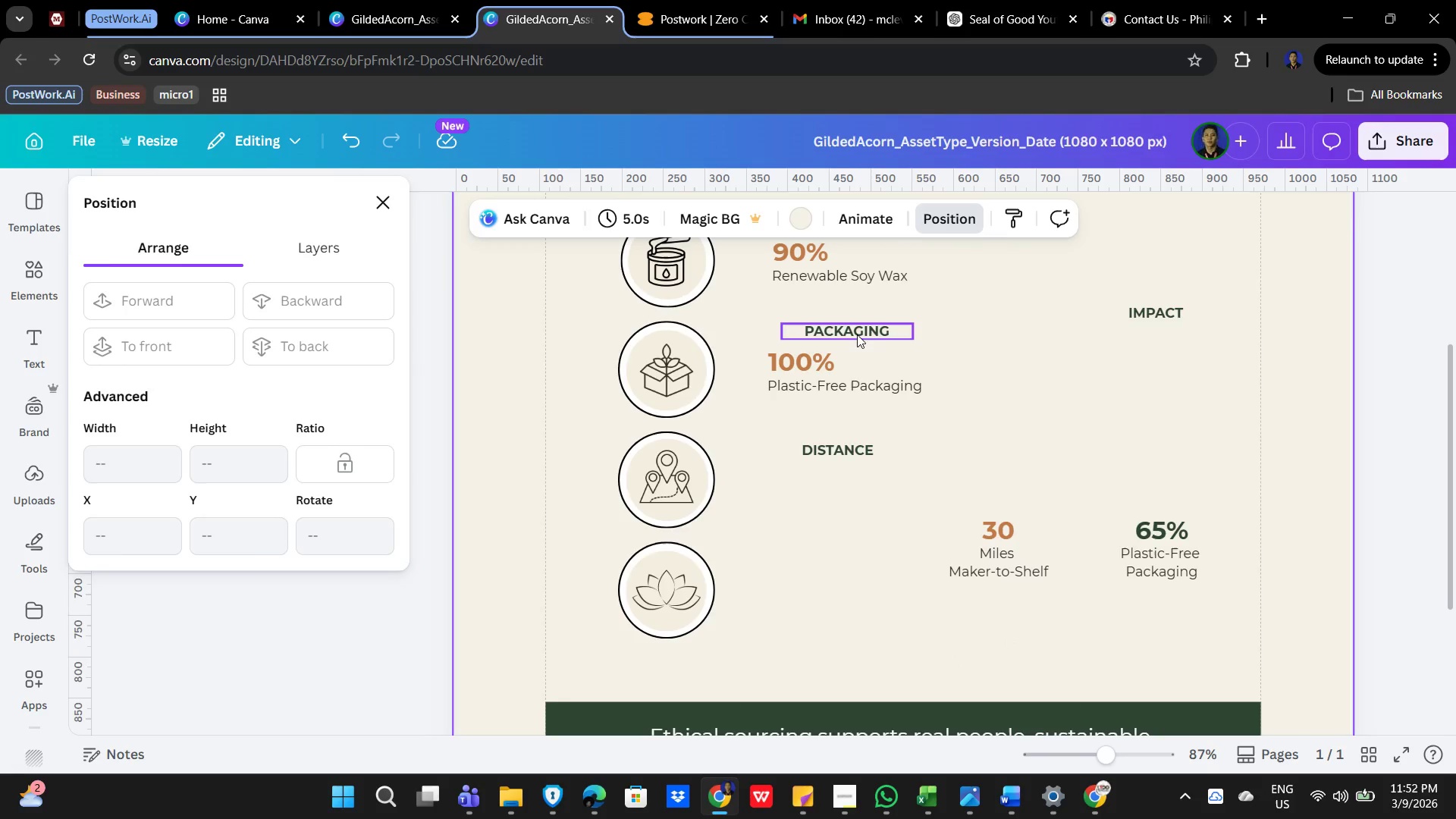 
left_click_drag(start_coordinate=[856, 331], to_coordinate=[849, 343])
 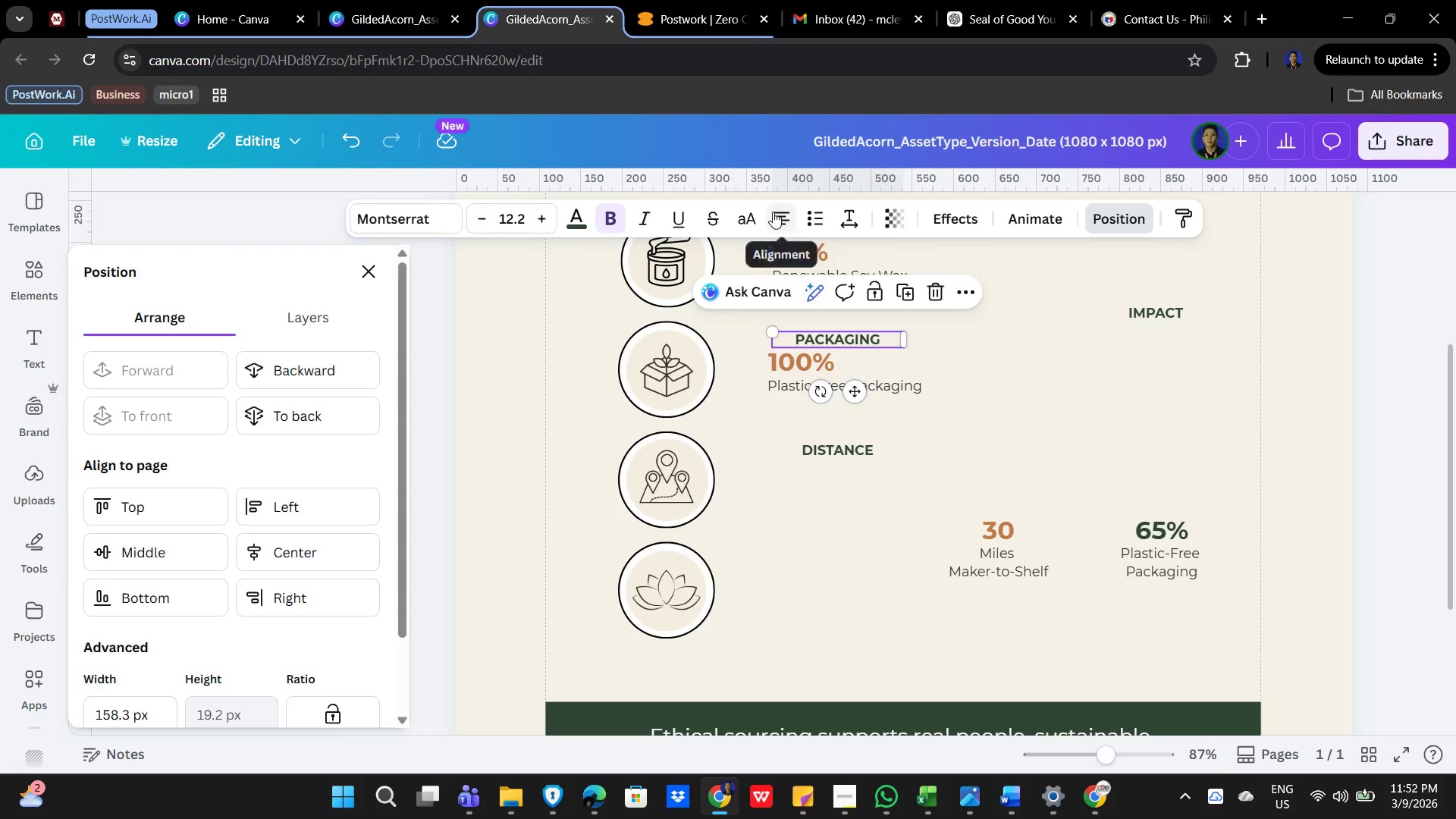 
left_click([1078, 441])
 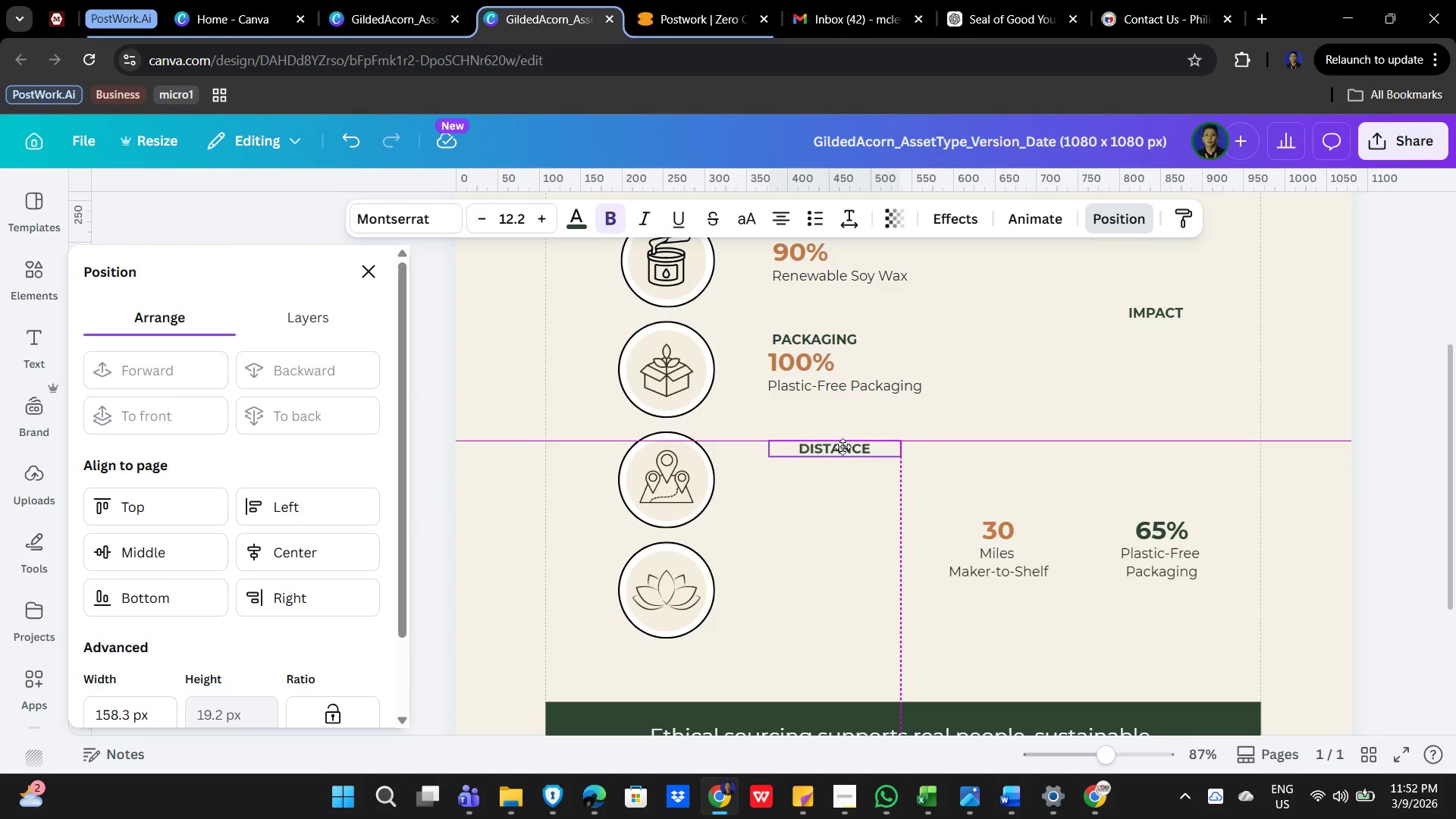 
wait(5.42)
 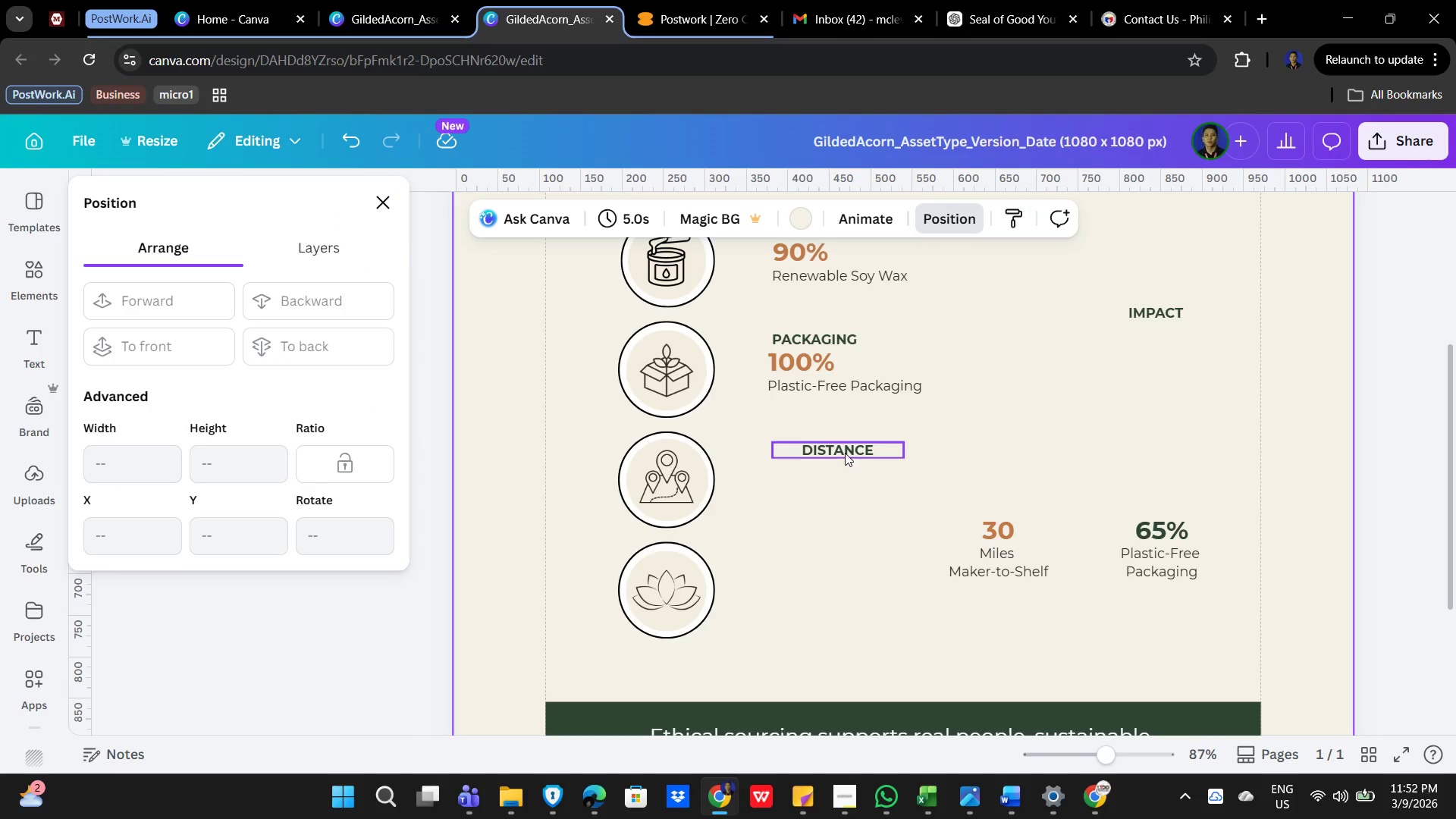 
left_click([789, 218])
 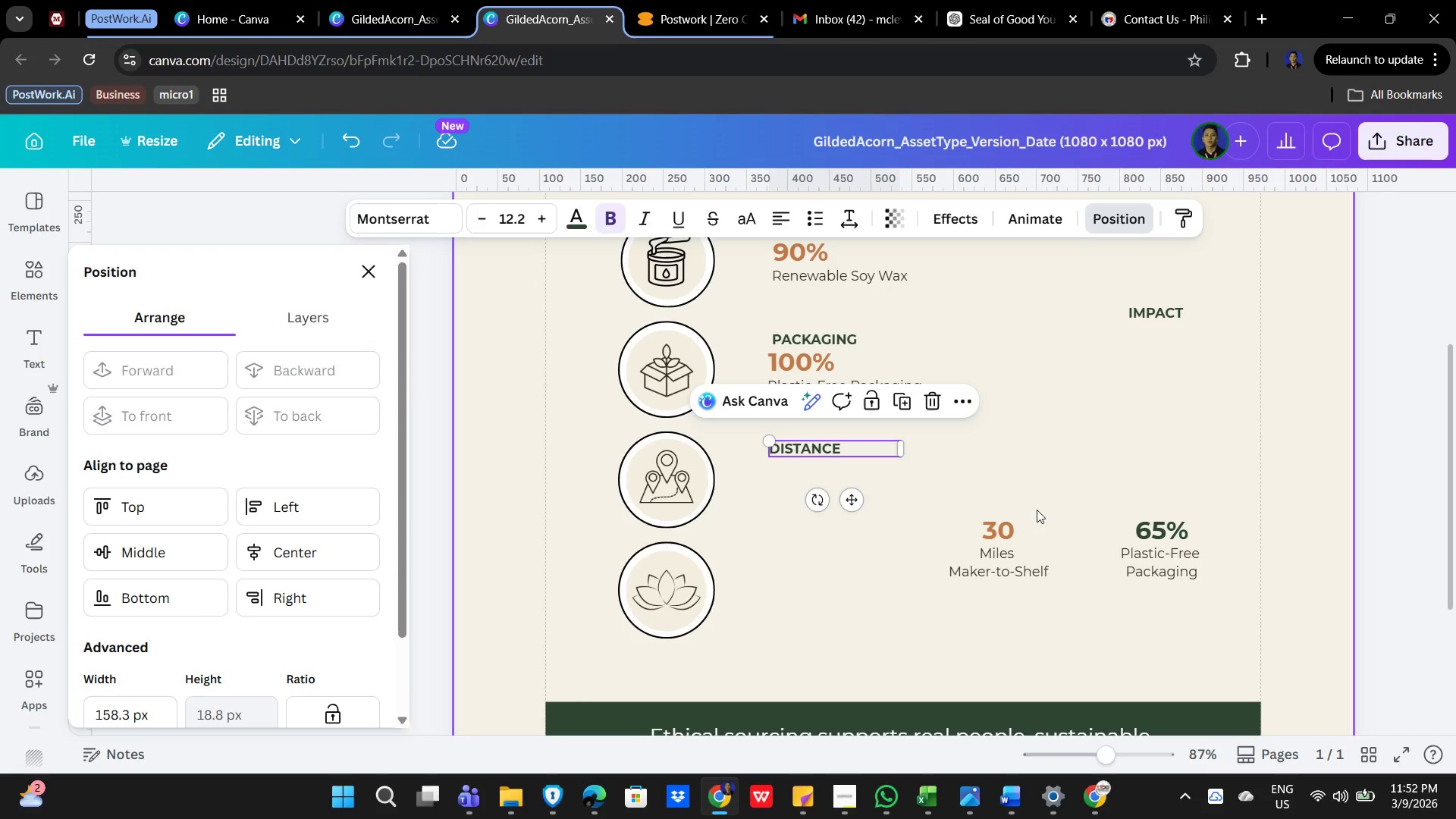 
left_click([1081, 495])
 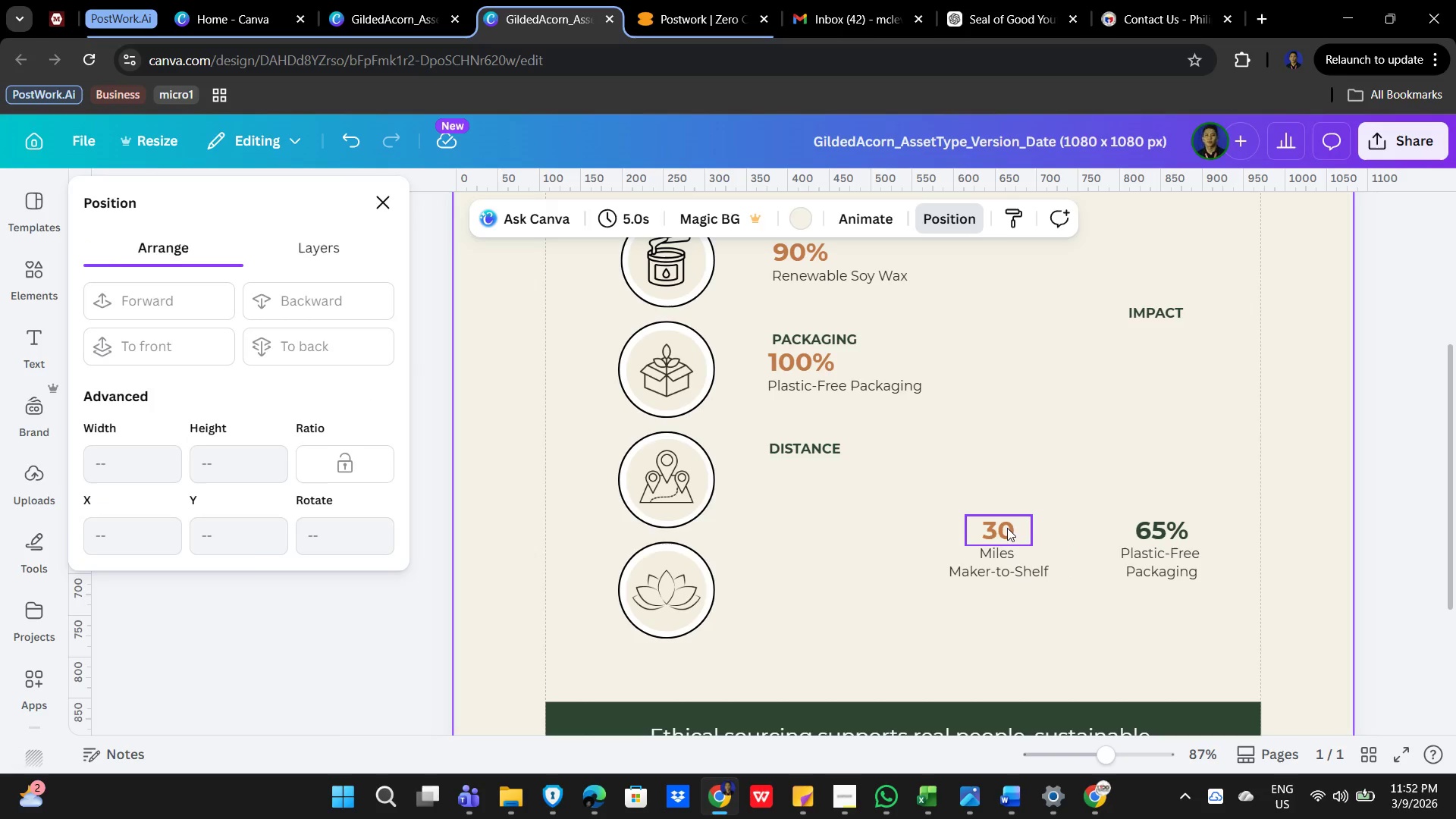 
hold_key(key=ShiftLeft, duration=0.5)
double_click([1006, 566])
 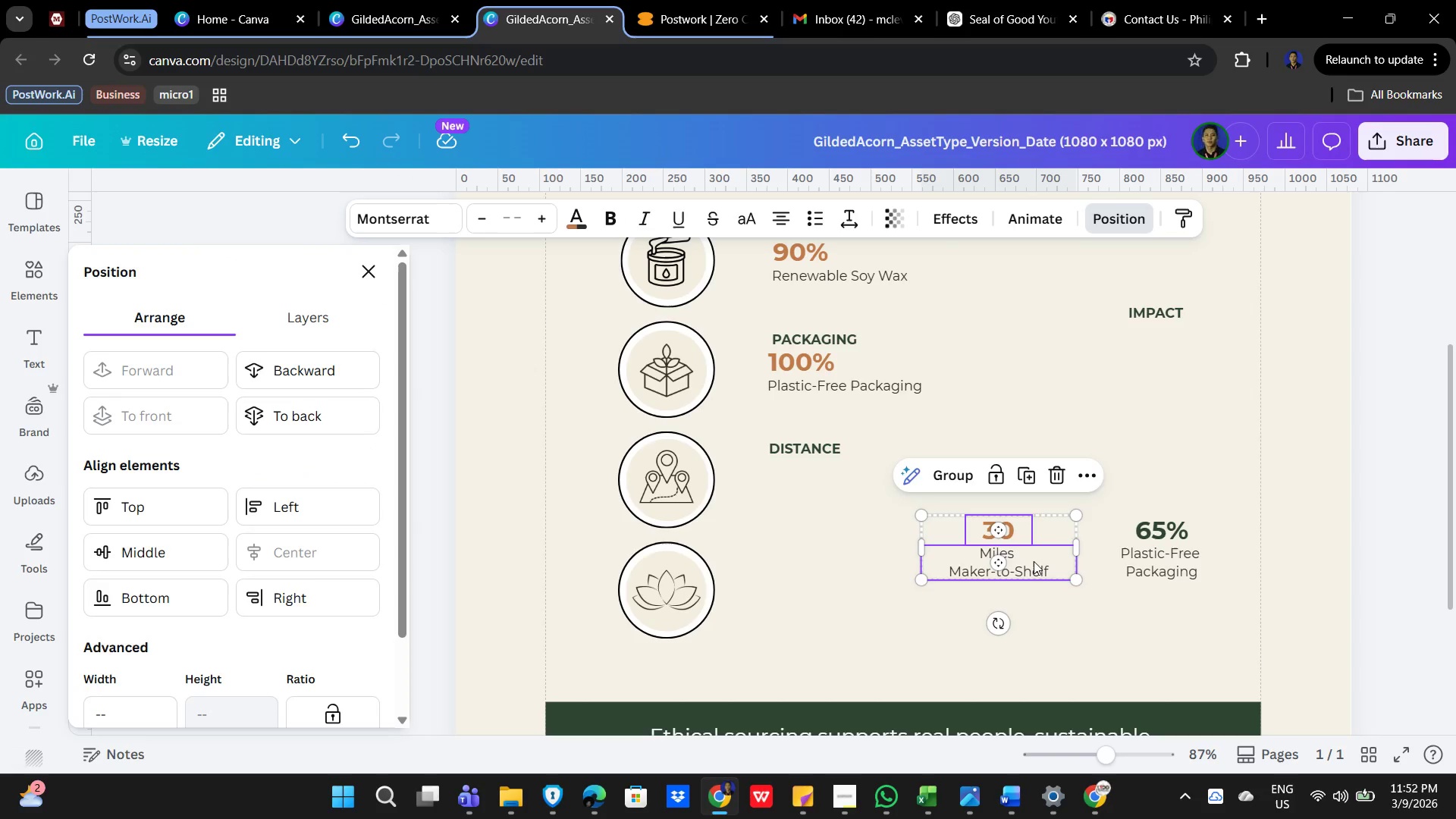 
left_click_drag(start_coordinate=[1037, 560], to_coordinate=[873, 500])
 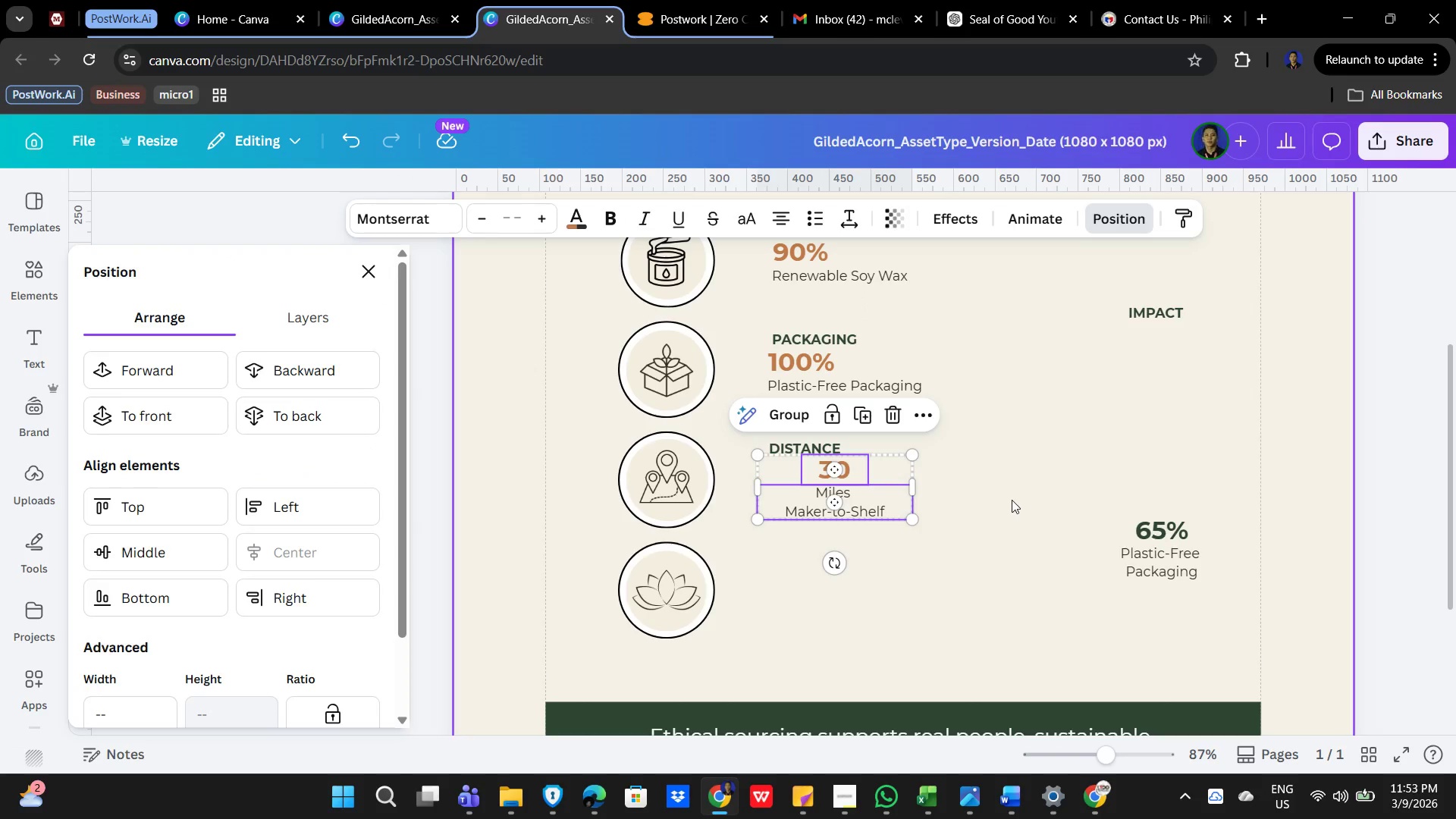 
left_click([1012, 500])
 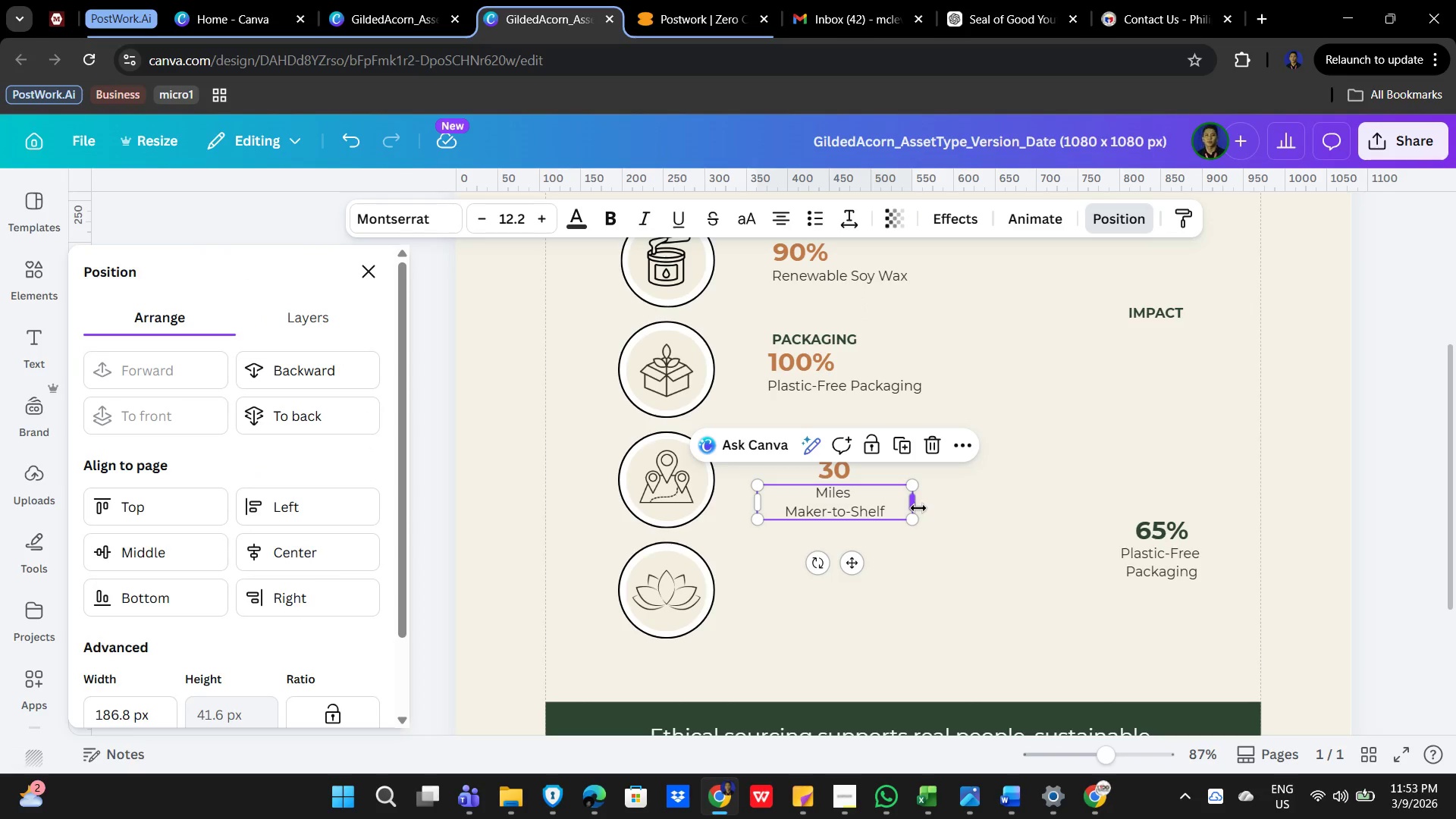 
left_click_drag(start_coordinate=[918, 507], to_coordinate=[952, 506])
 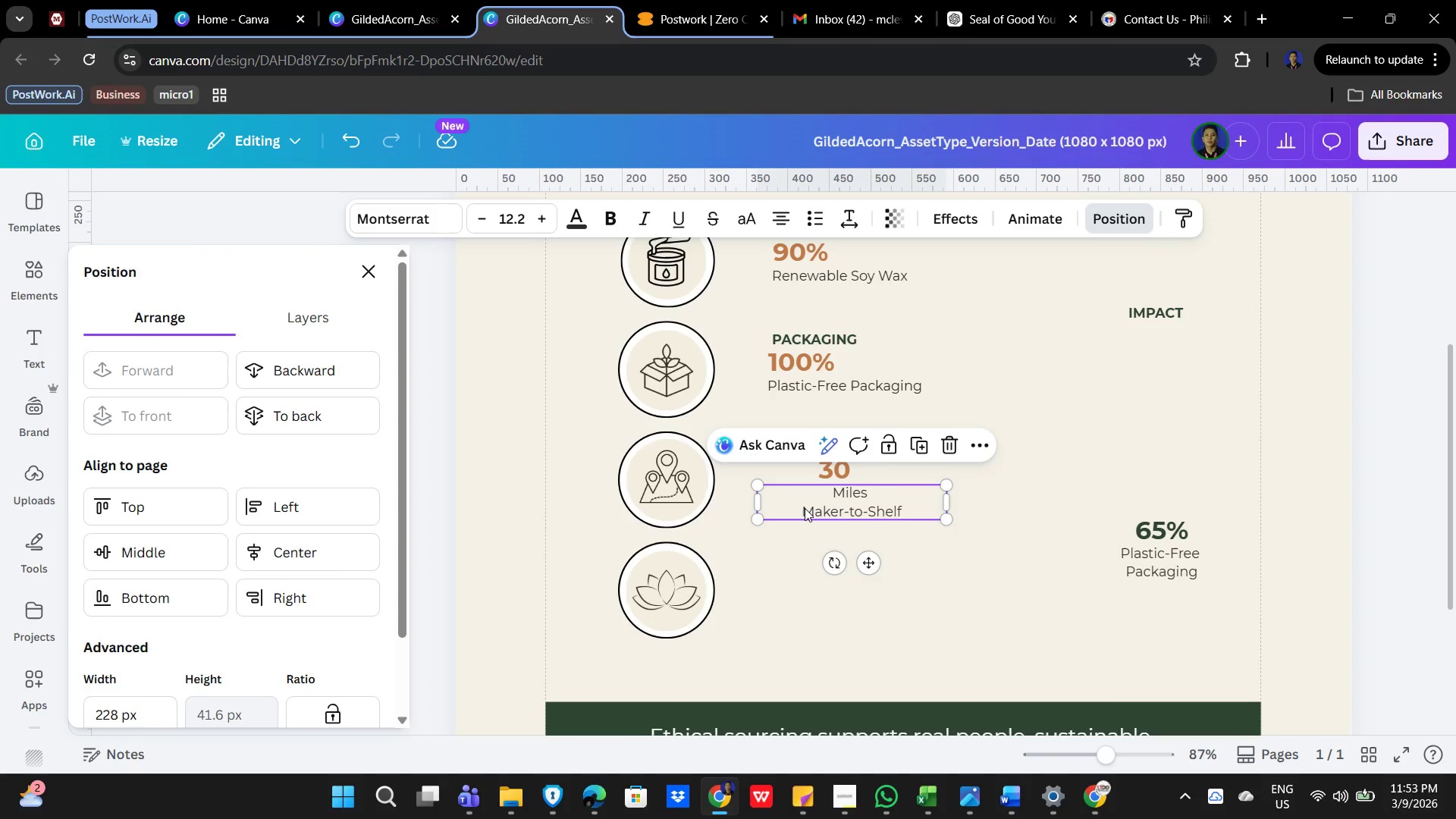 
double_click([805, 508])
 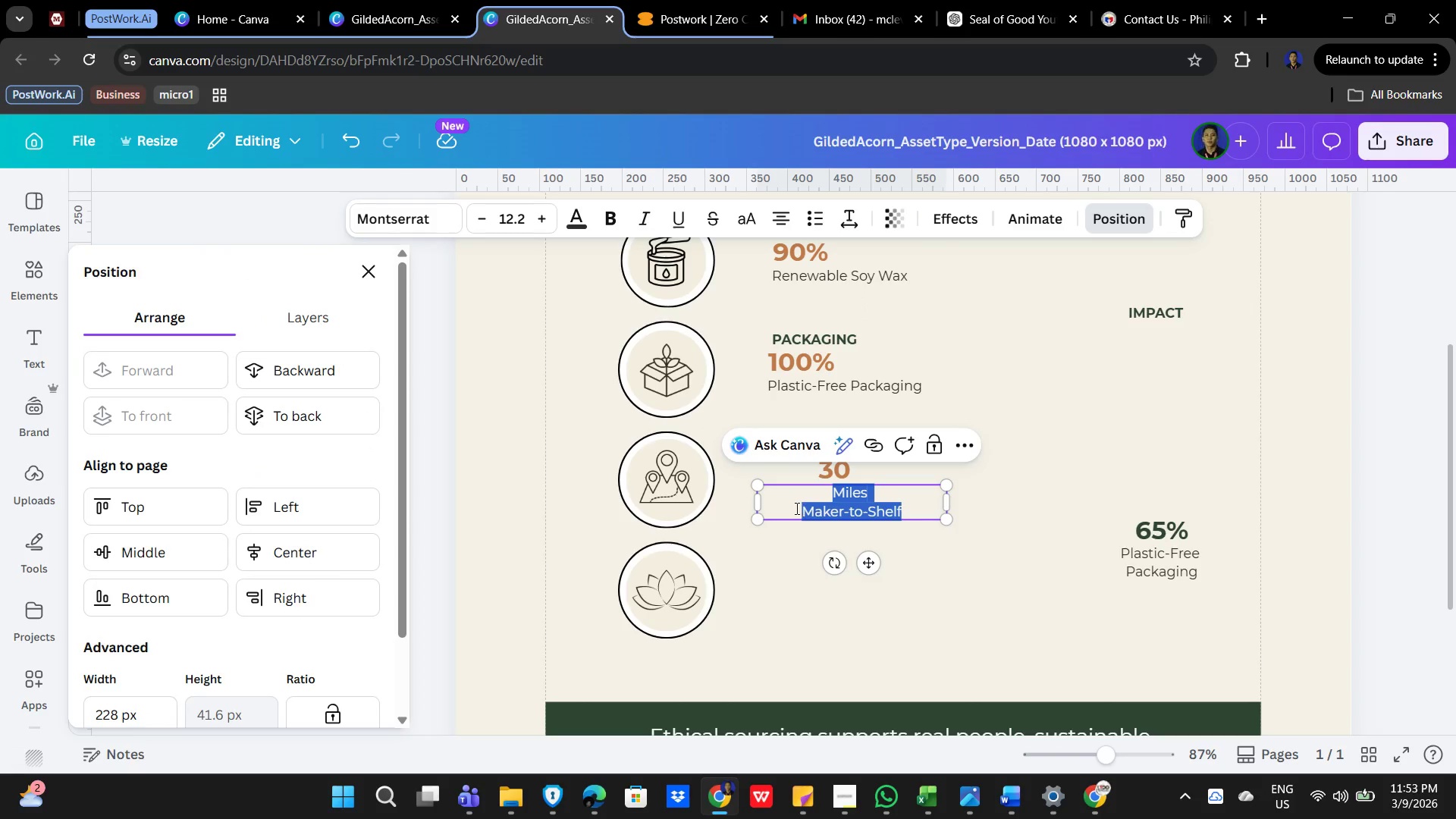 
left_click([795, 508])
 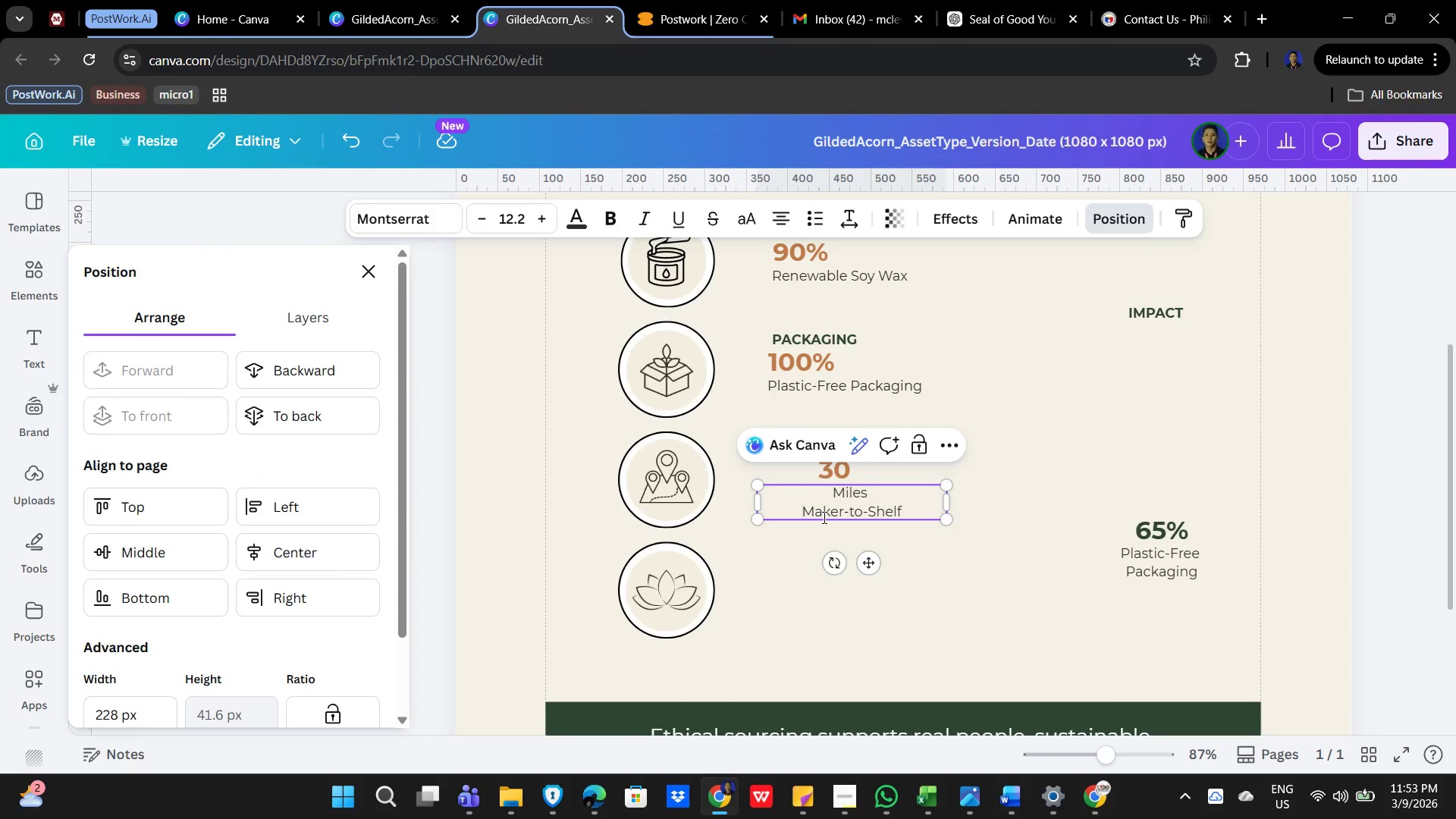 
key(Backspace)
 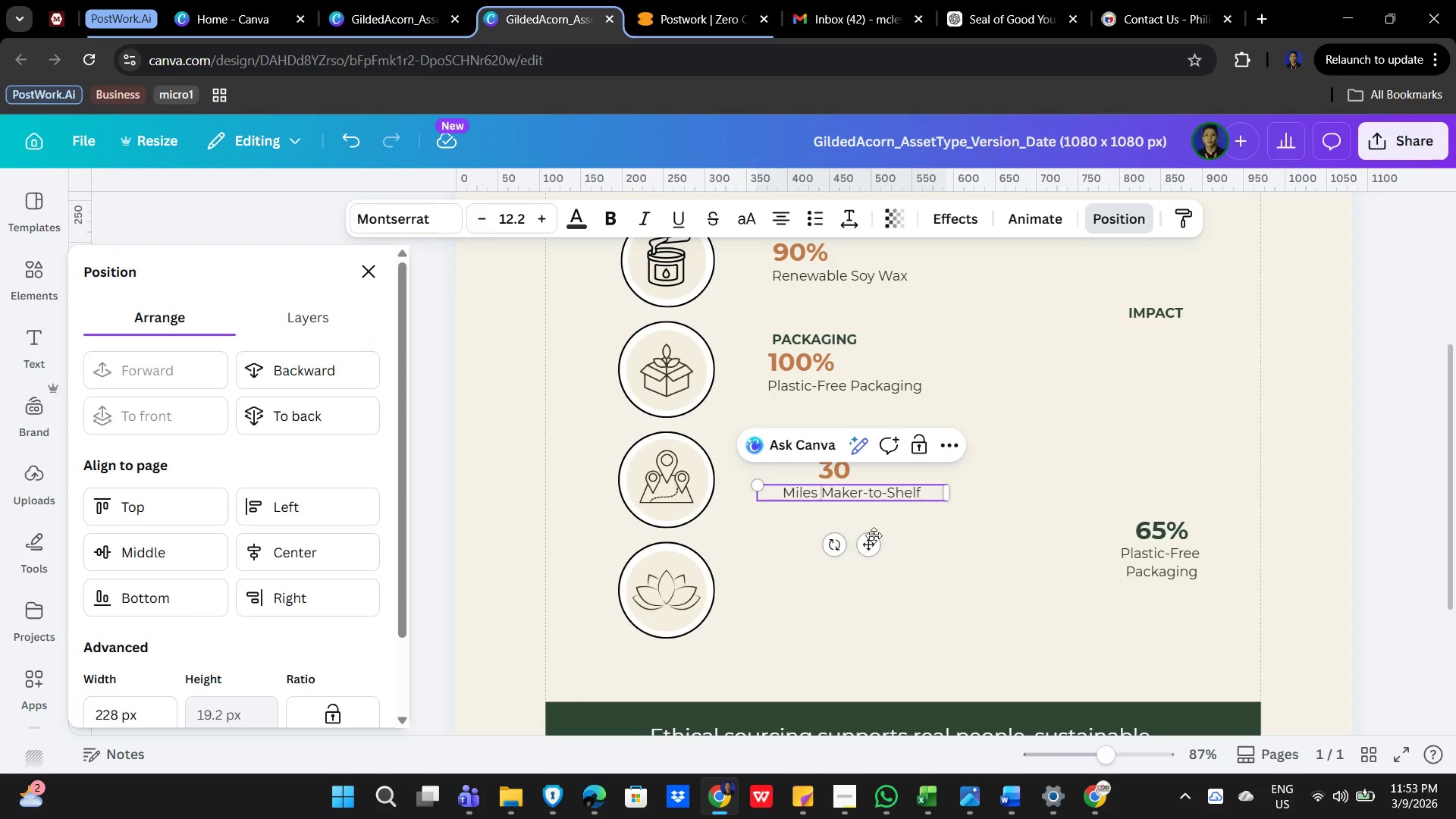 
left_click([1049, 483])
 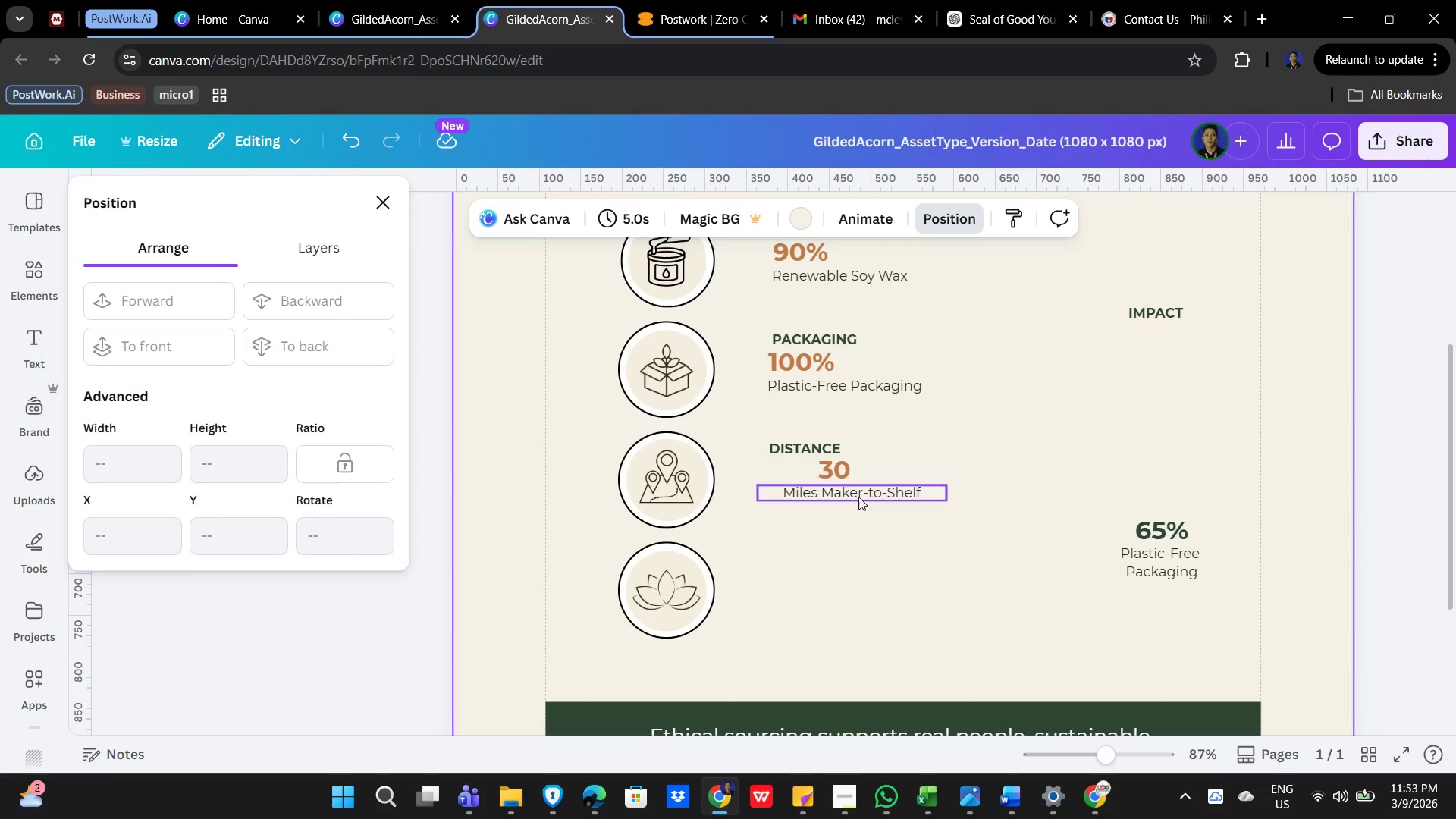 
hold_key(key=ShiftLeft, duration=0.86)
left_click([850, 494])
 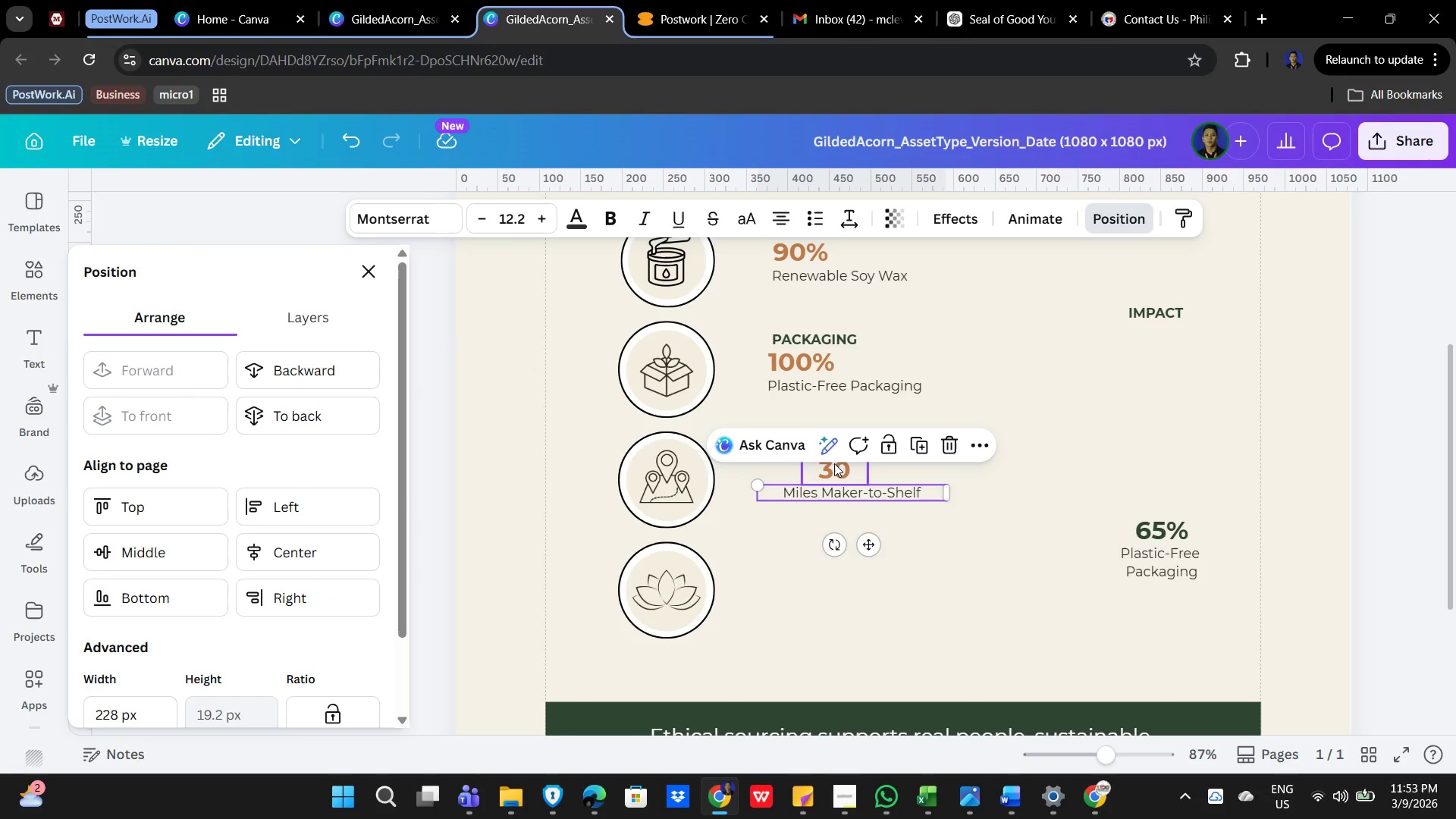 
double_click([830, 463])
 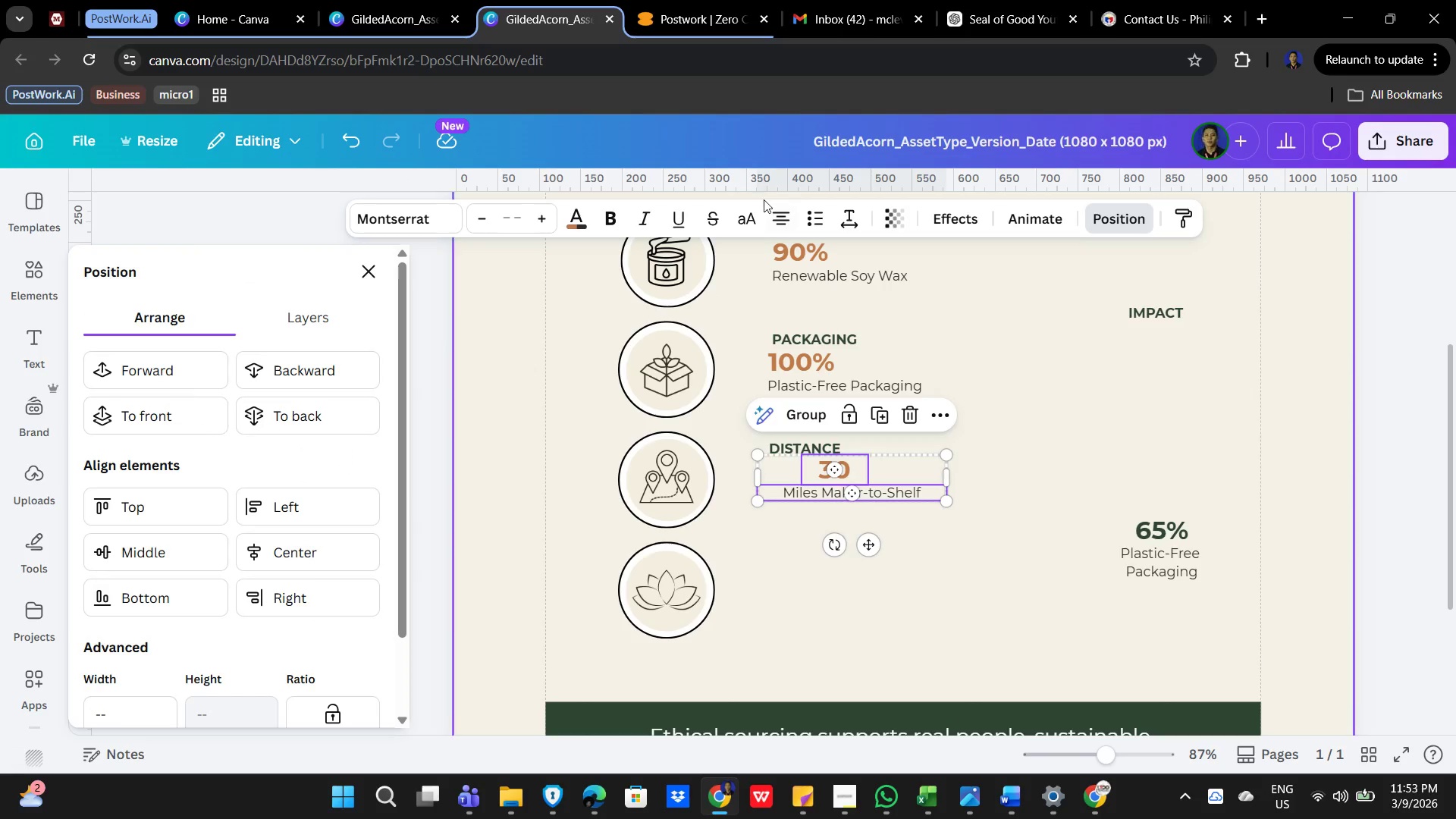 
left_click([777, 212])
 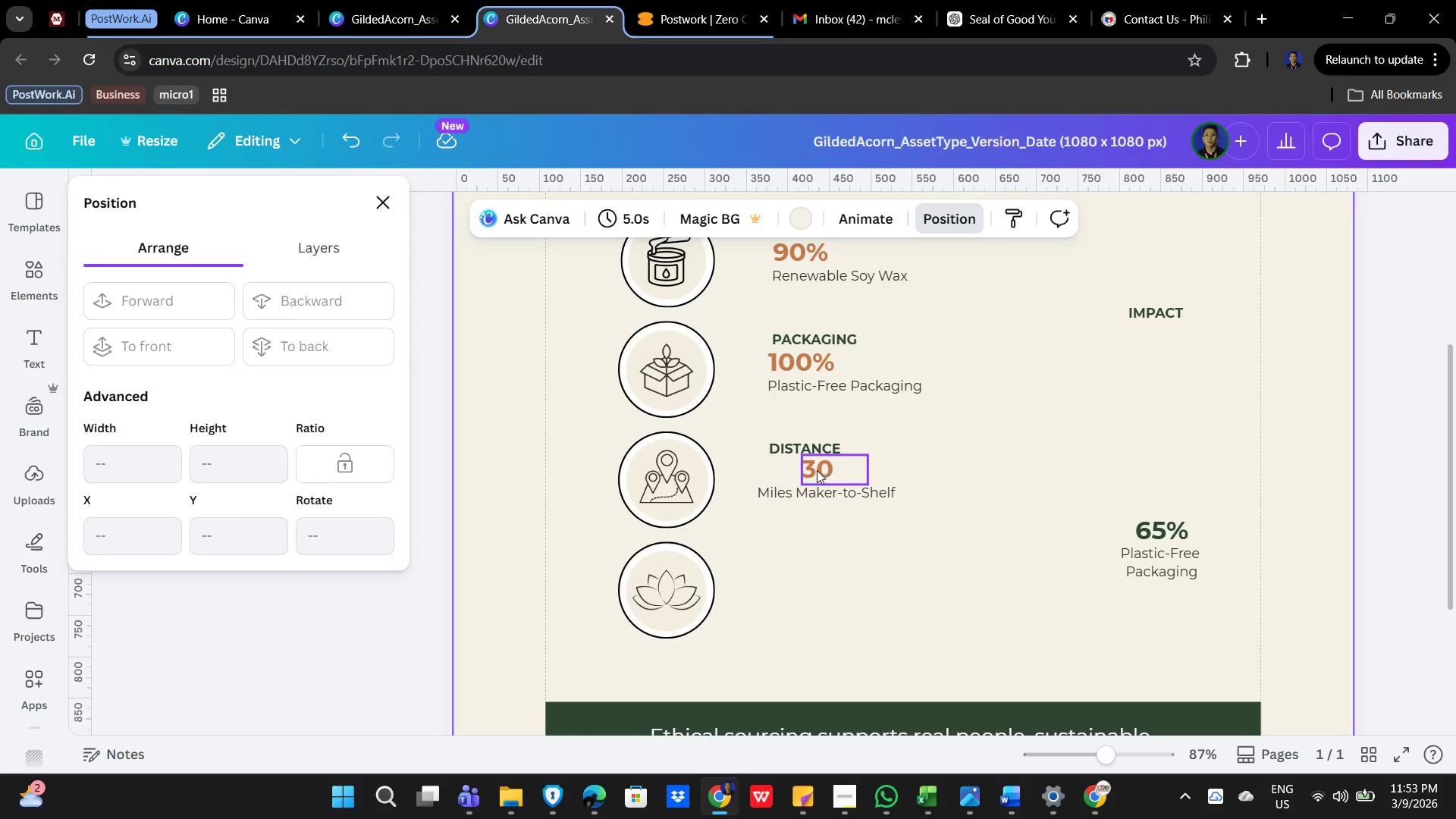 
left_click_drag(start_coordinate=[825, 469], to_coordinate=[790, 468])
 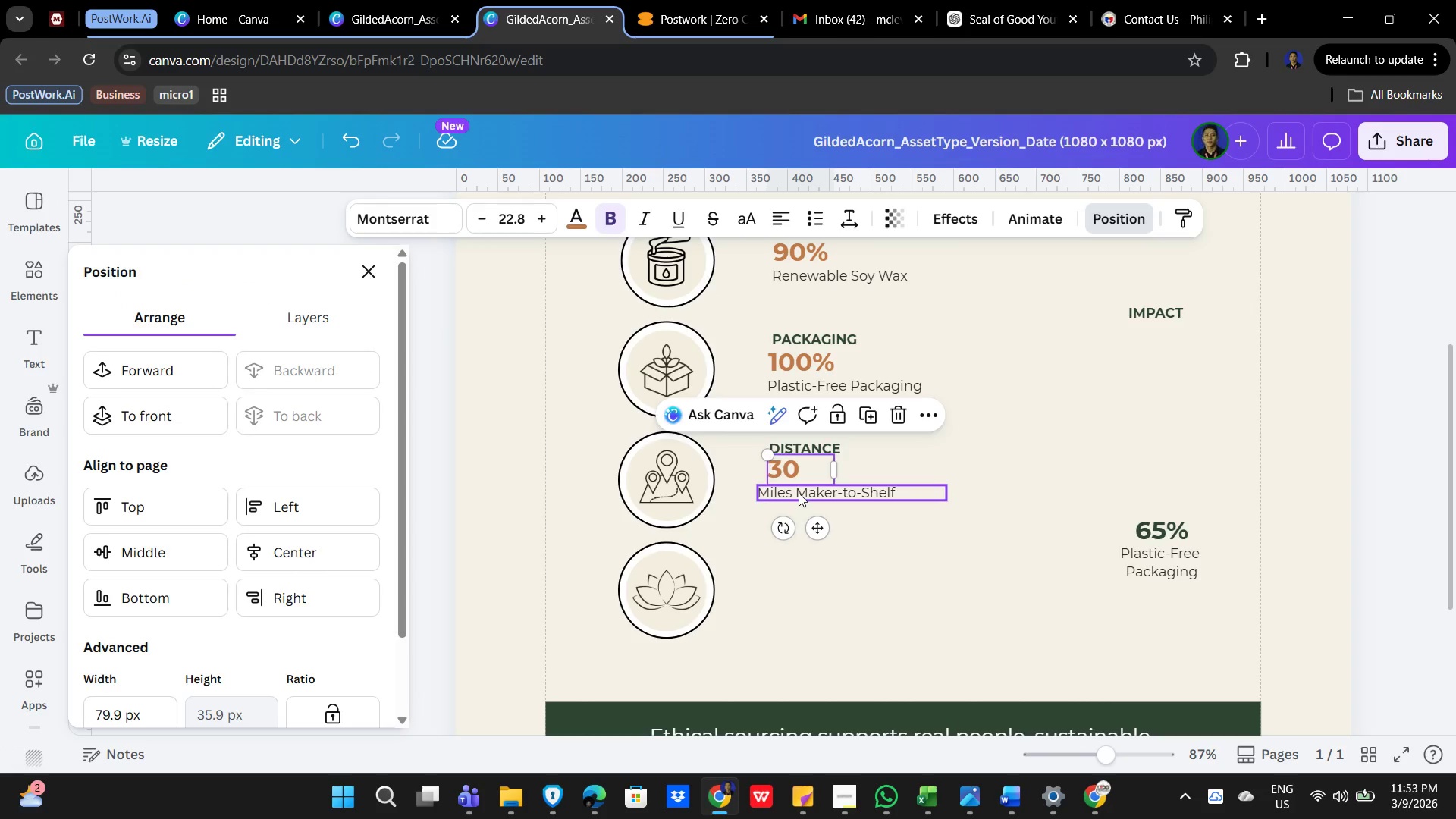 
left_click([799, 493])
 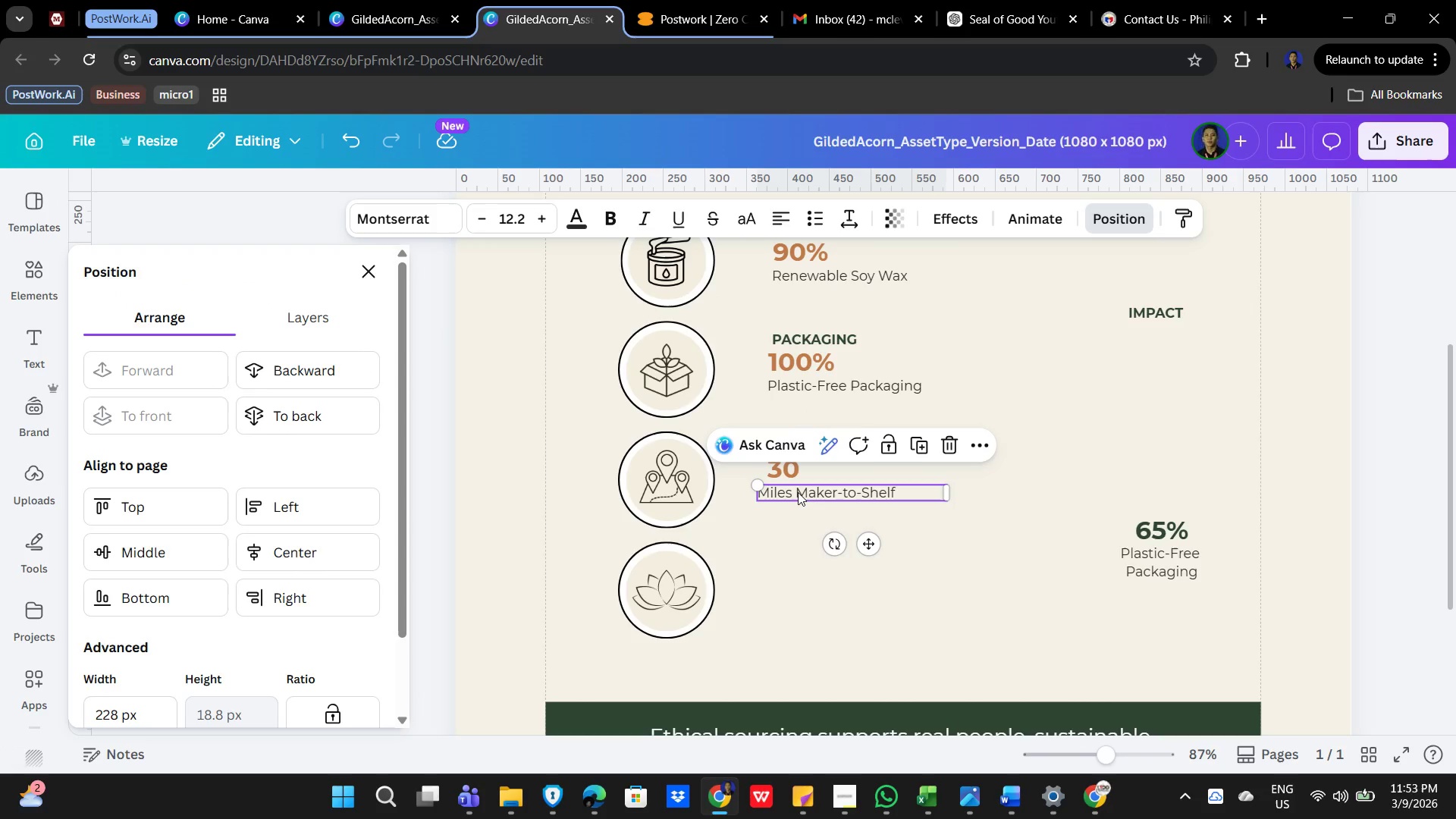 
left_click_drag(start_coordinate=[798, 492], to_coordinate=[808, 492])
 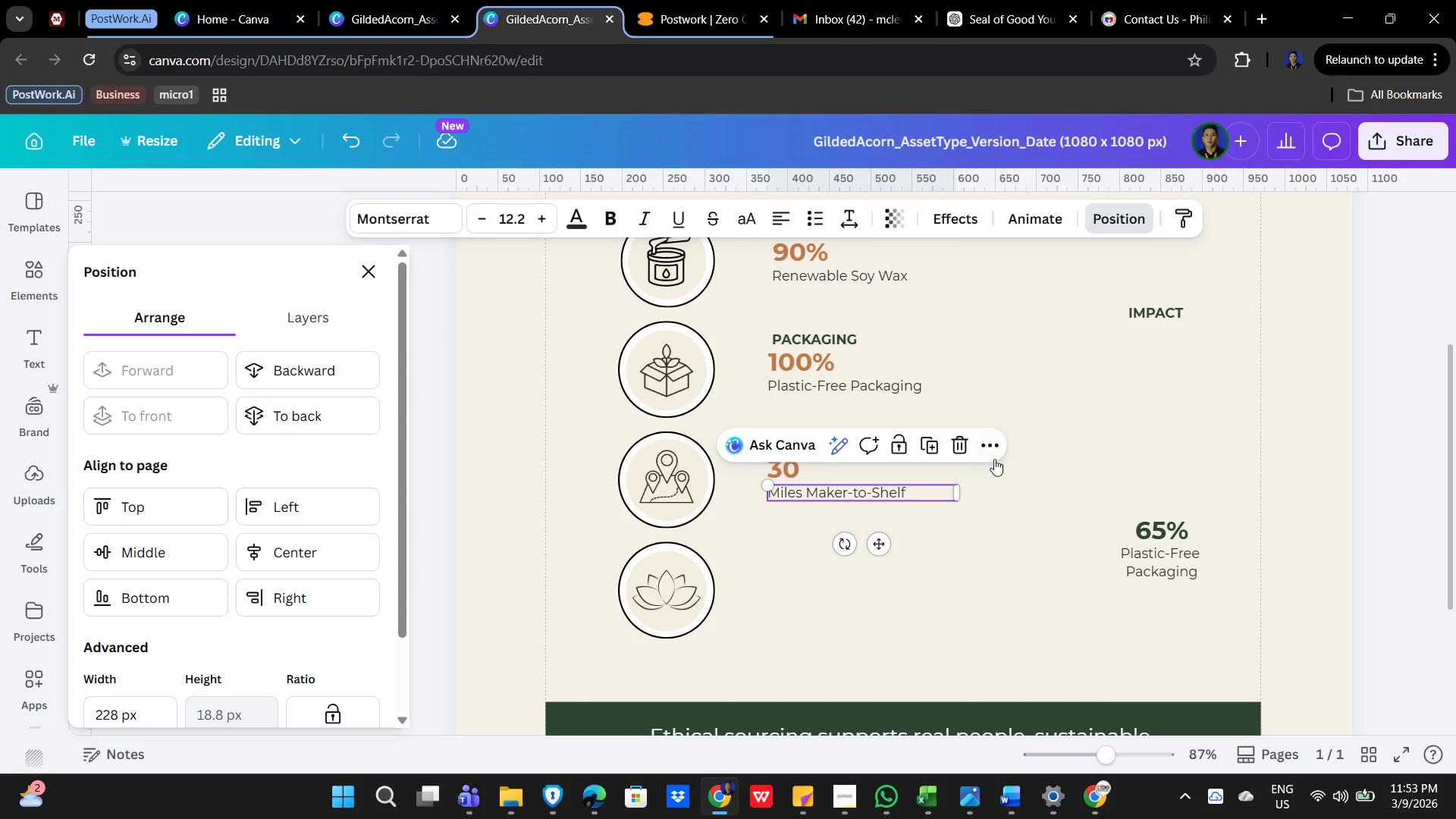 
left_click([994, 459])
 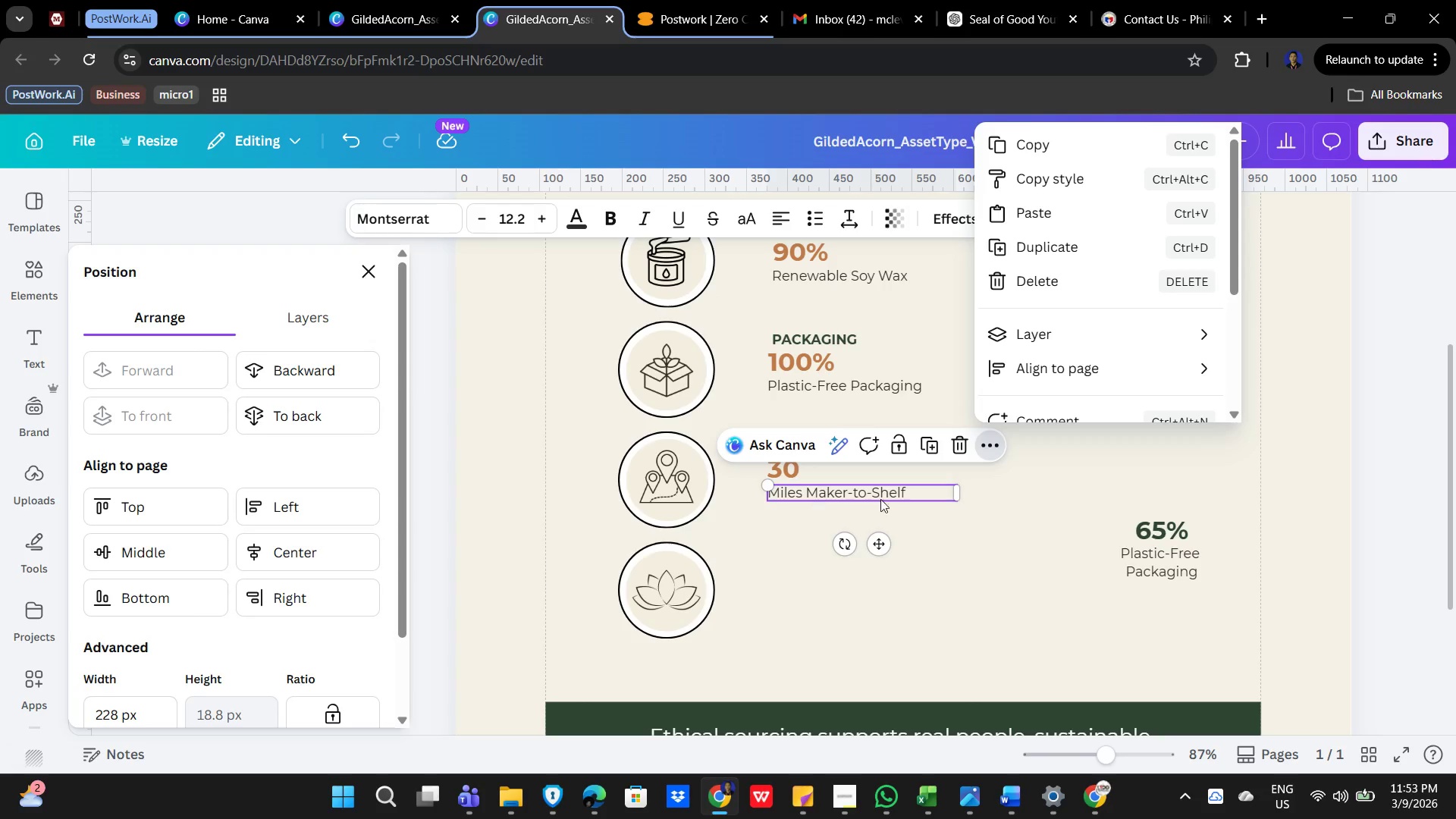 
left_click([1019, 523])
 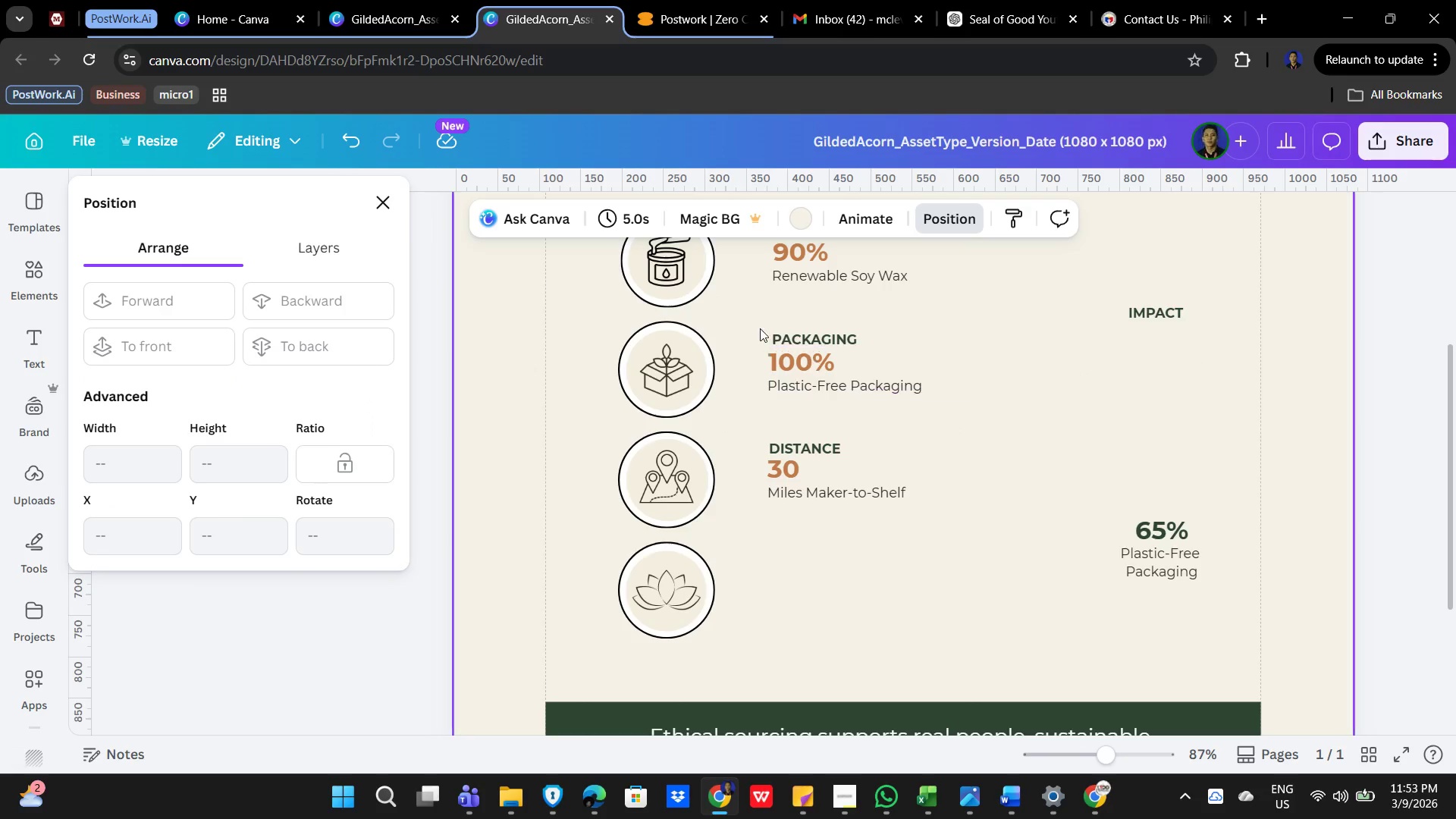 
left_click([821, 334])
 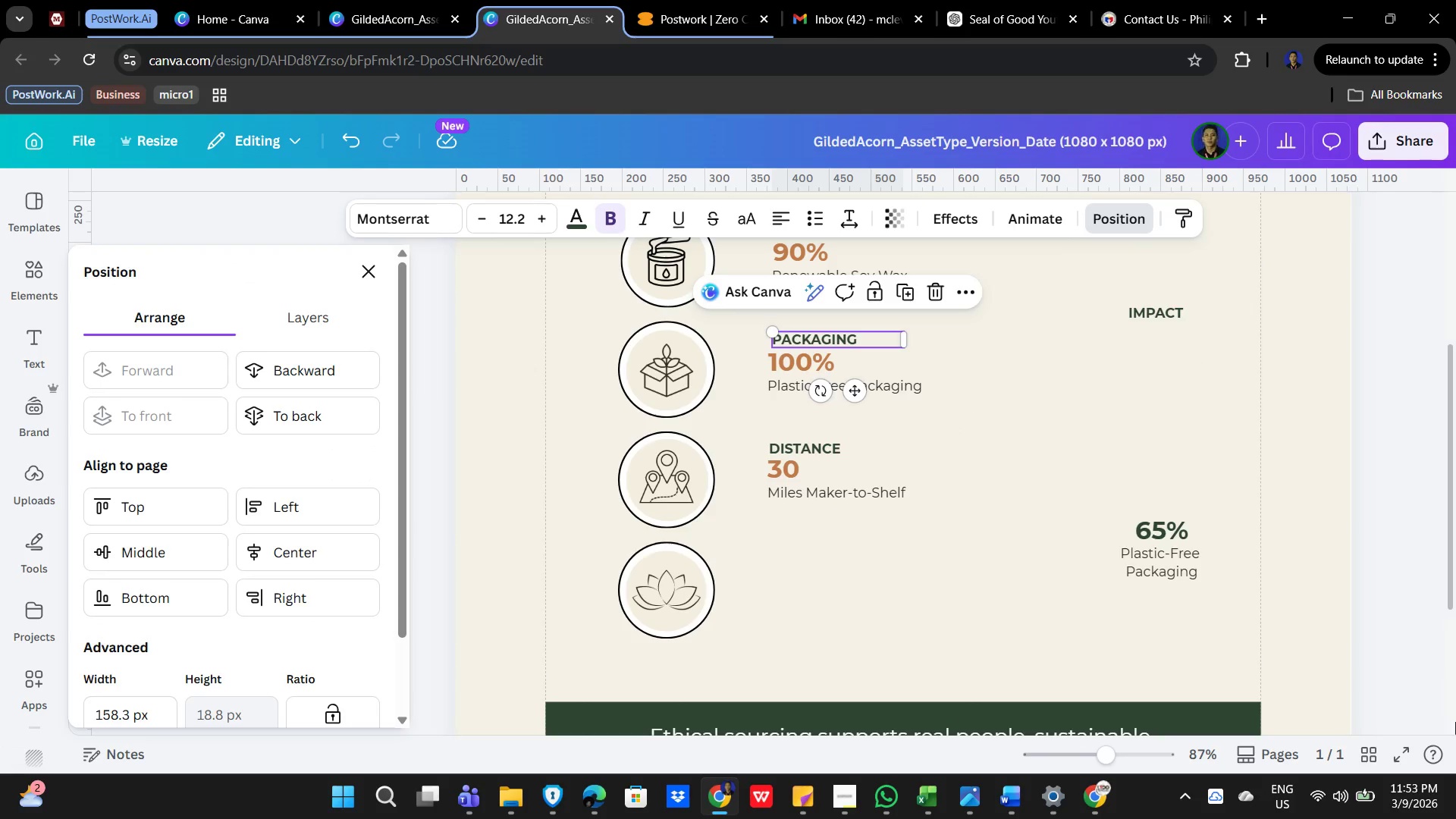 
scroll: coordinate [1320, 688], scroll_direction: none, amount: 0.0
 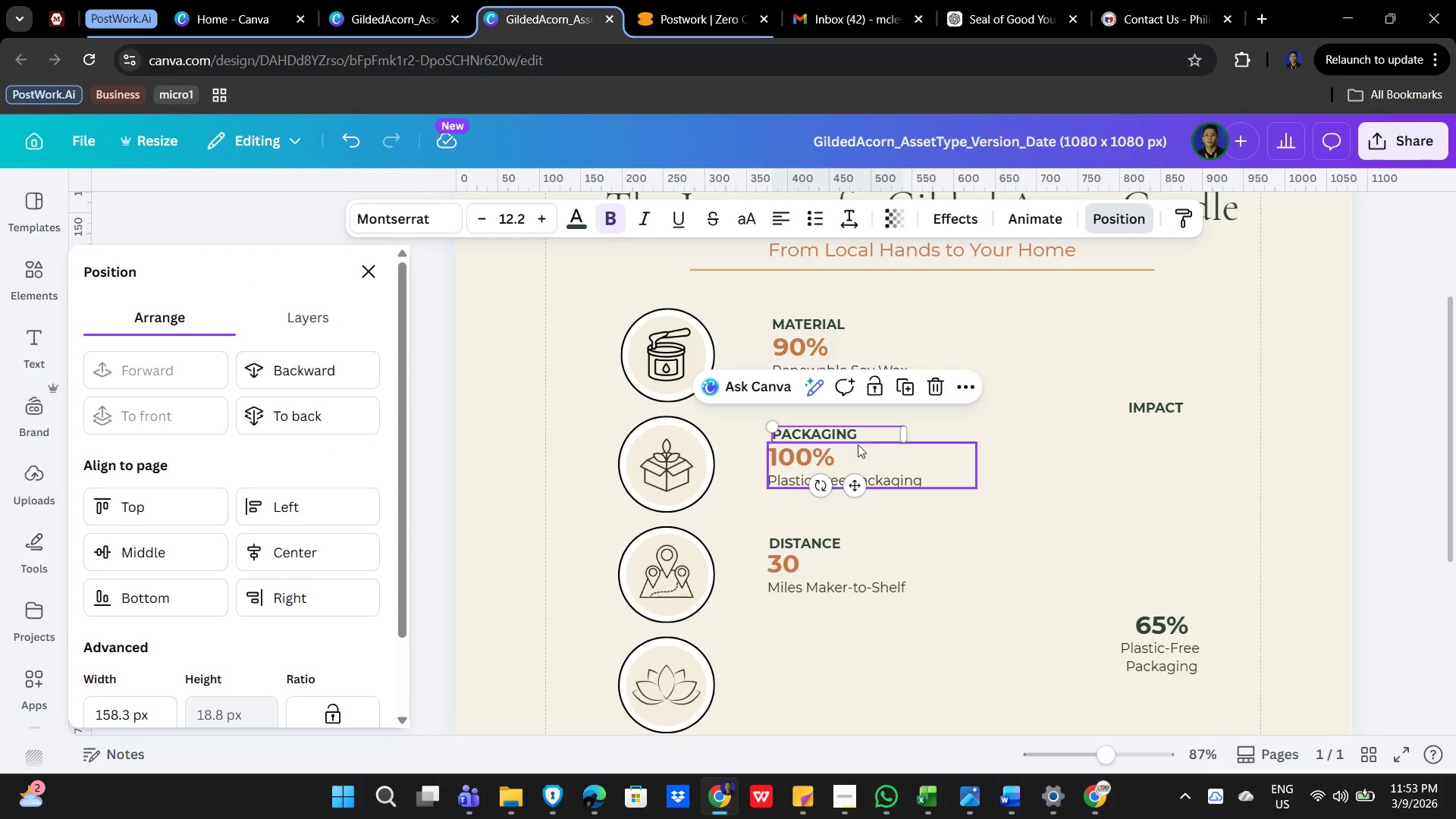 
left_click([1018, 463])
 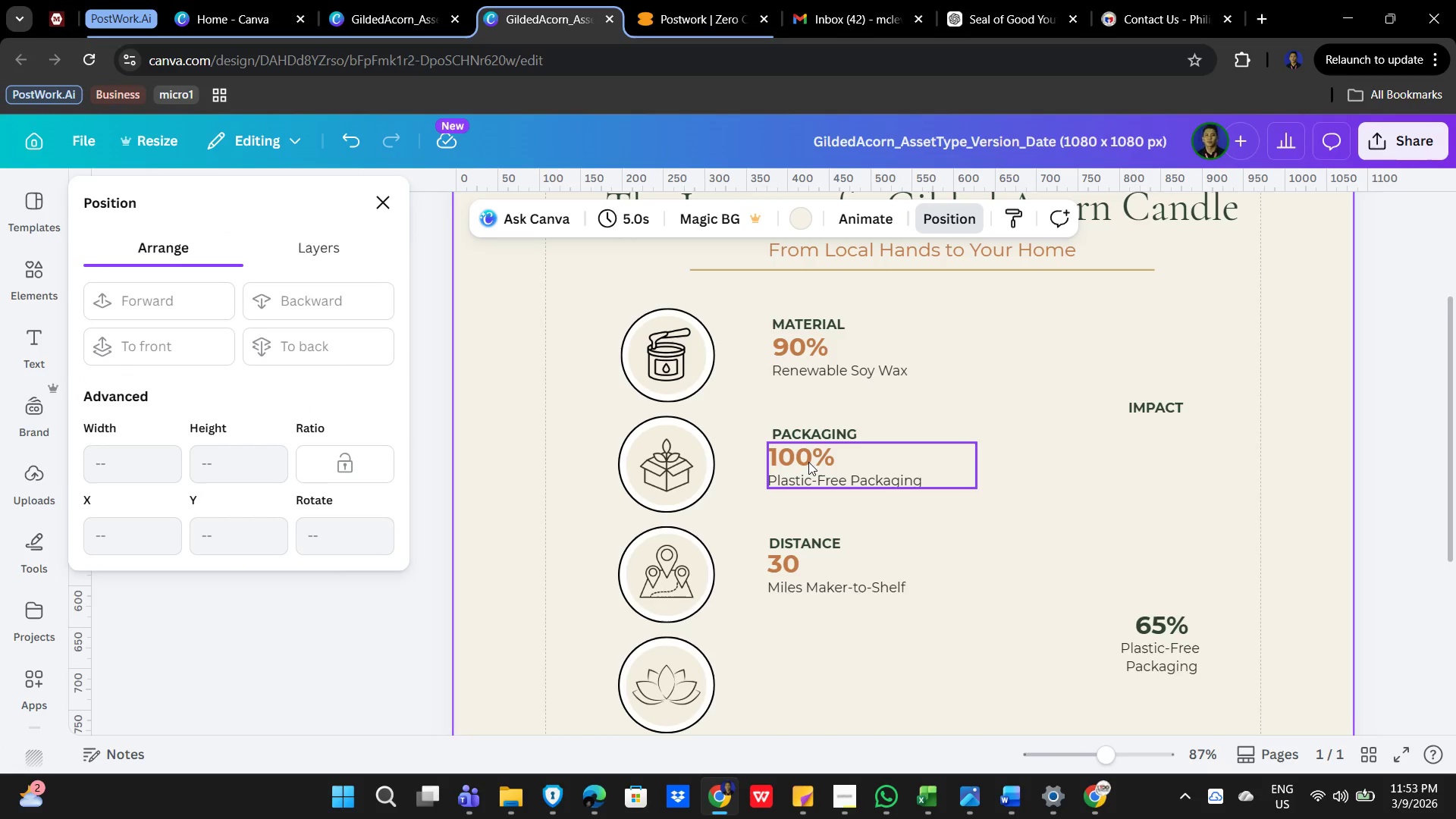 
left_click_drag(start_coordinate=[808, 462], to_coordinate=[811, 461])
 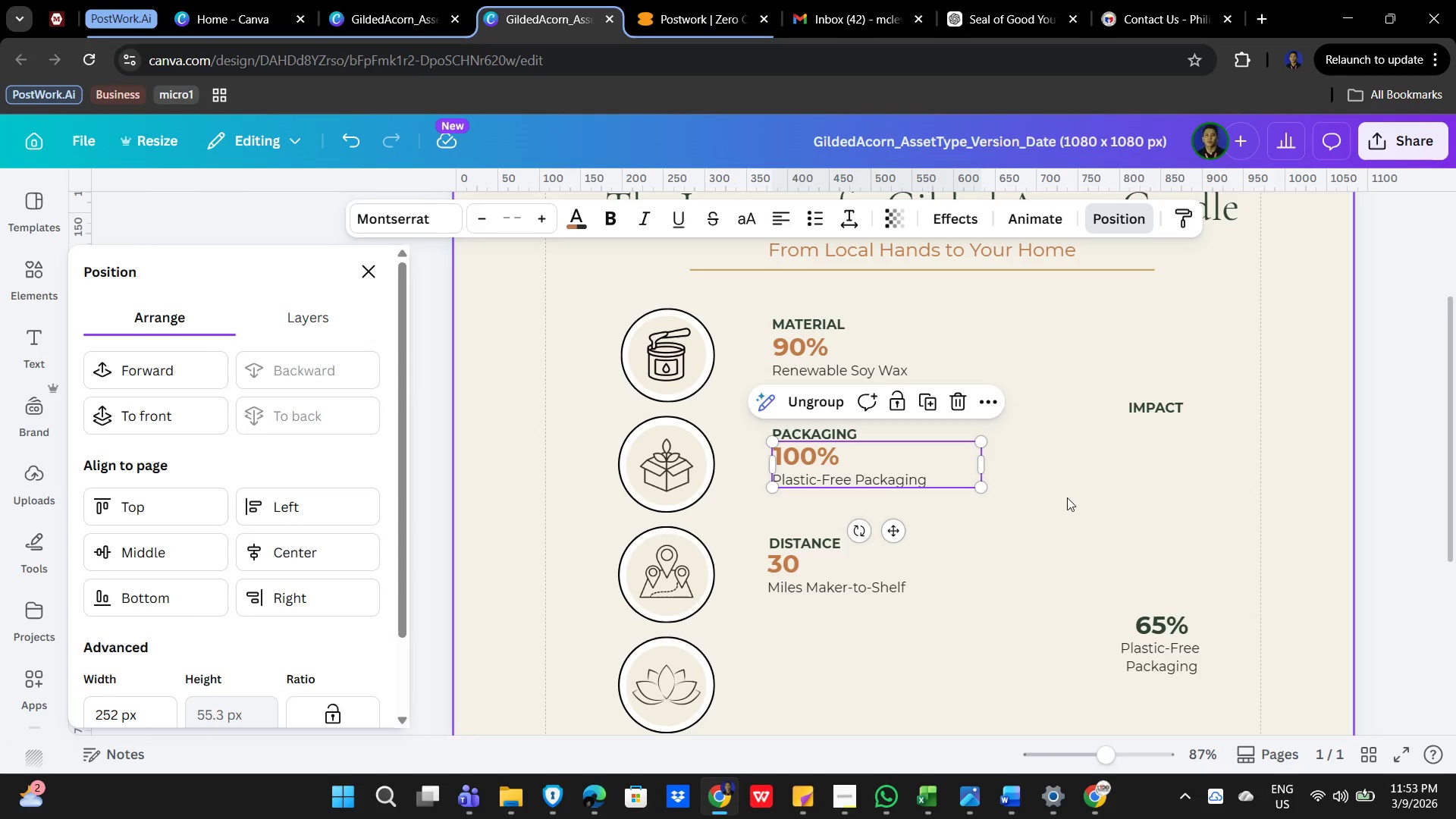 
left_click([1078, 501])
 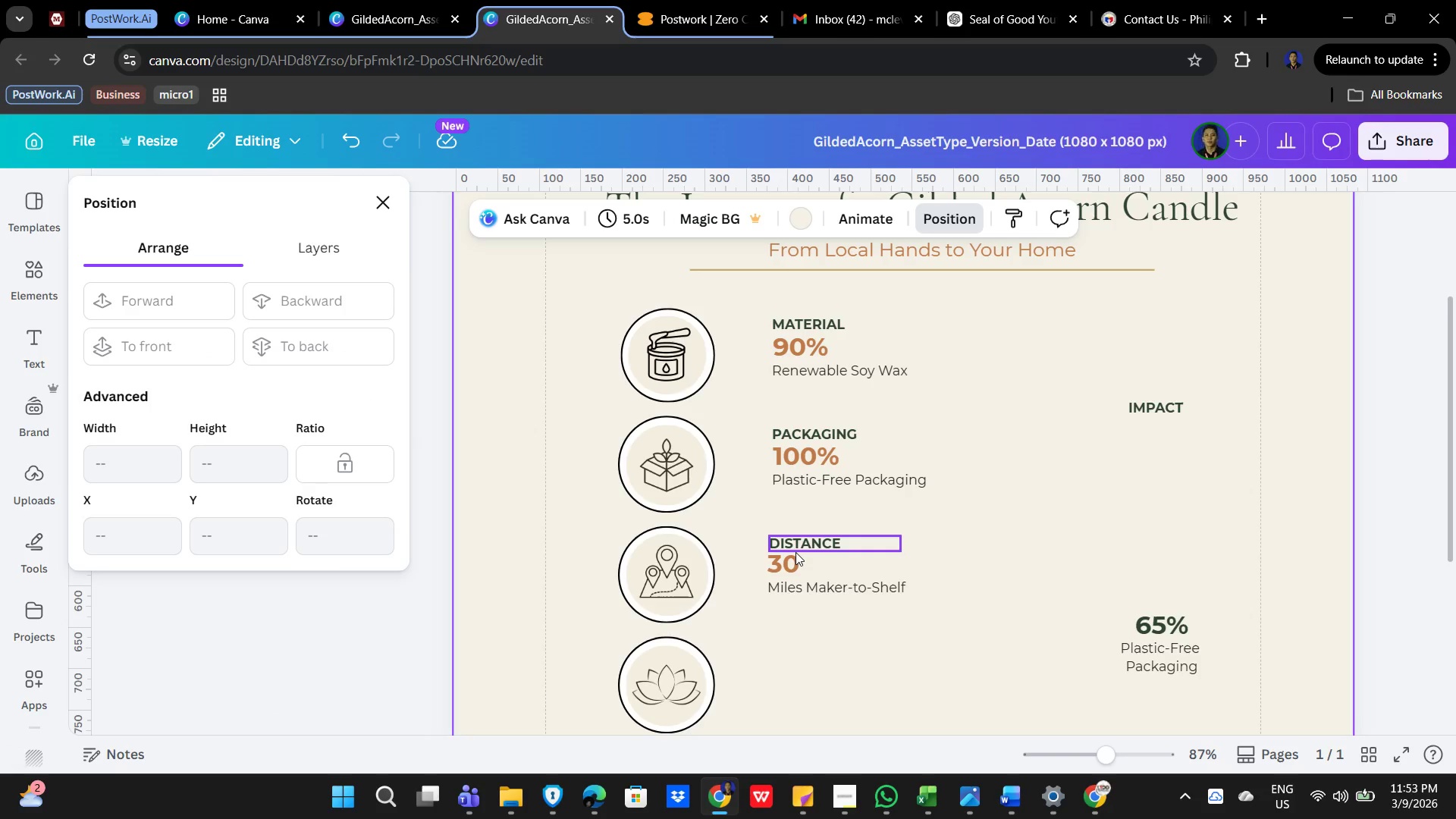 
left_click([792, 544])
 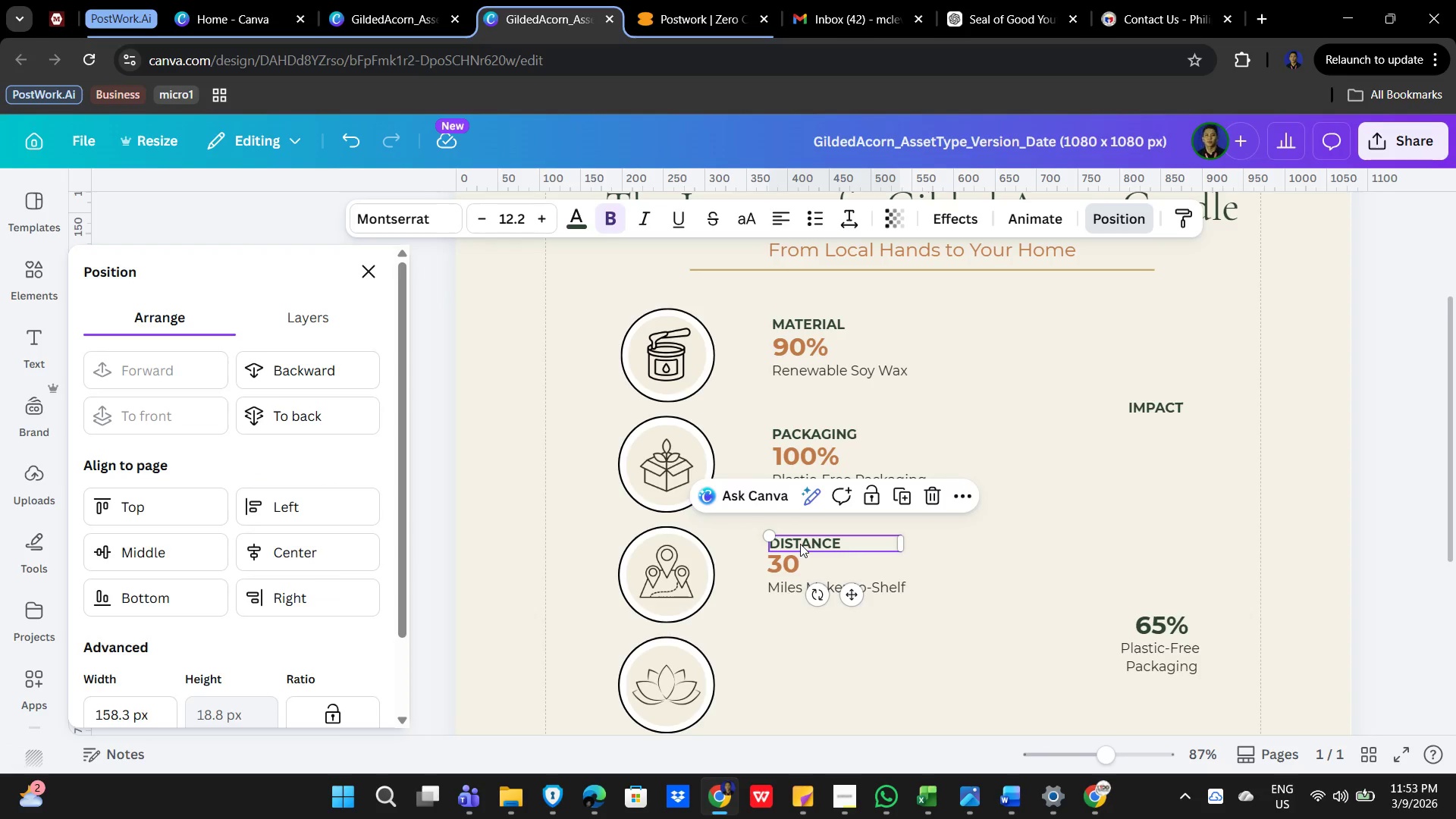 
left_click_drag(start_coordinate=[801, 544], to_coordinate=[808, 544])
 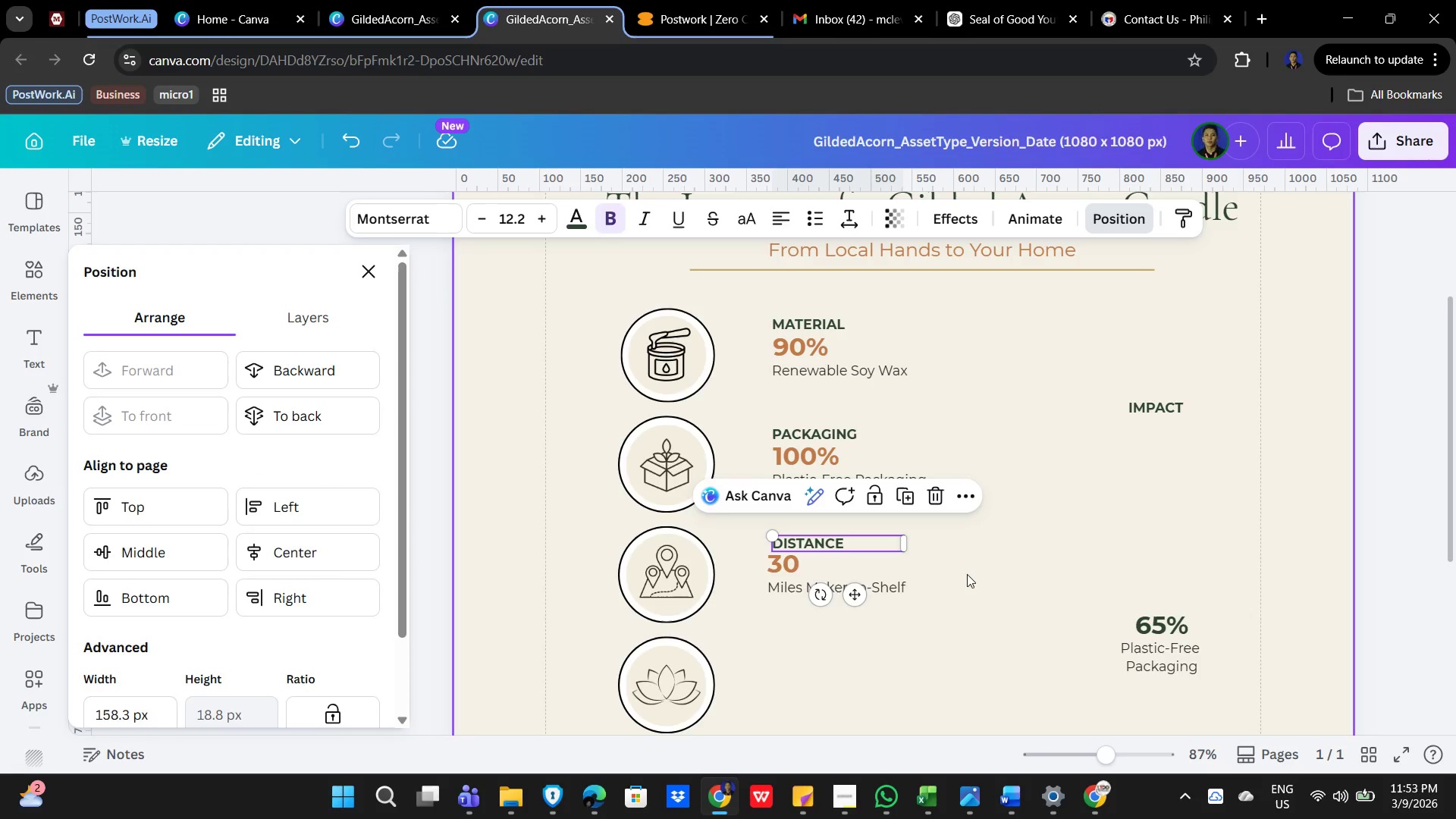 
left_click([971, 574])
 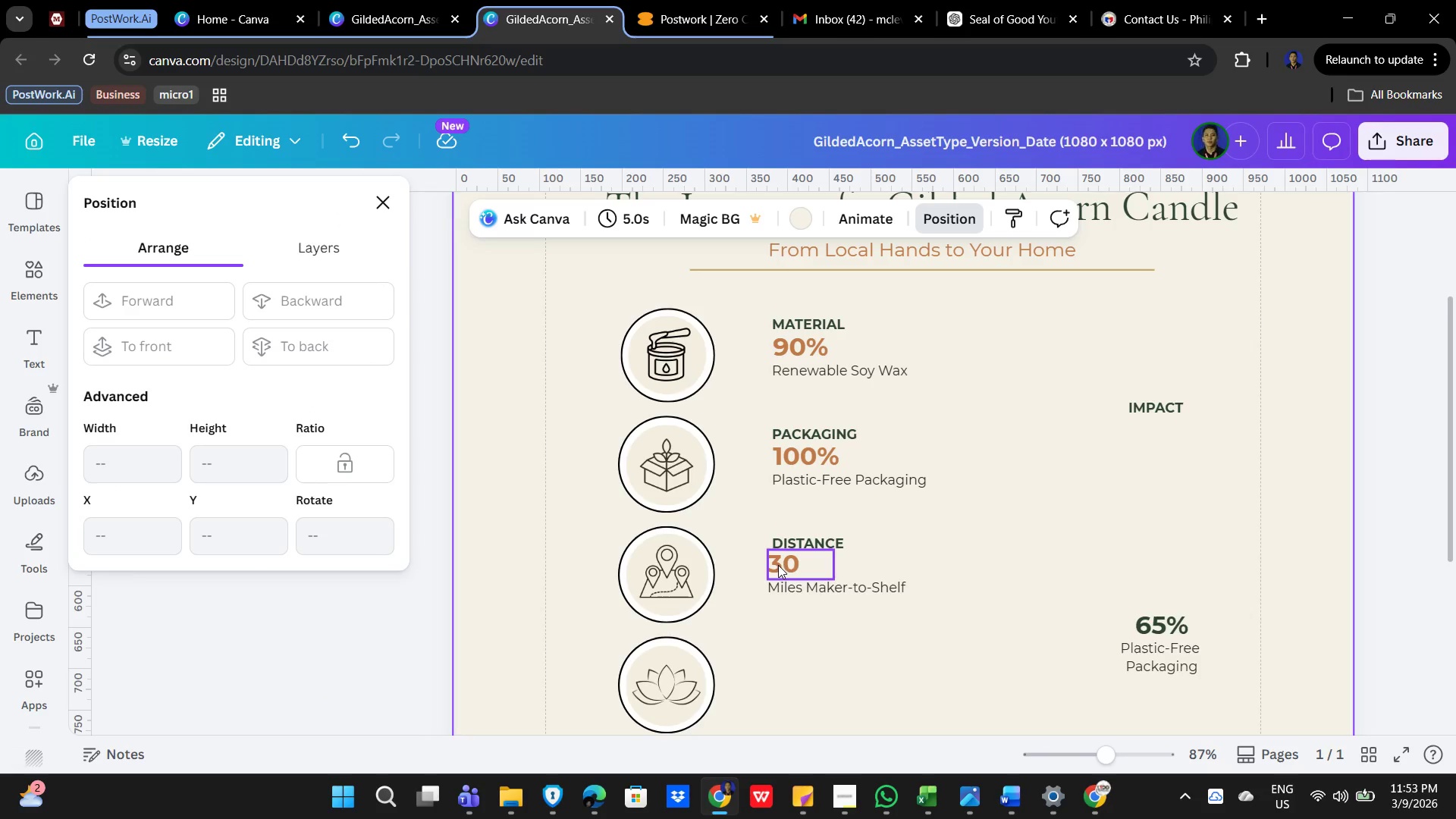 
hold_key(key=ShiftLeft, duration=0.7)
left_click([820, 585])
 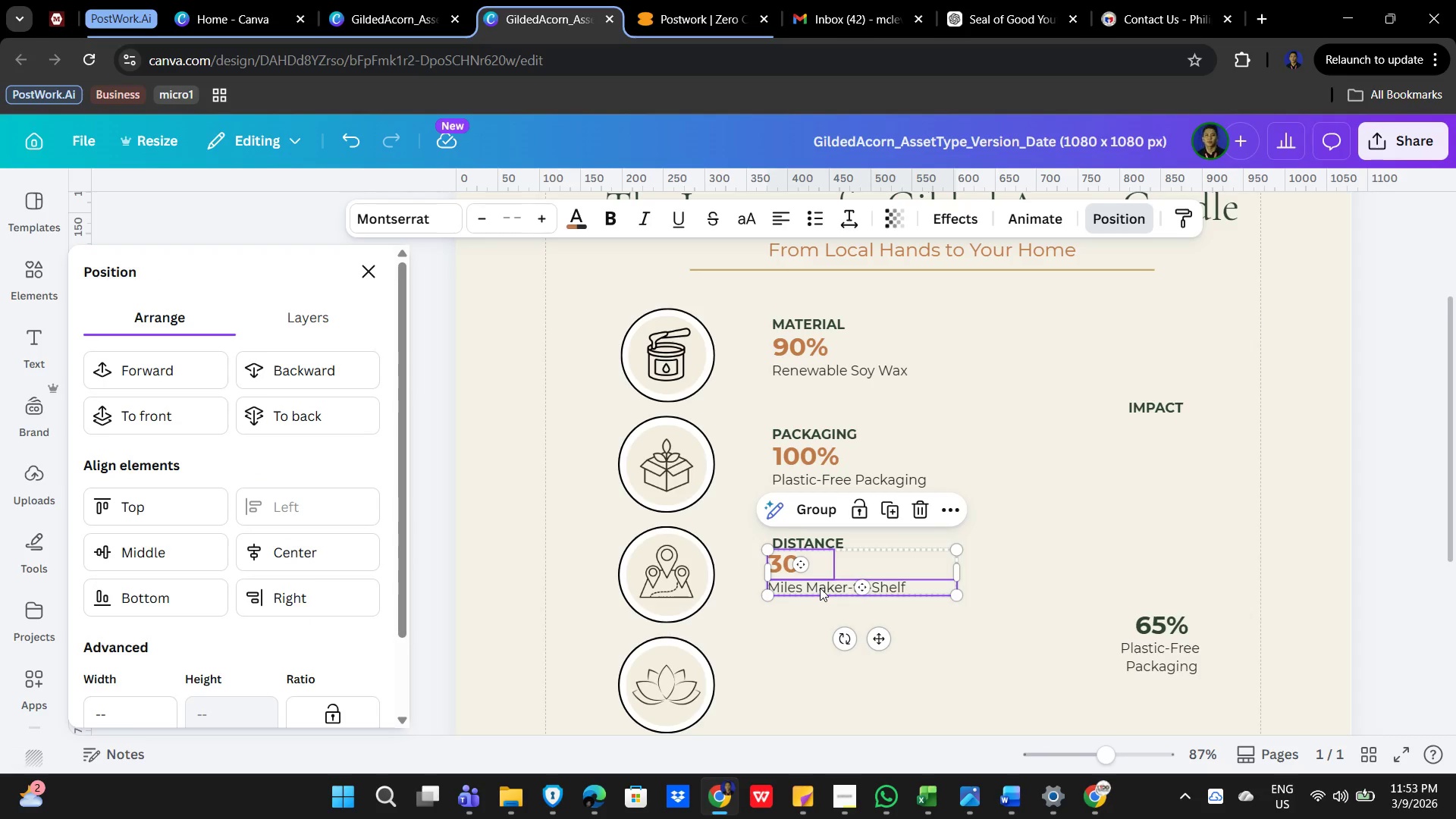 
left_click_drag(start_coordinate=[820, 588], to_coordinate=[827, 588])
 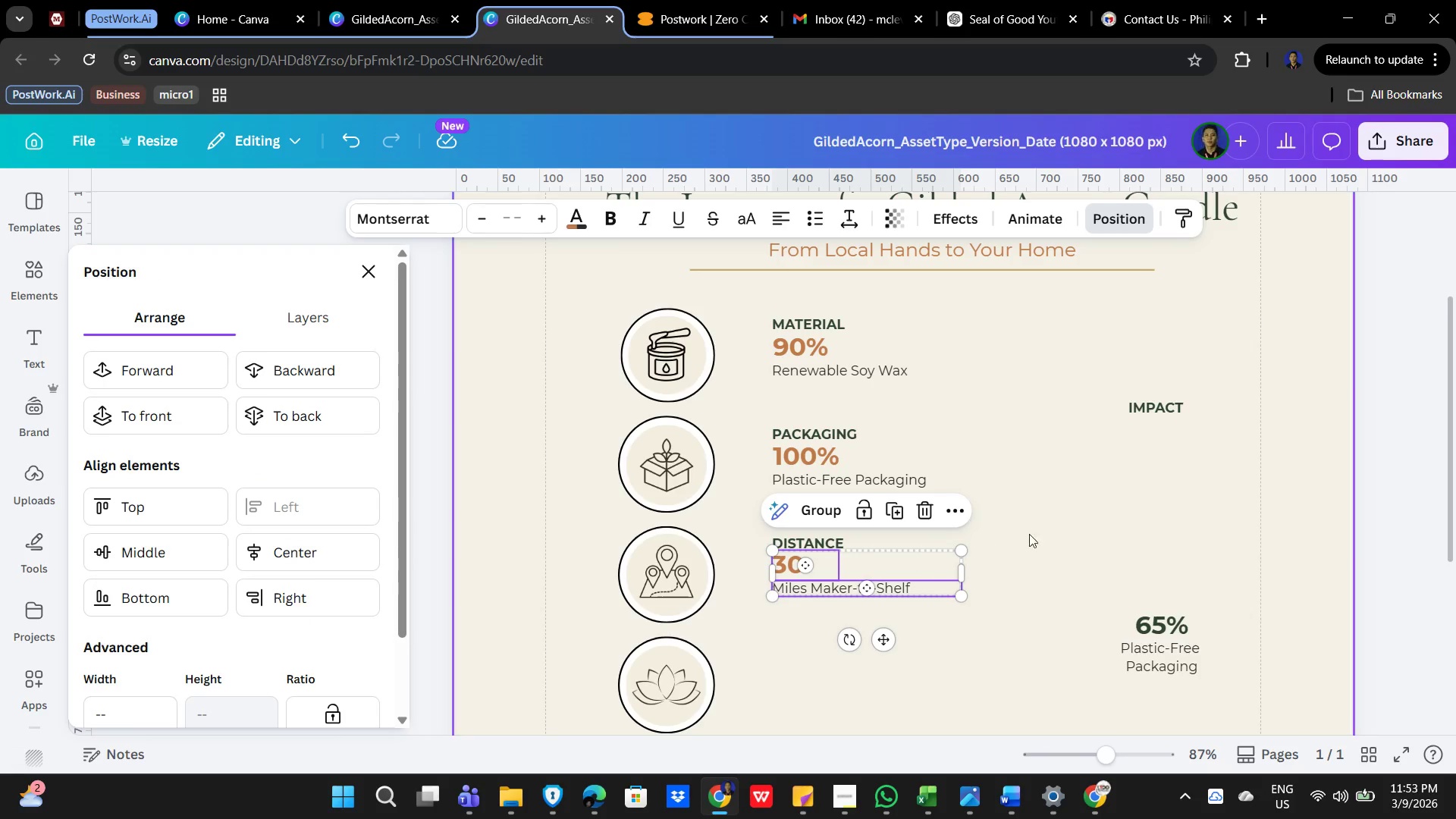 
left_click([1049, 531])
 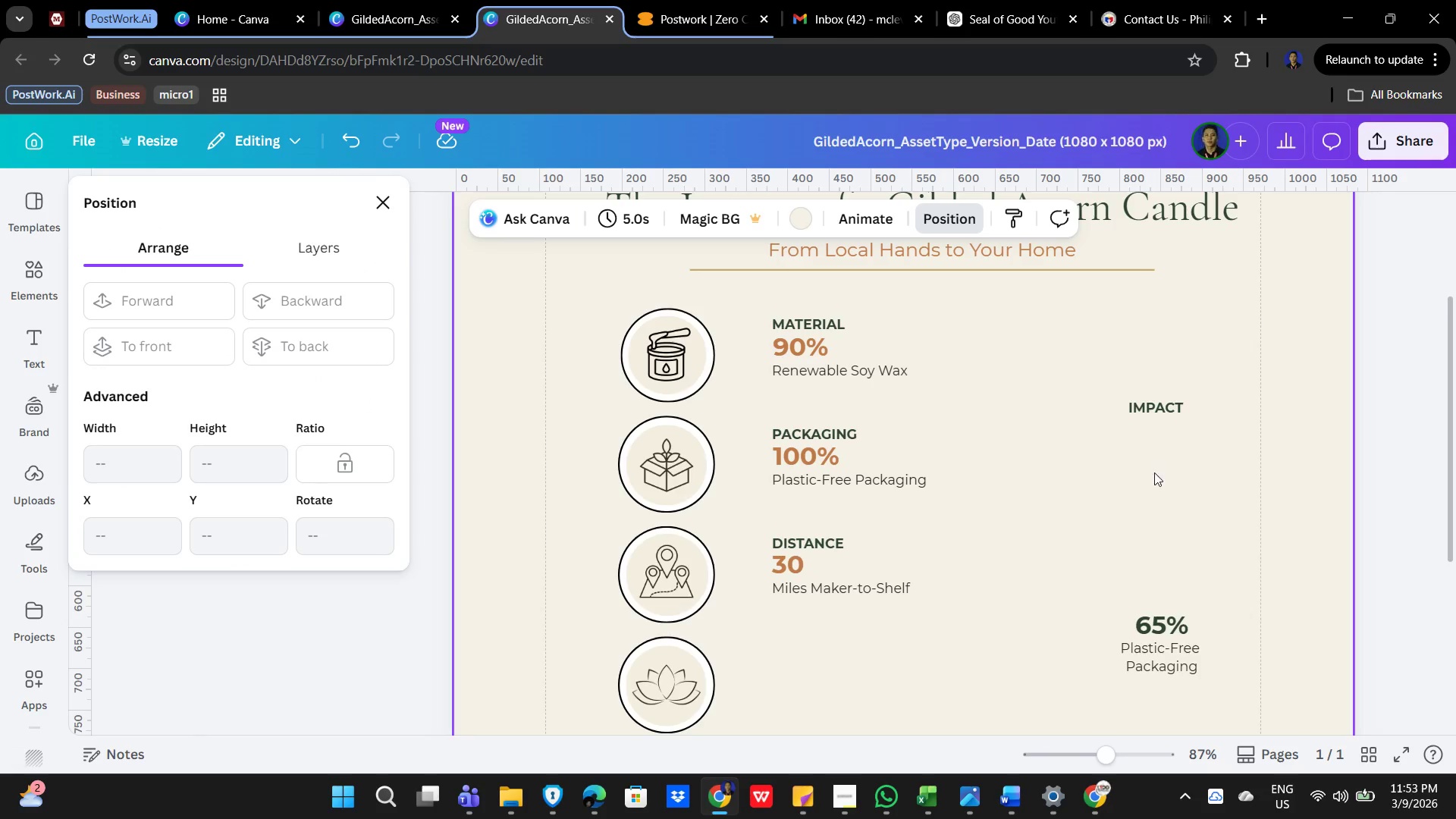 
scroll: coordinate [1166, 472], scroll_direction: none, amount: 0.0
 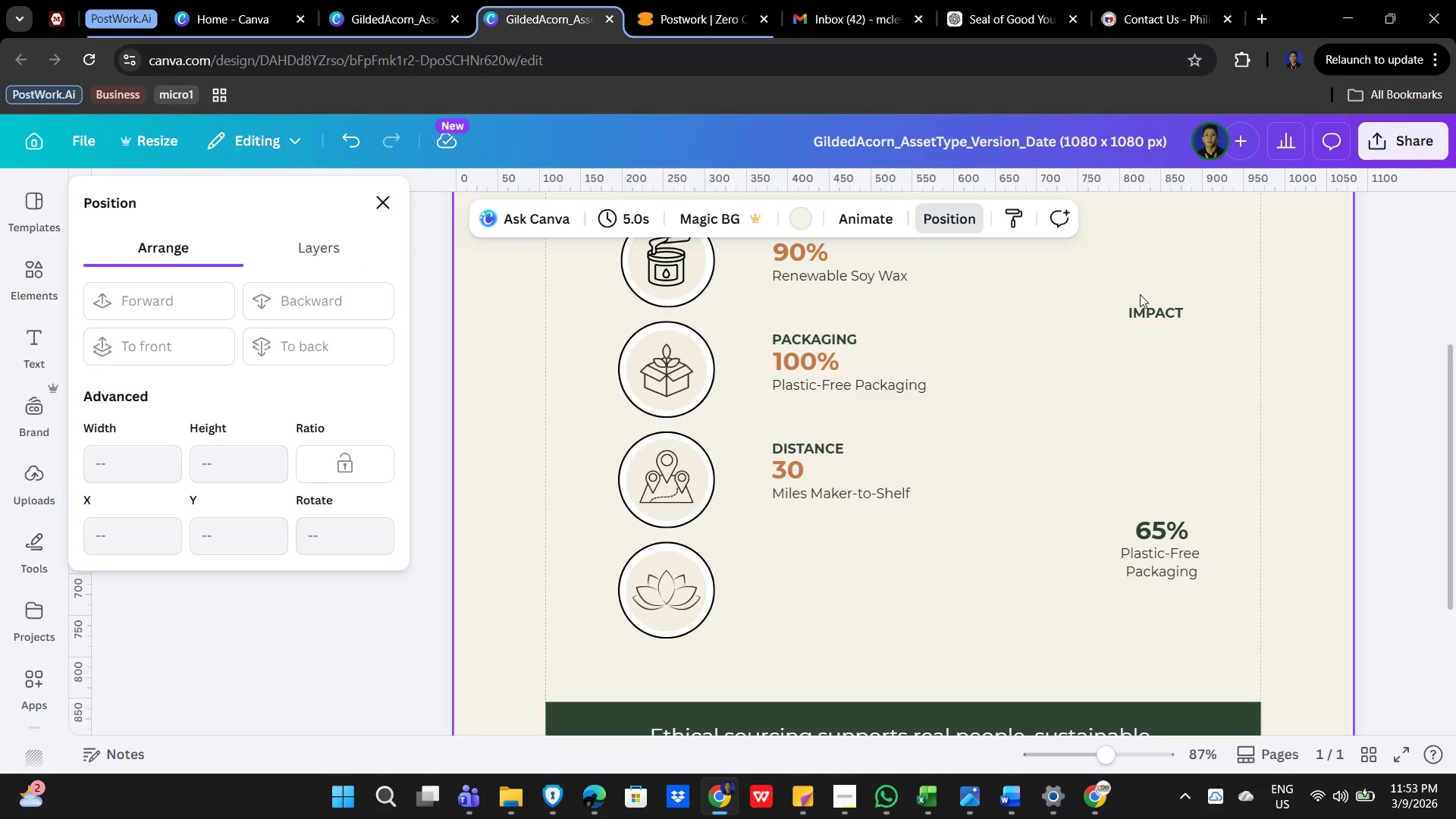 
left_click([1148, 309])
 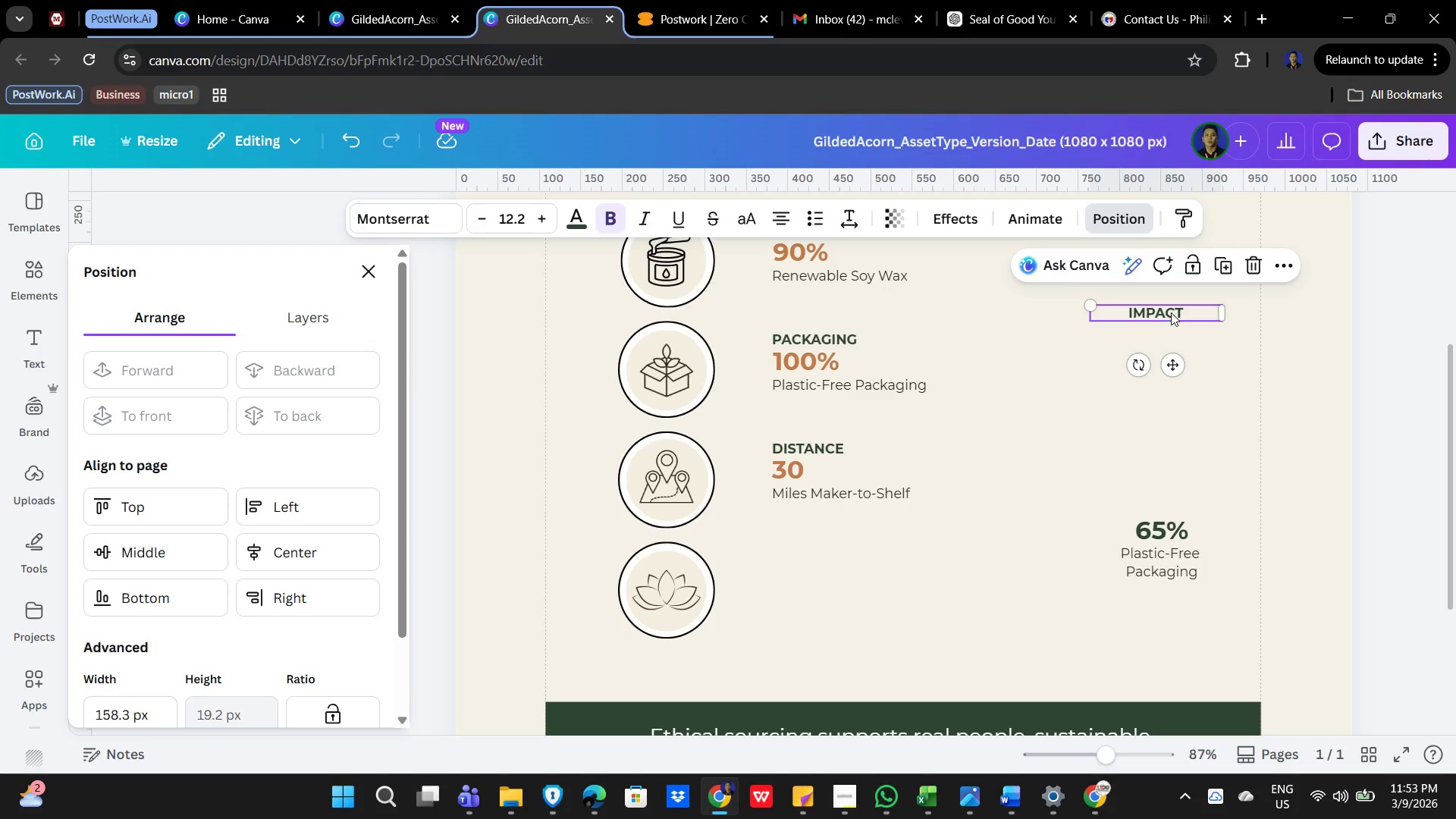 
left_click_drag(start_coordinate=[1171, 312], to_coordinate=[847, 564])
 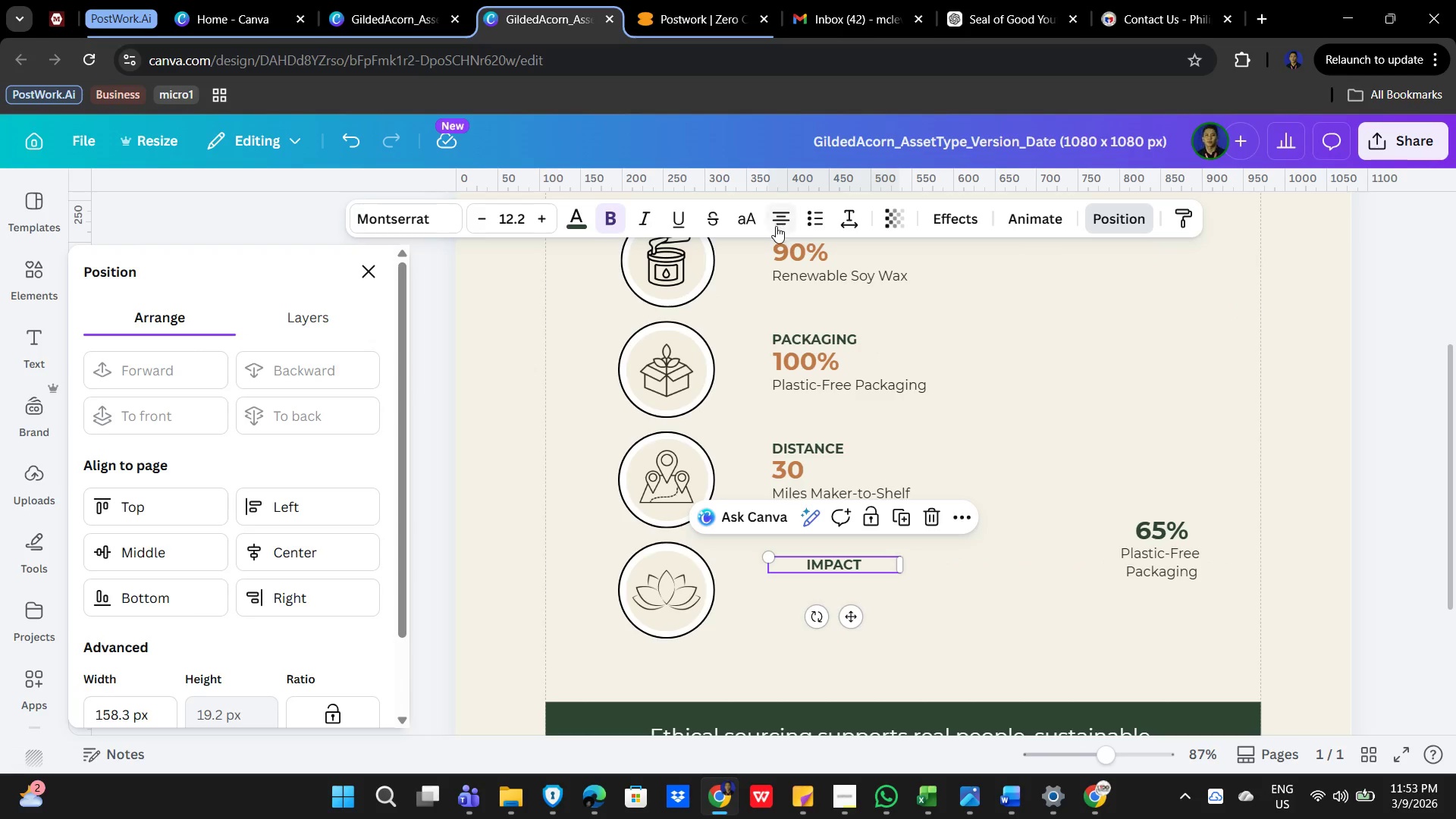 
left_click([776, 218])
 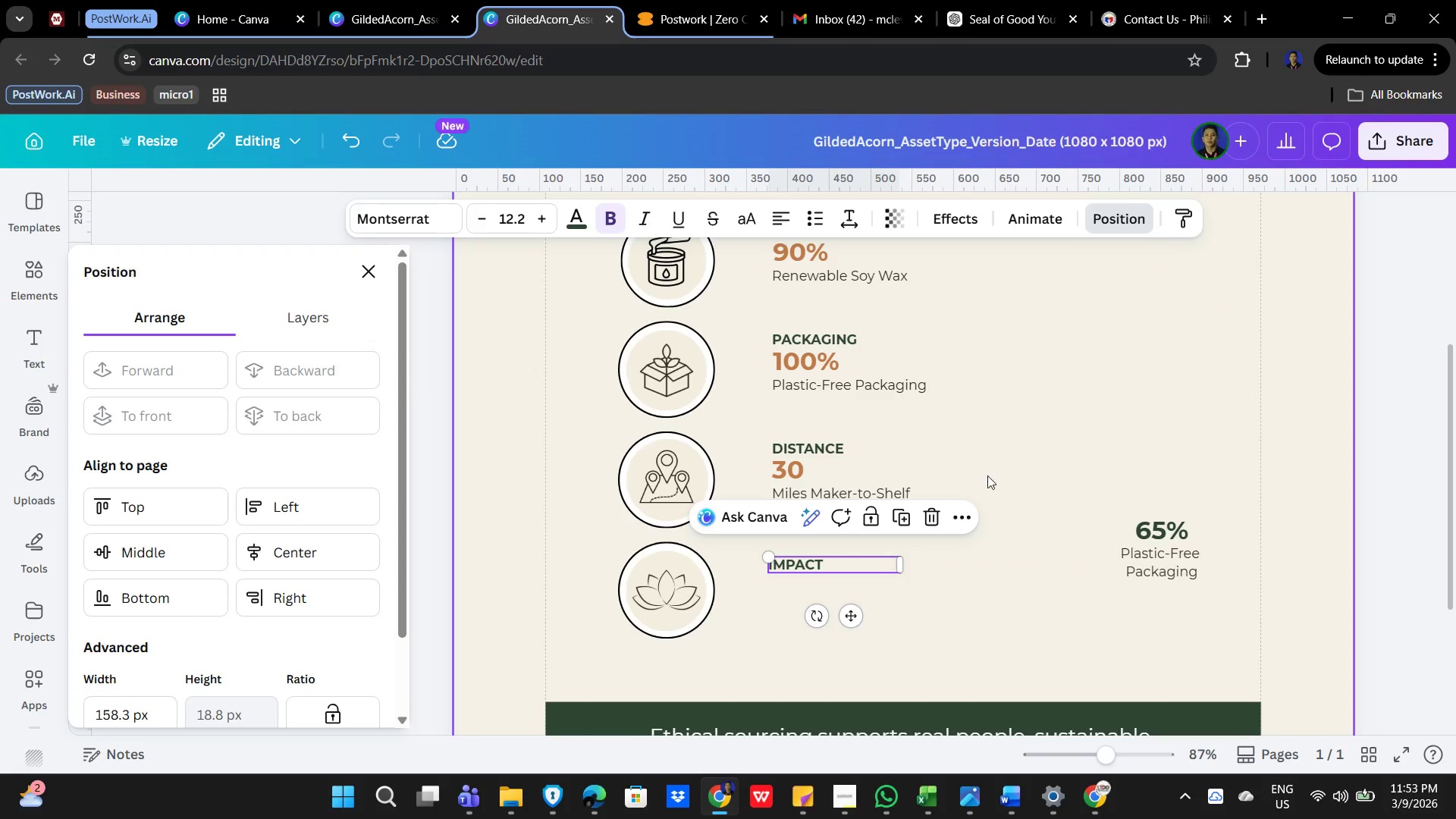 
left_click([1017, 474])
 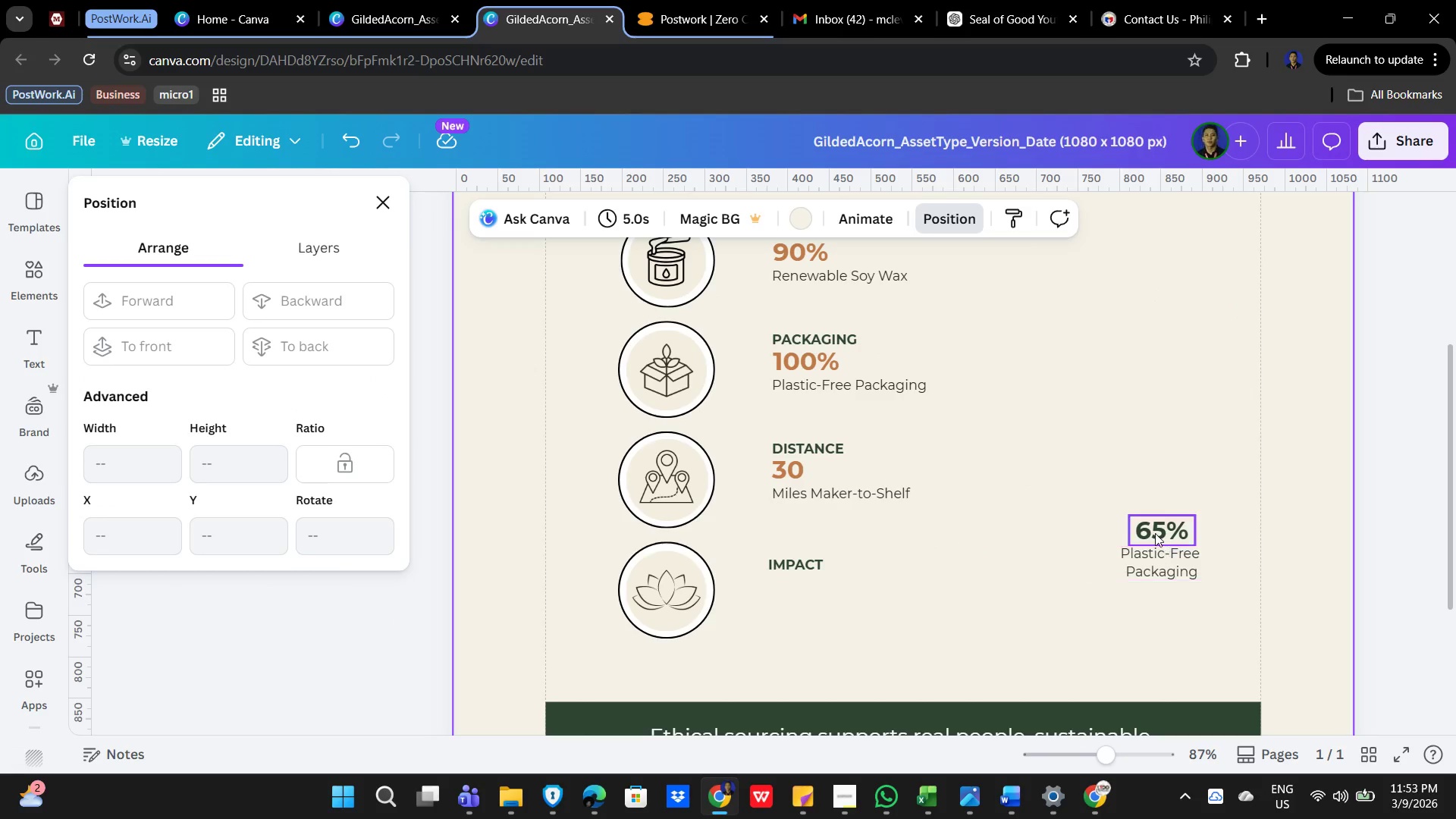 
left_click([1155, 532])
 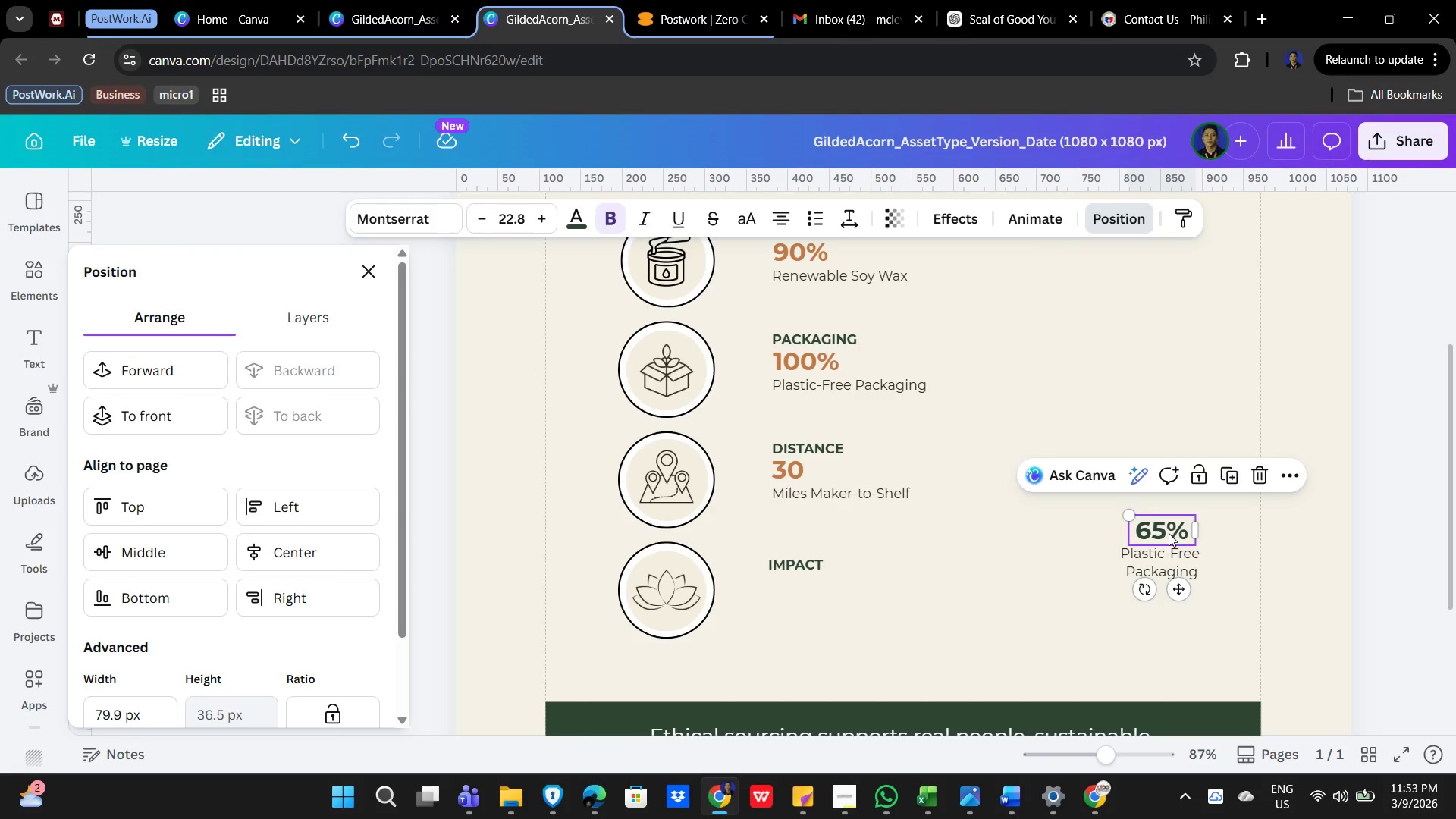 
left_click_drag(start_coordinate=[1168, 531], to_coordinate=[804, 587])
 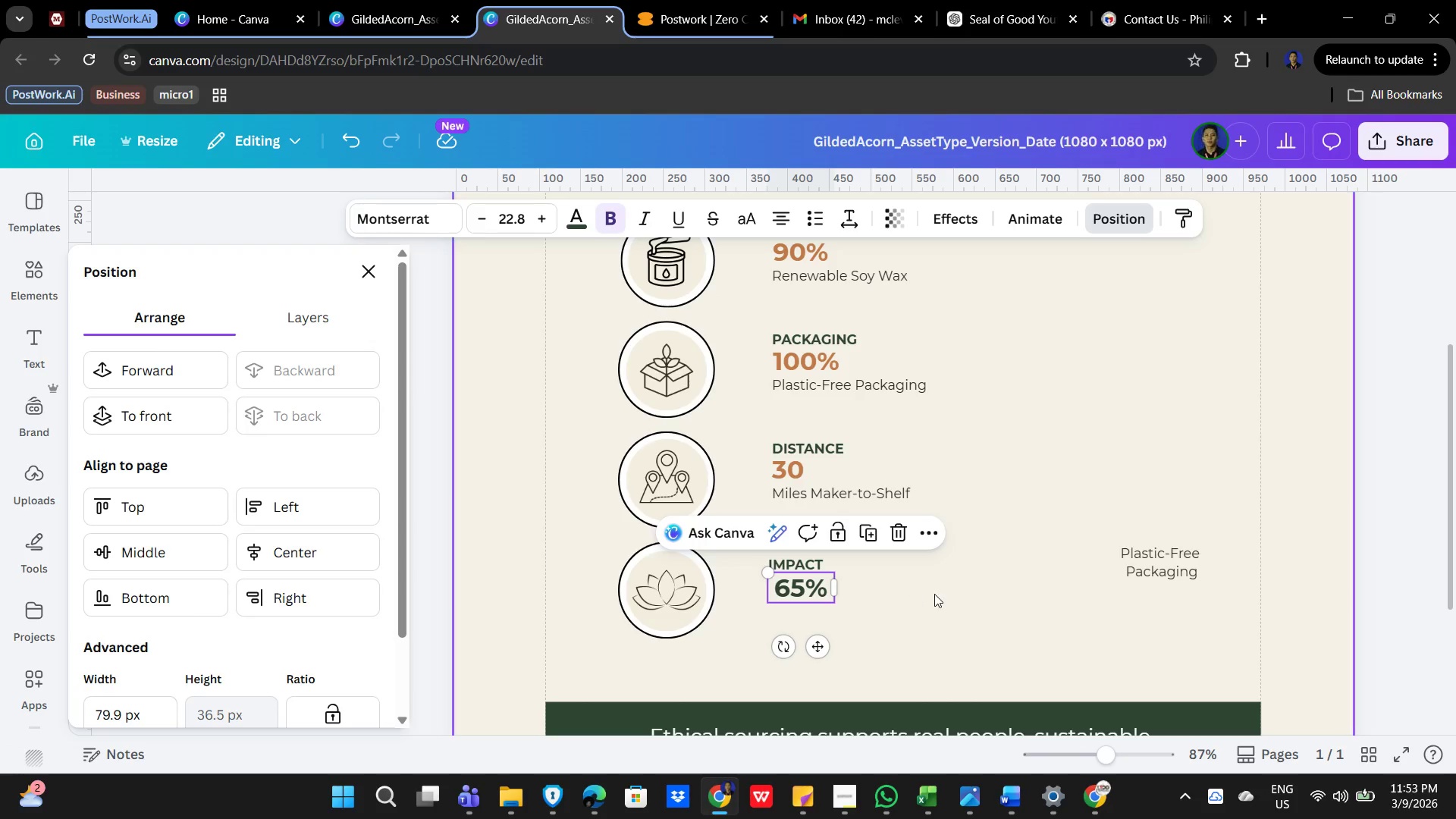 
left_click([934, 594])
 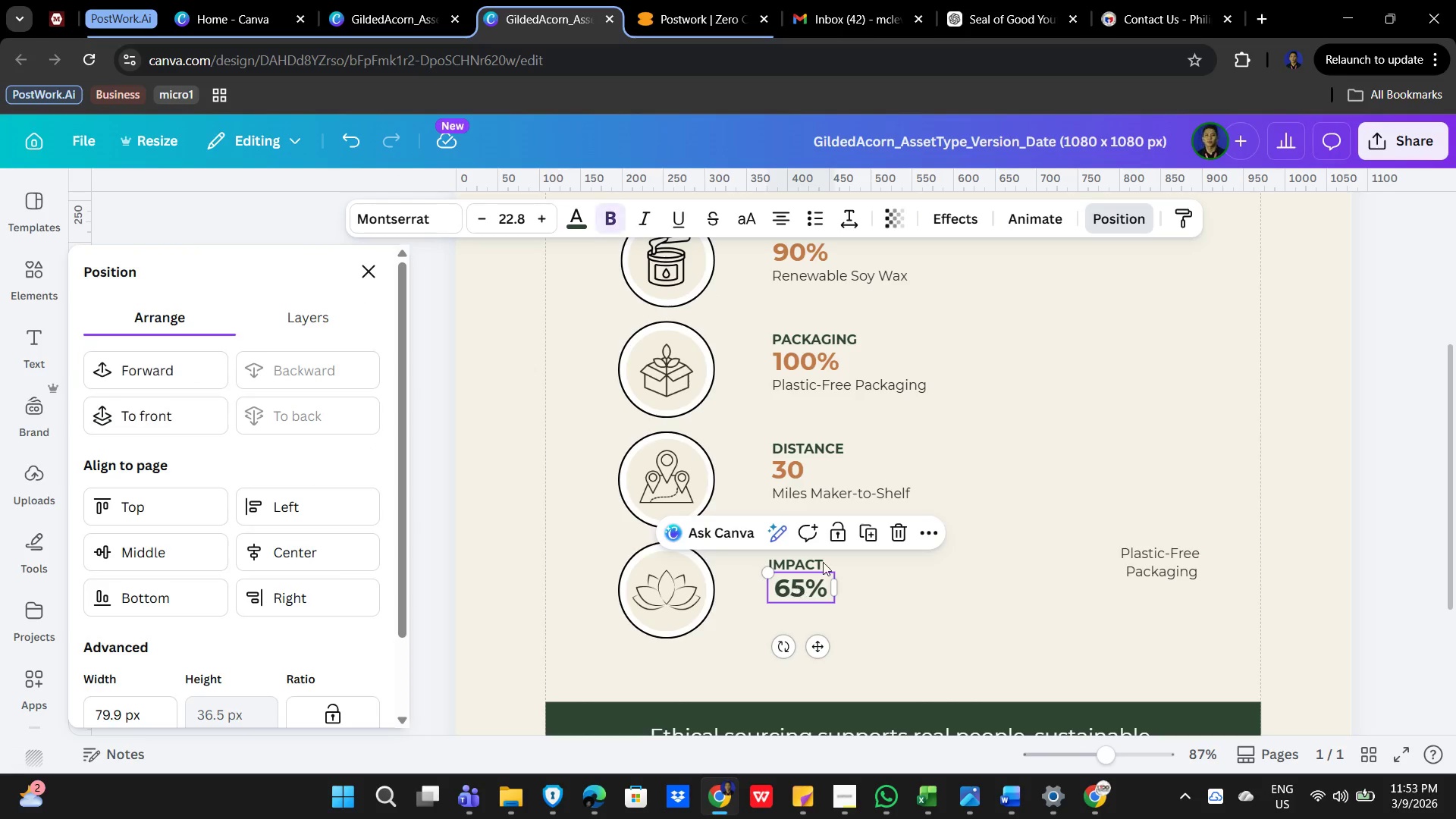 
left_click([783, 213])
 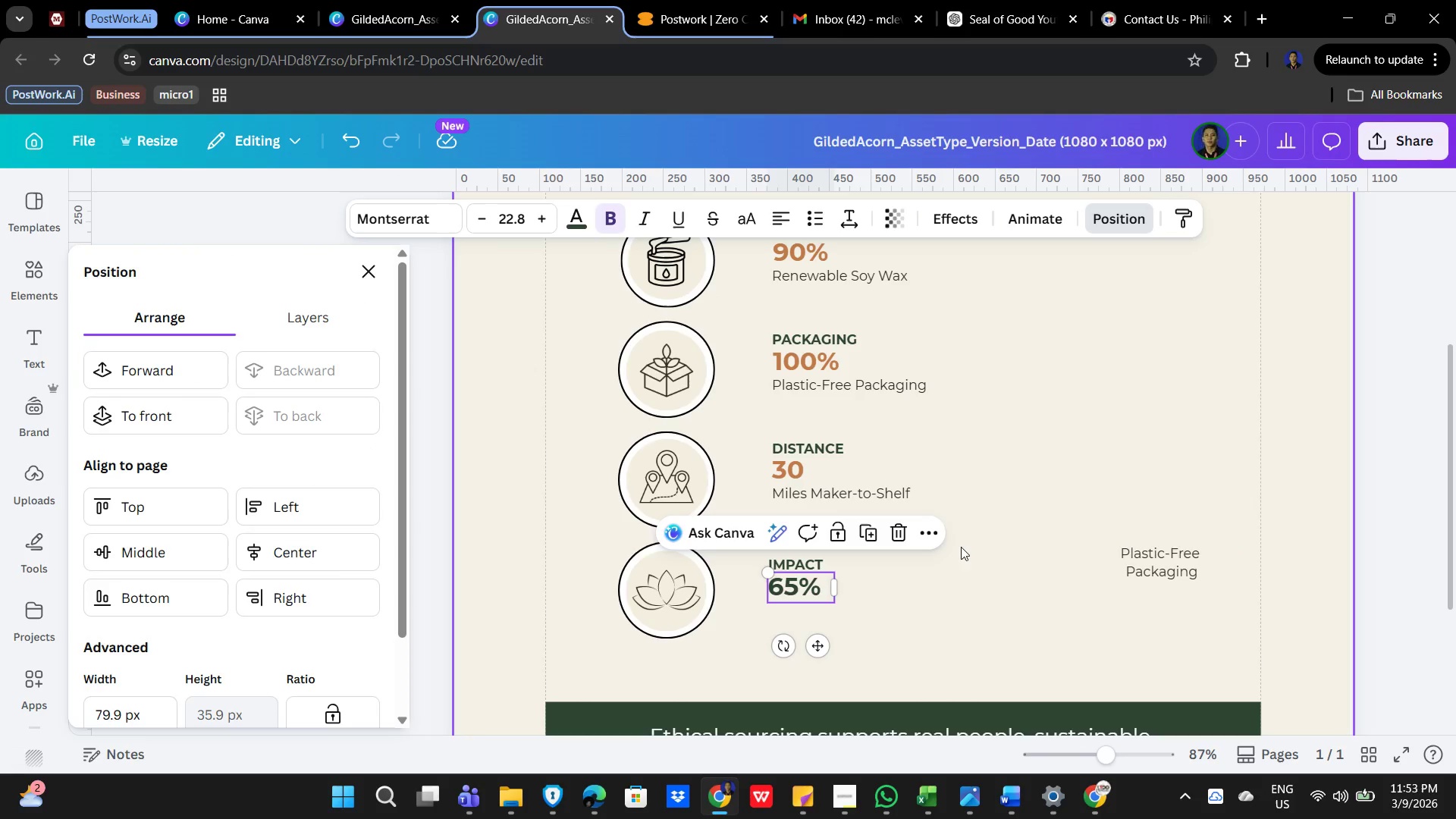 
left_click([950, 566])
 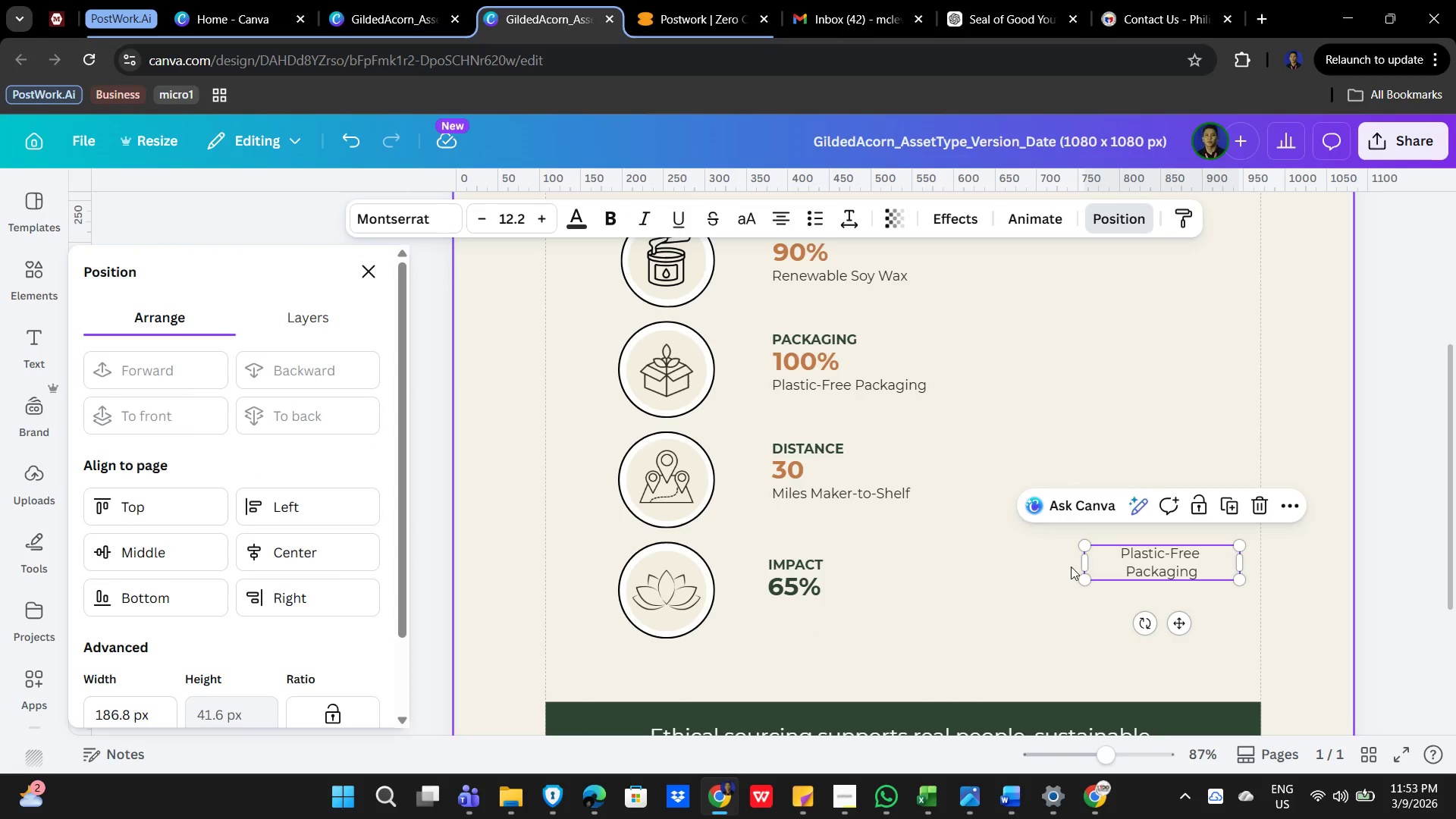 
double_click([1124, 569])
 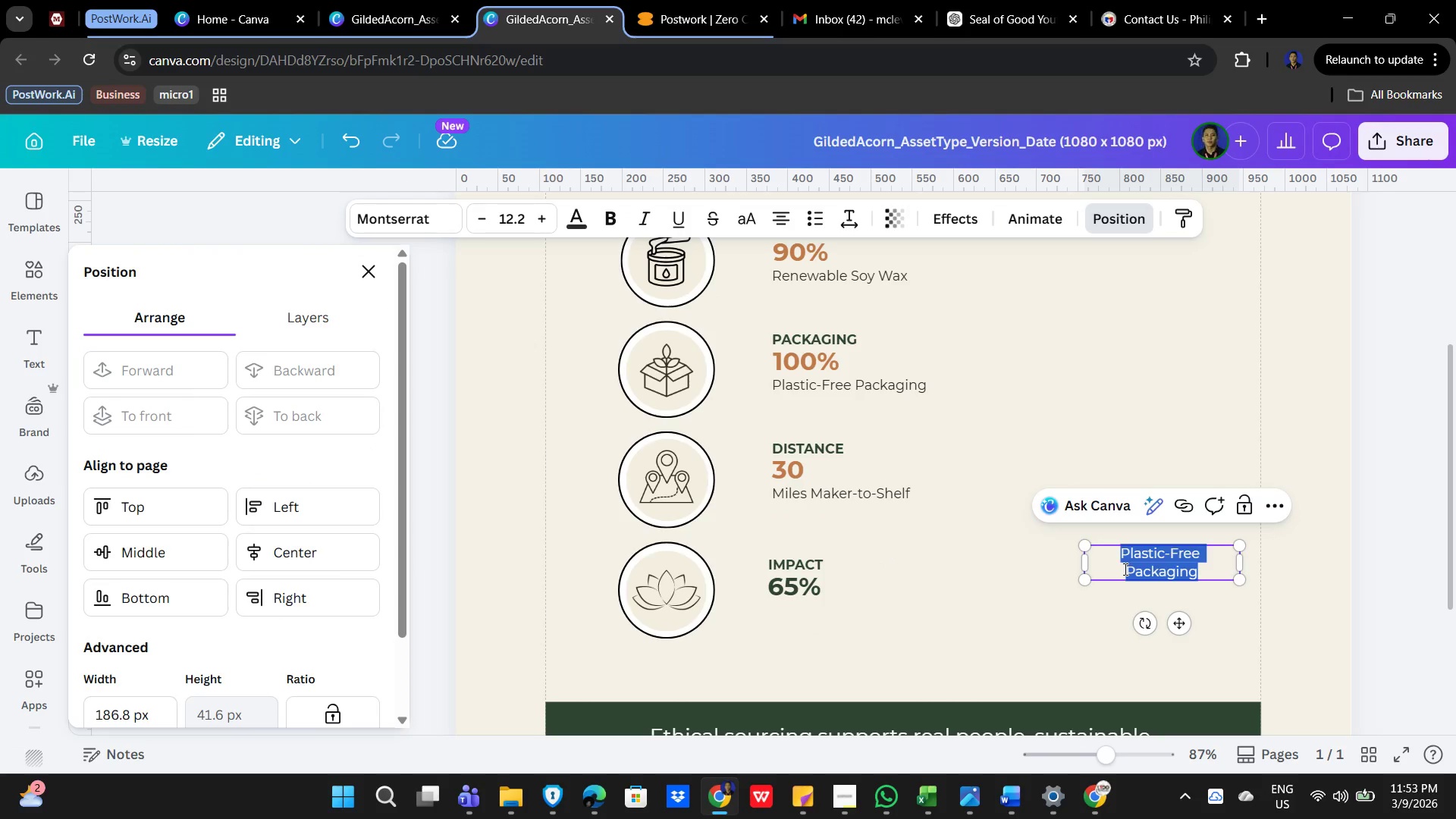 
triple_click([1124, 569])
 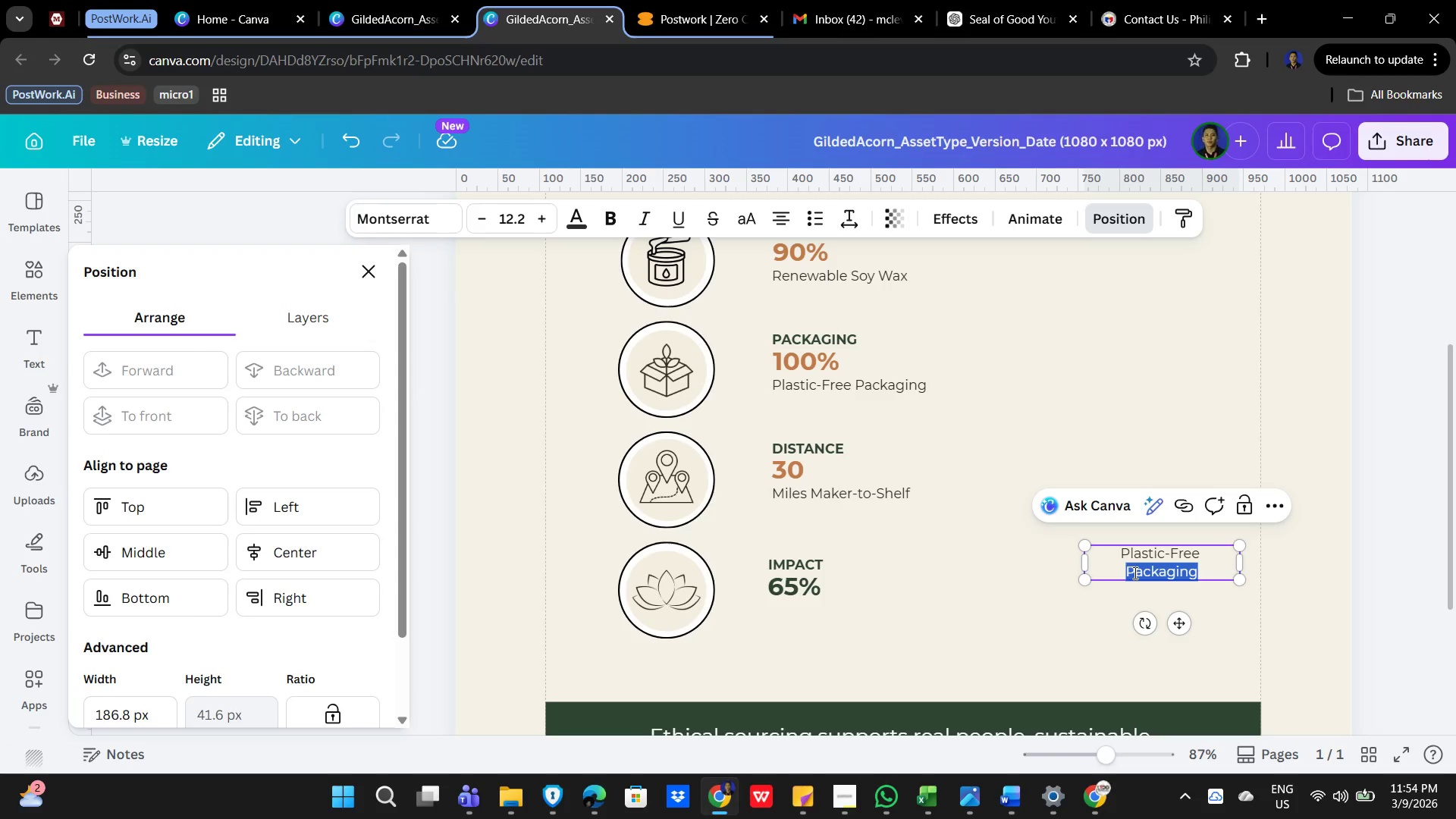 
left_click([1124, 566])
 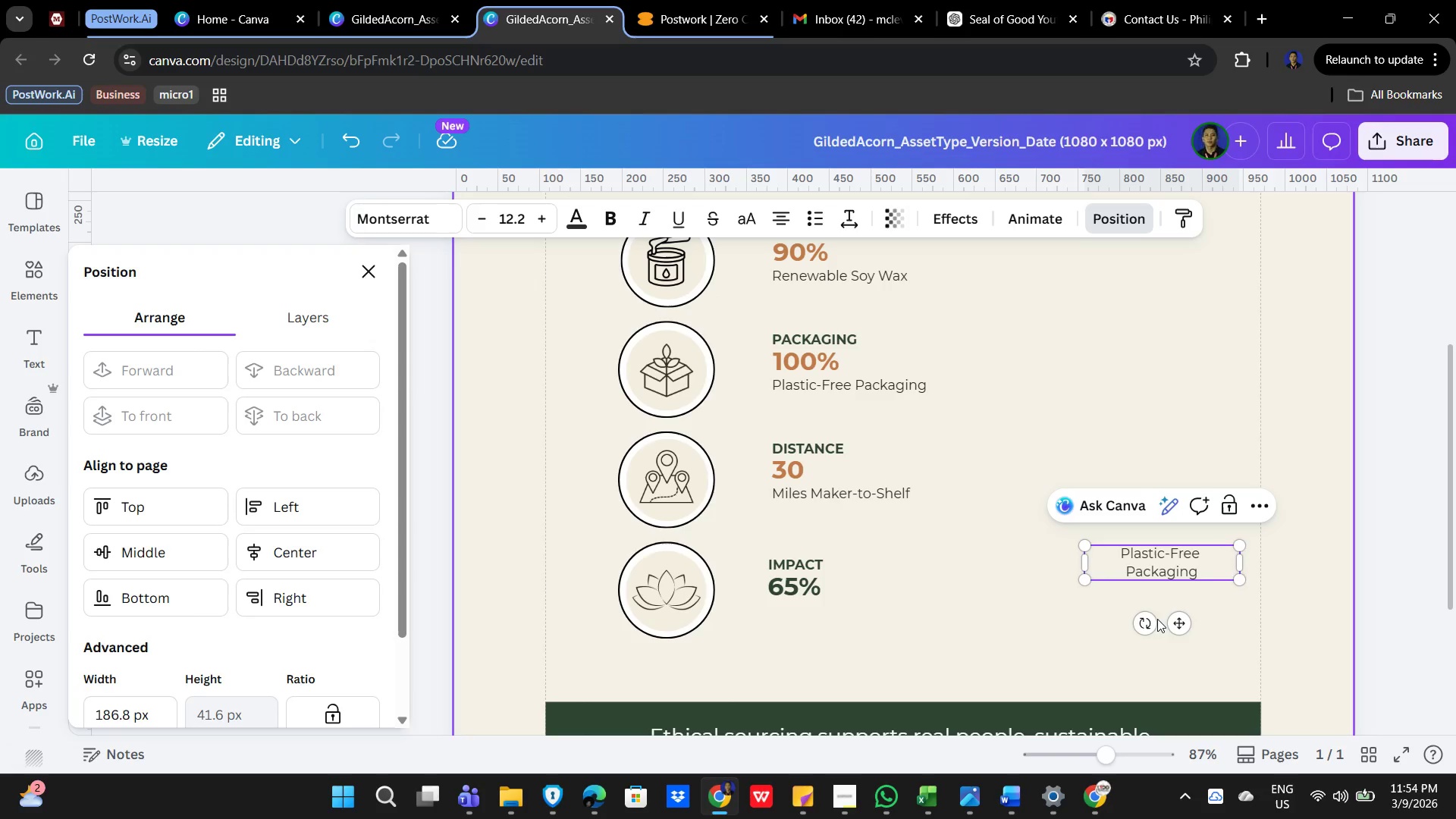 
key(Backspace)
 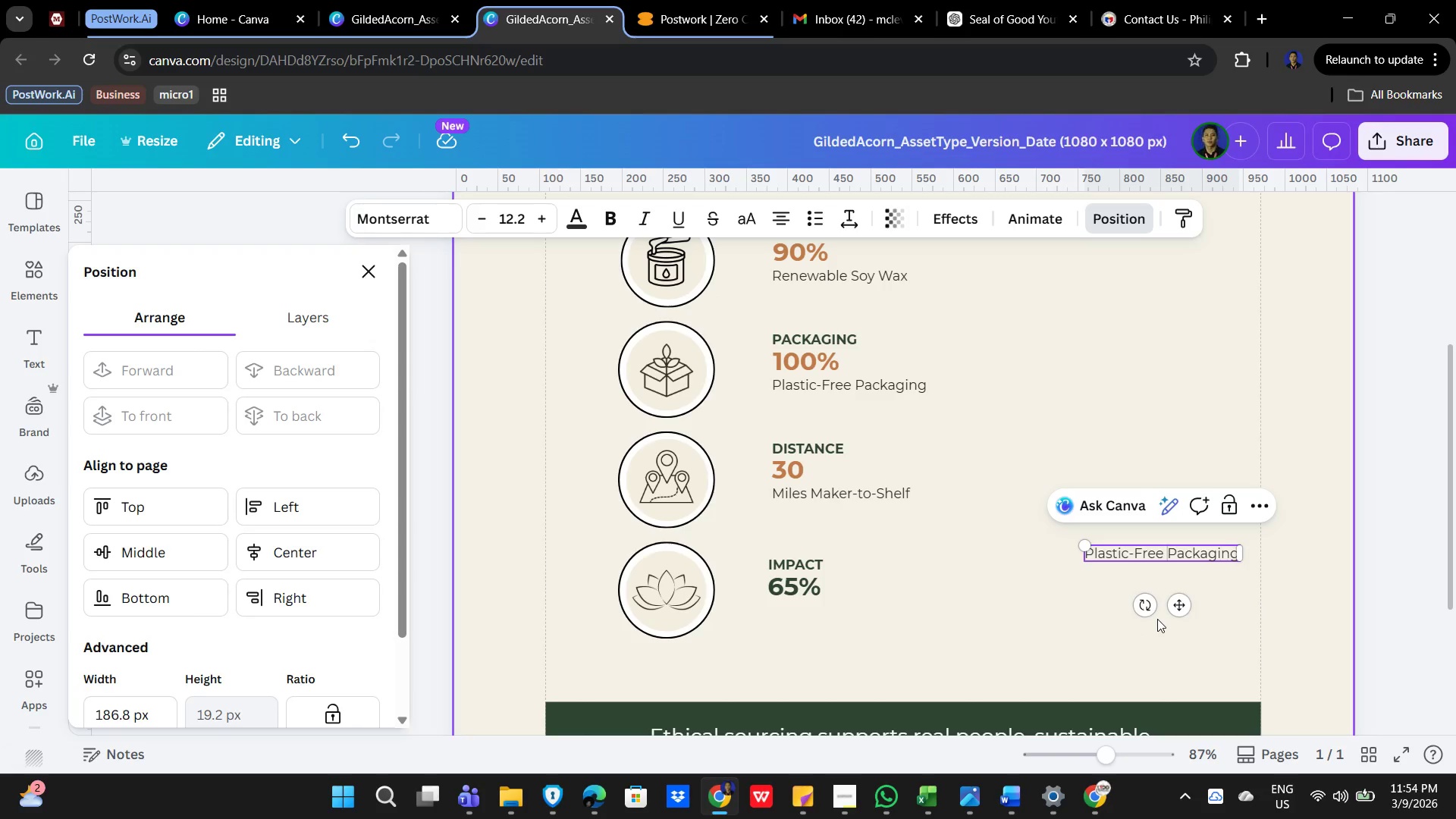 
key(Space)
 